 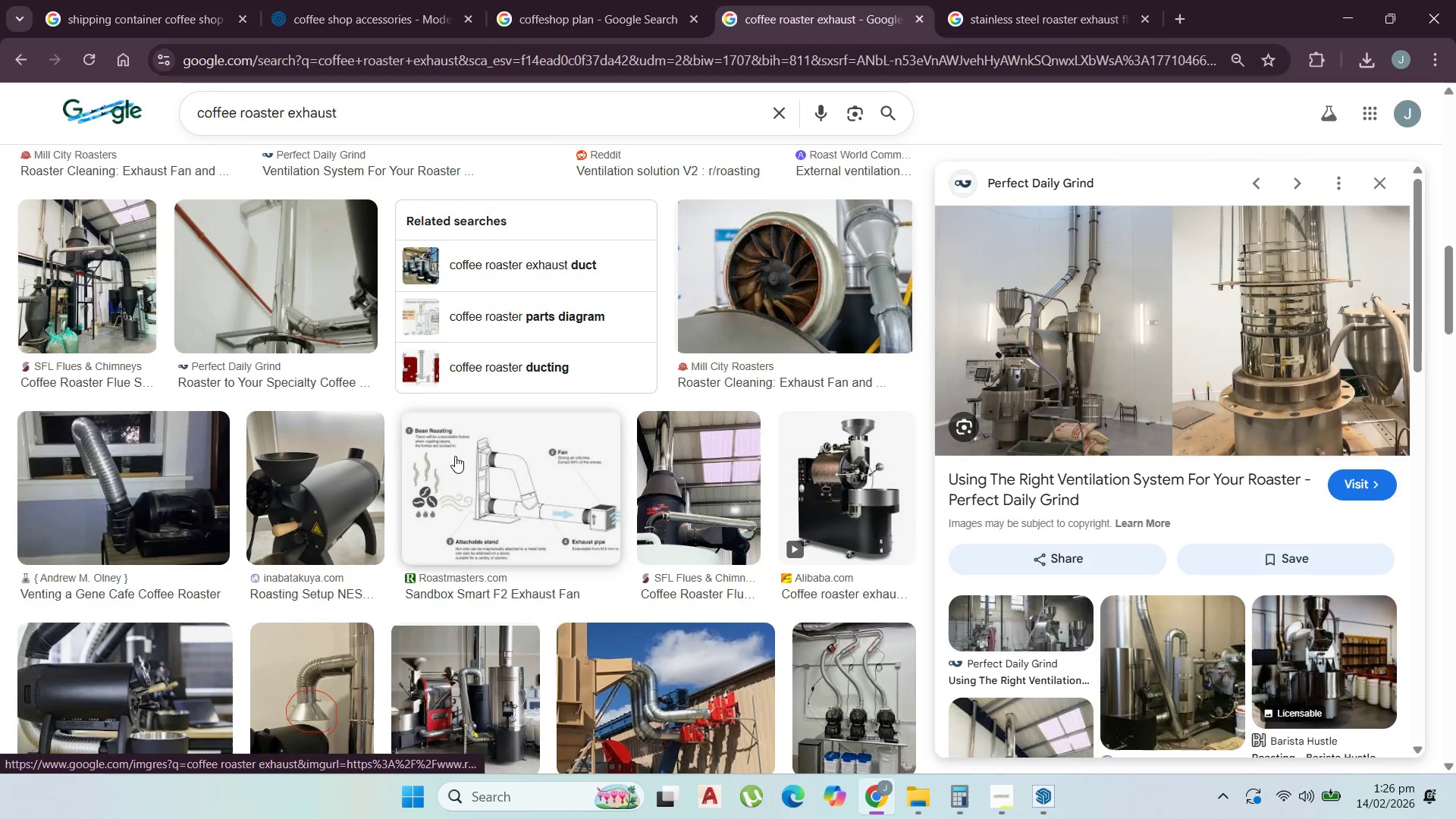 
scroll: coordinate [240, 483], scroll_direction: down, amount: 12.0
 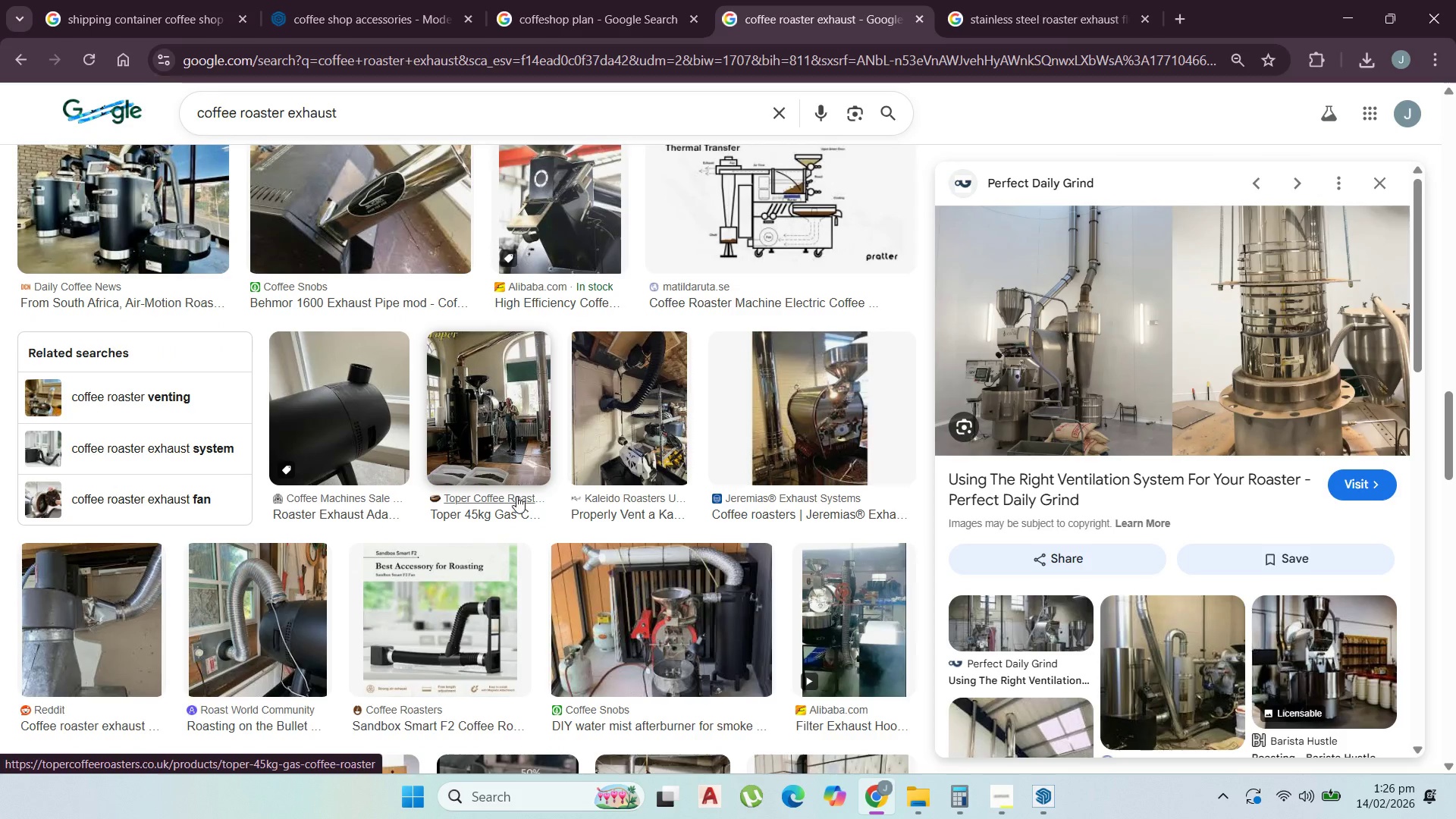 
left_click([635, 431])
 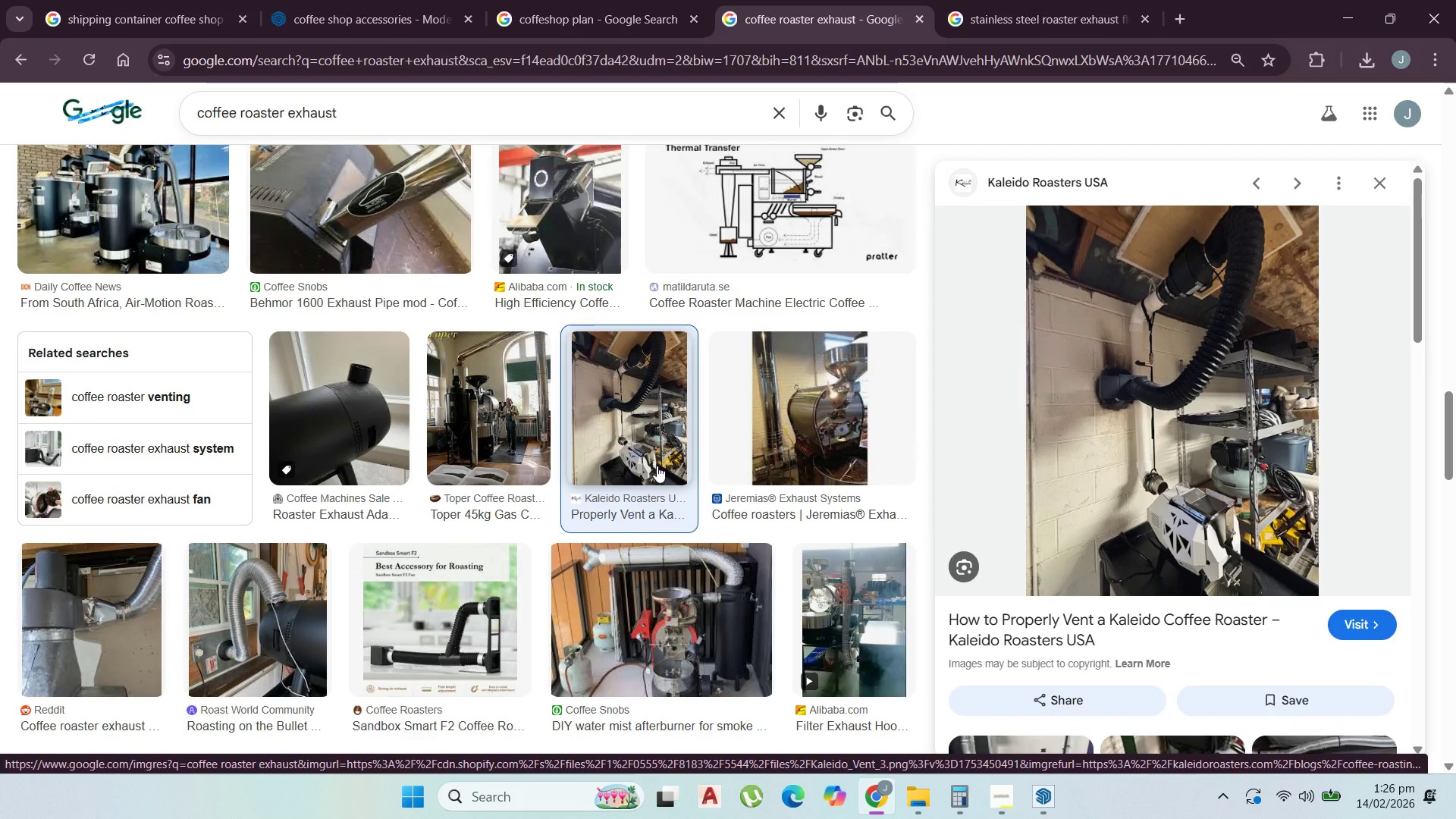 
wait(6.86)
 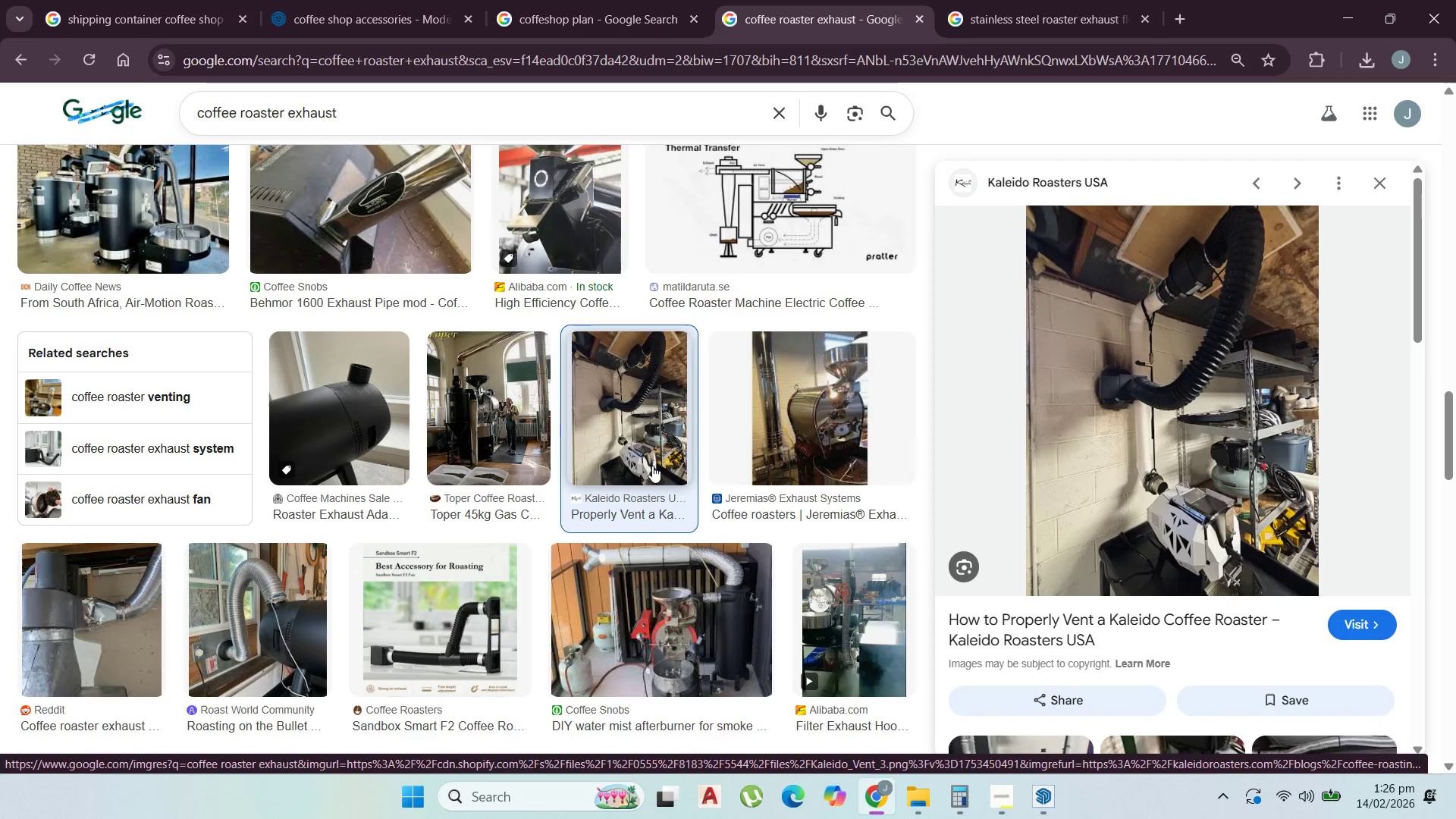 
scroll: coordinate [657, 465], scroll_direction: down, amount: 5.0
 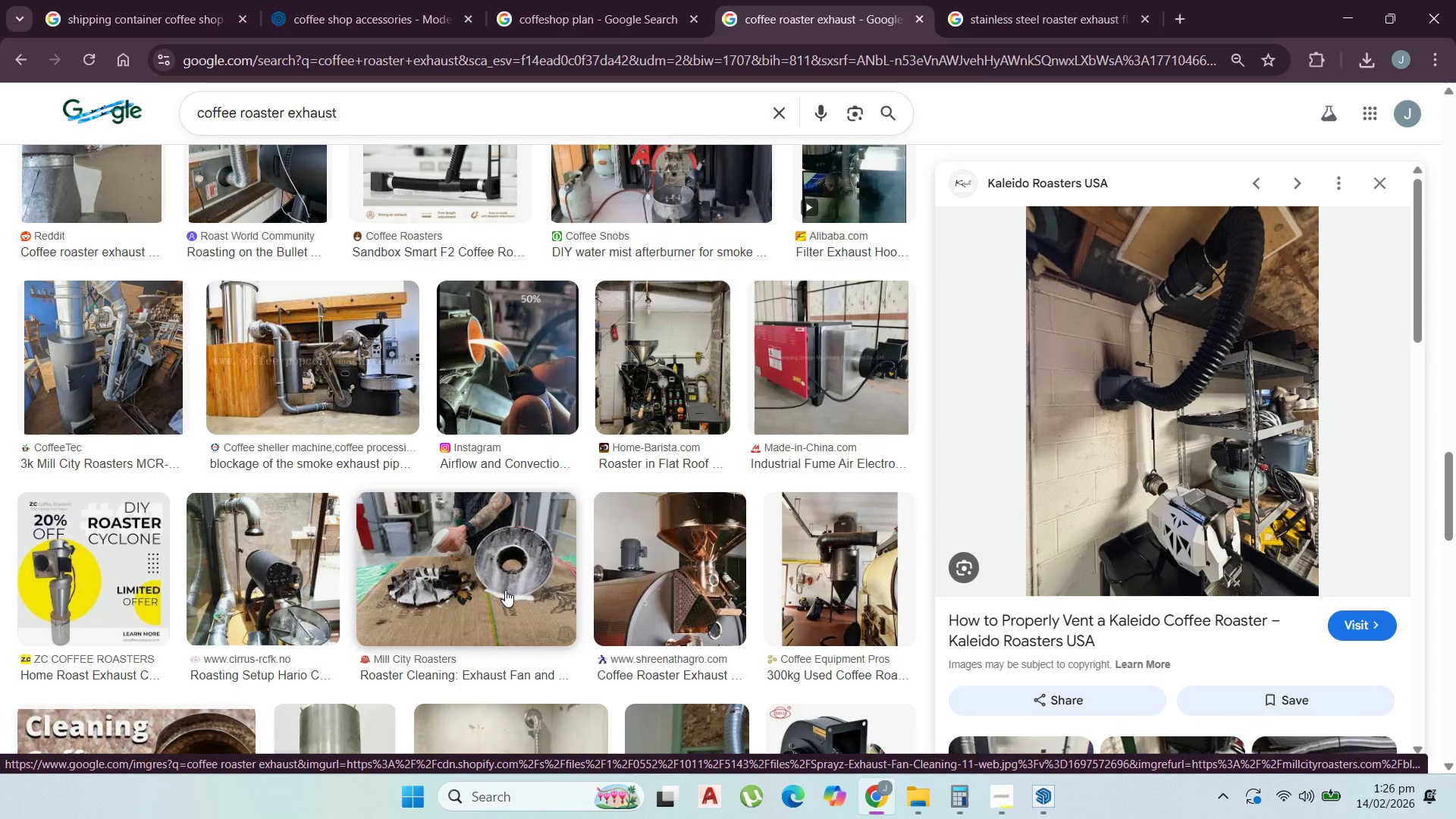 
left_click([248, 600])
 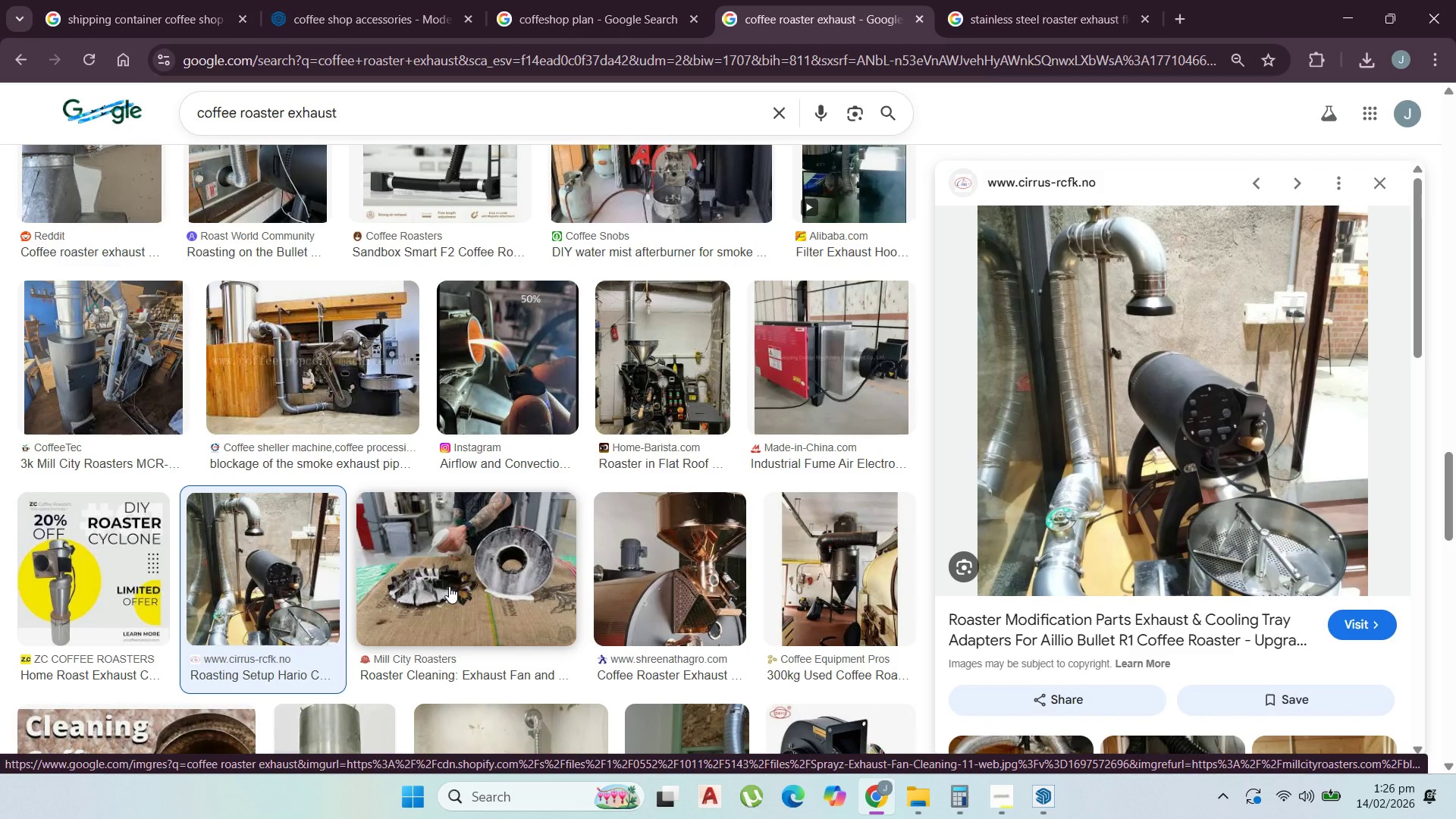 
wait(6.56)
 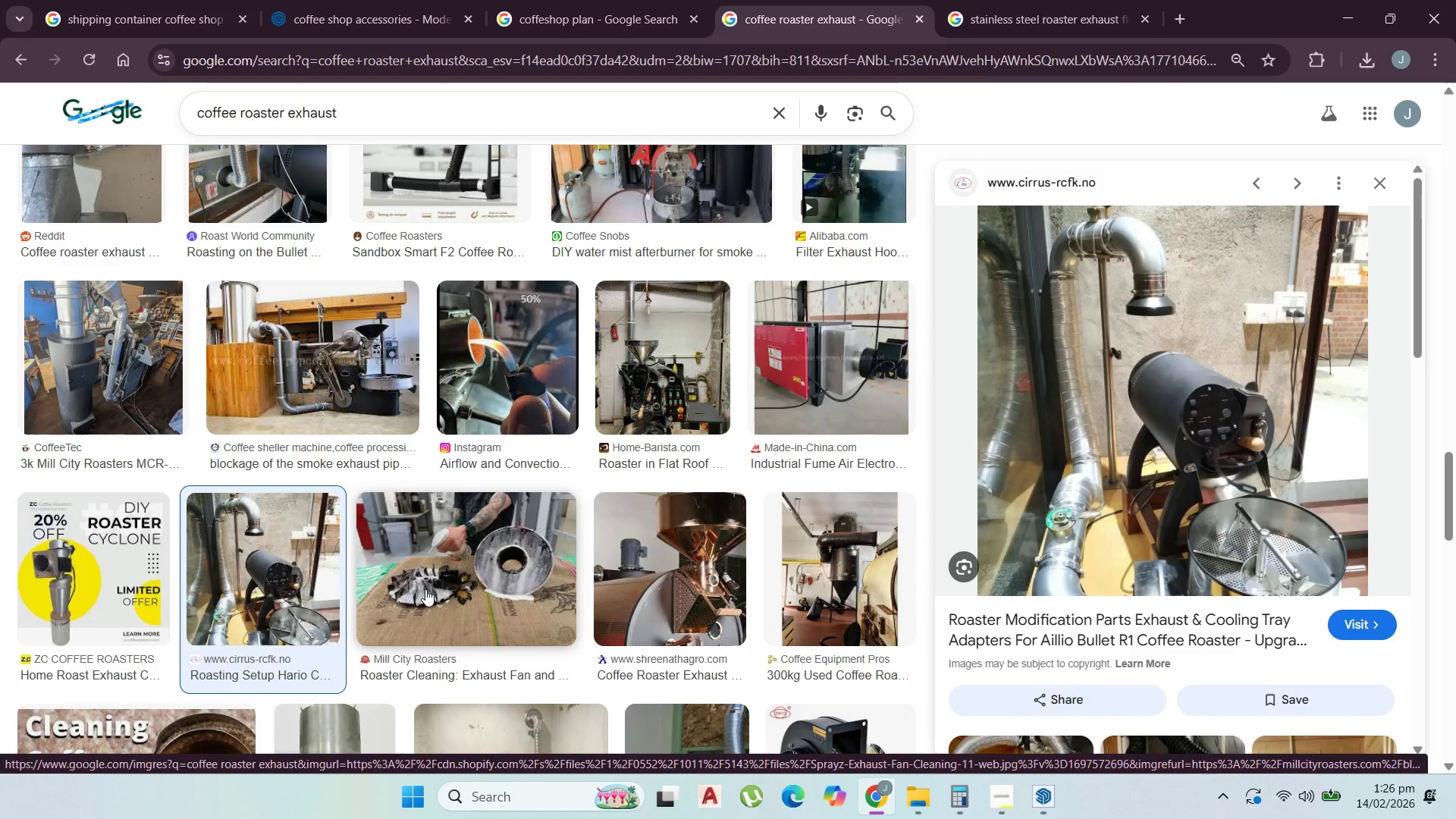 
scroll: coordinate [460, 582], scroll_direction: down, amount: 12.0
 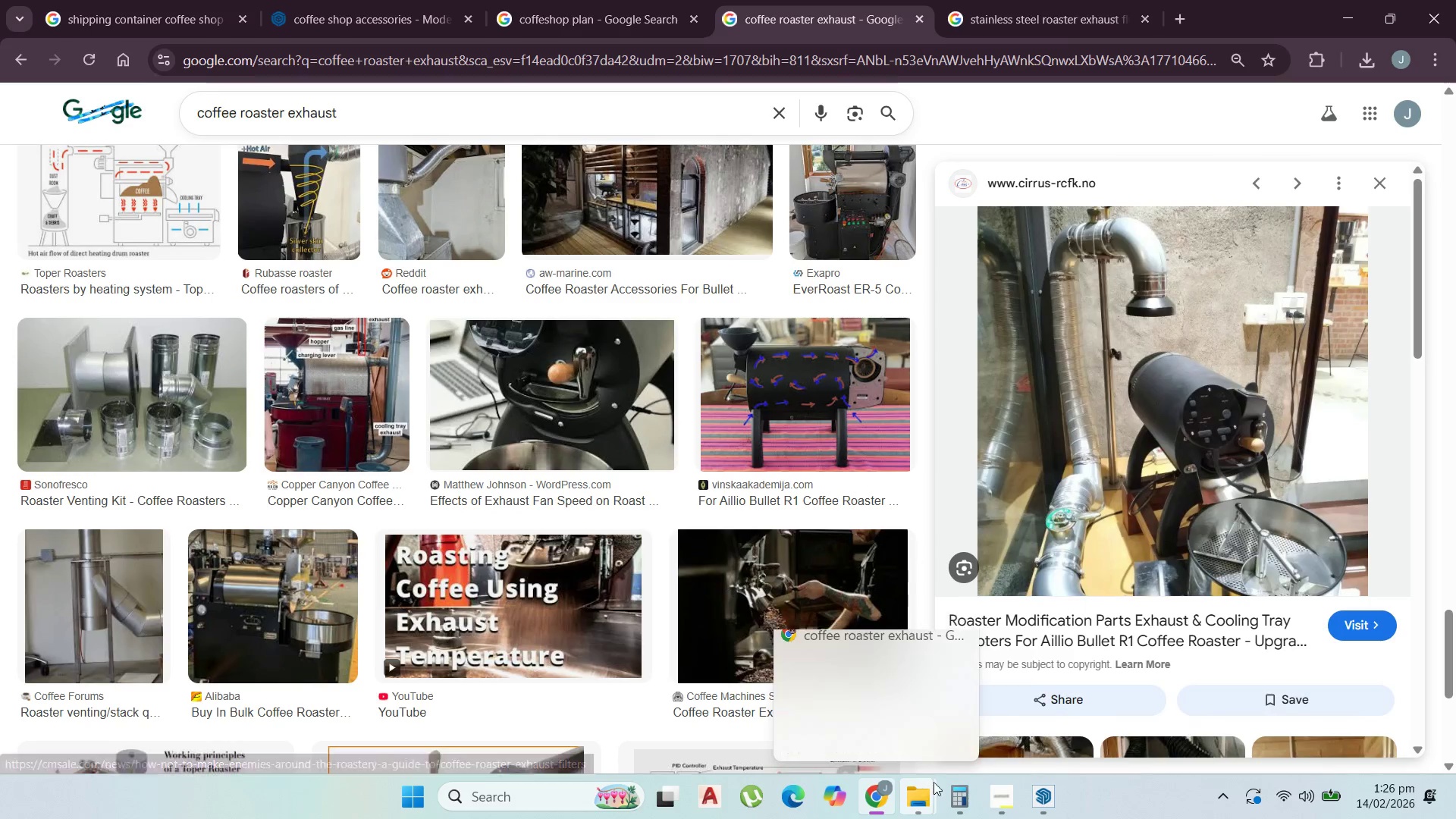 
left_click([1041, 779])
 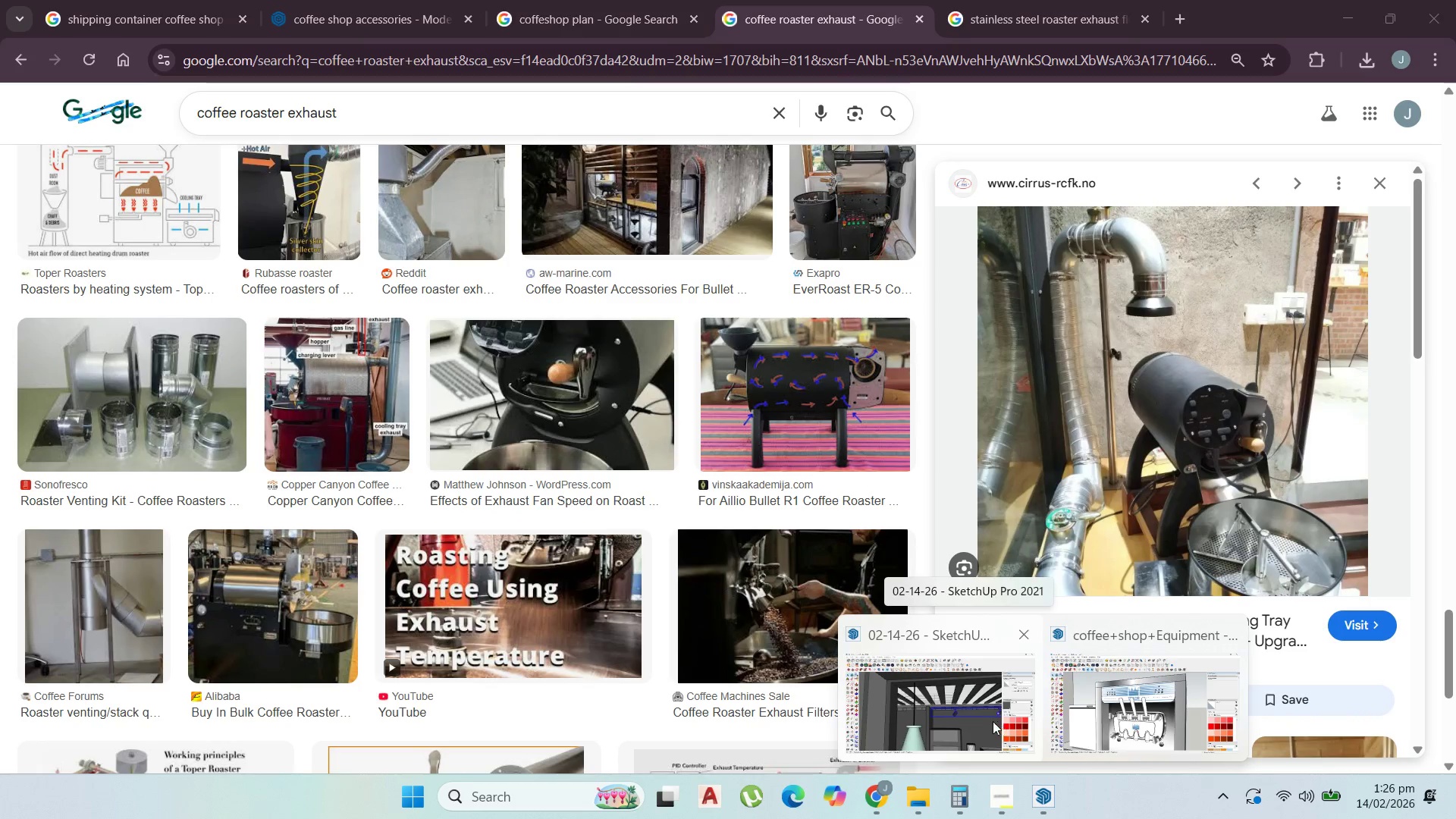 
left_click([1112, 713])
 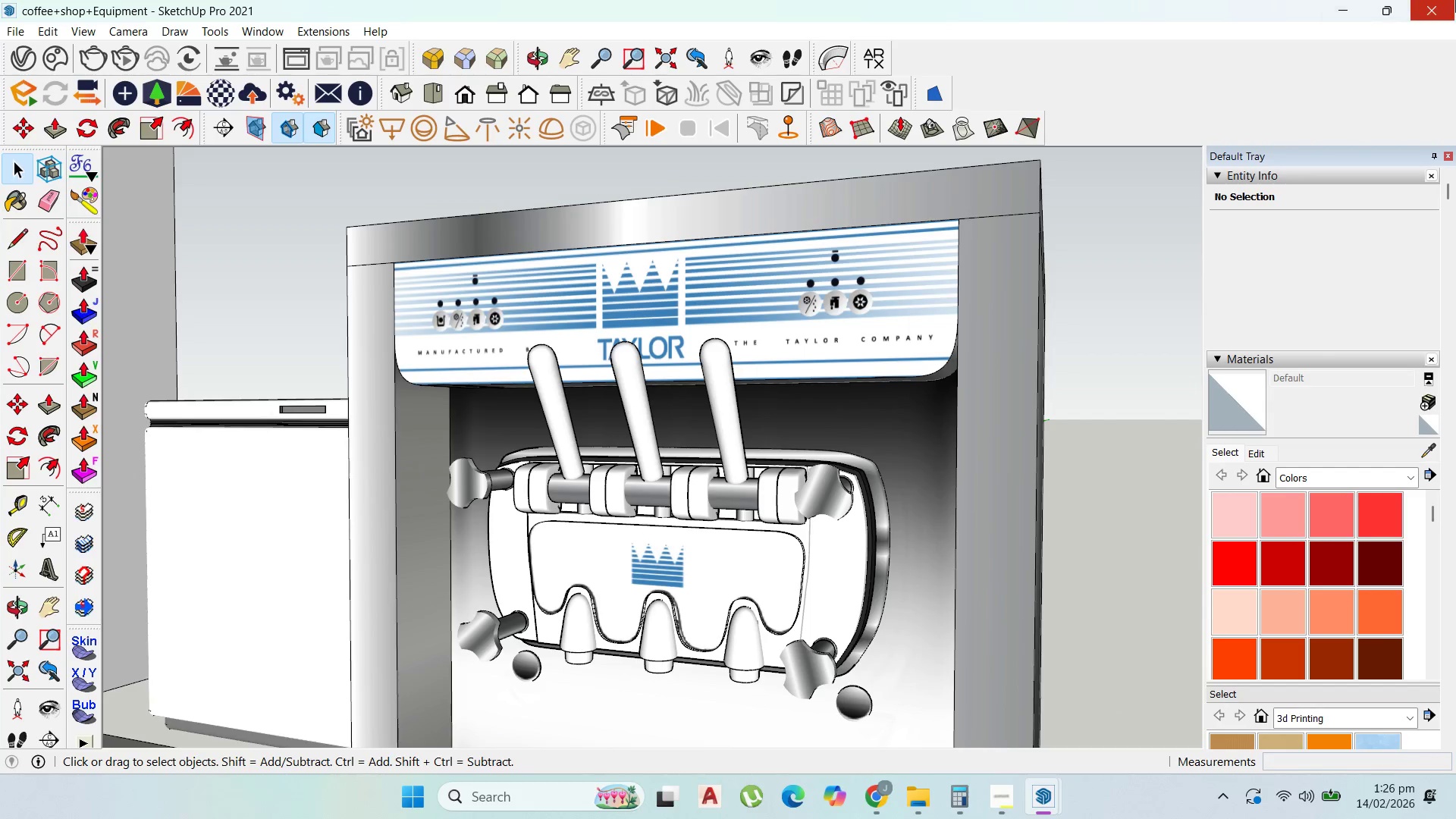 
left_click([1455, 0])
 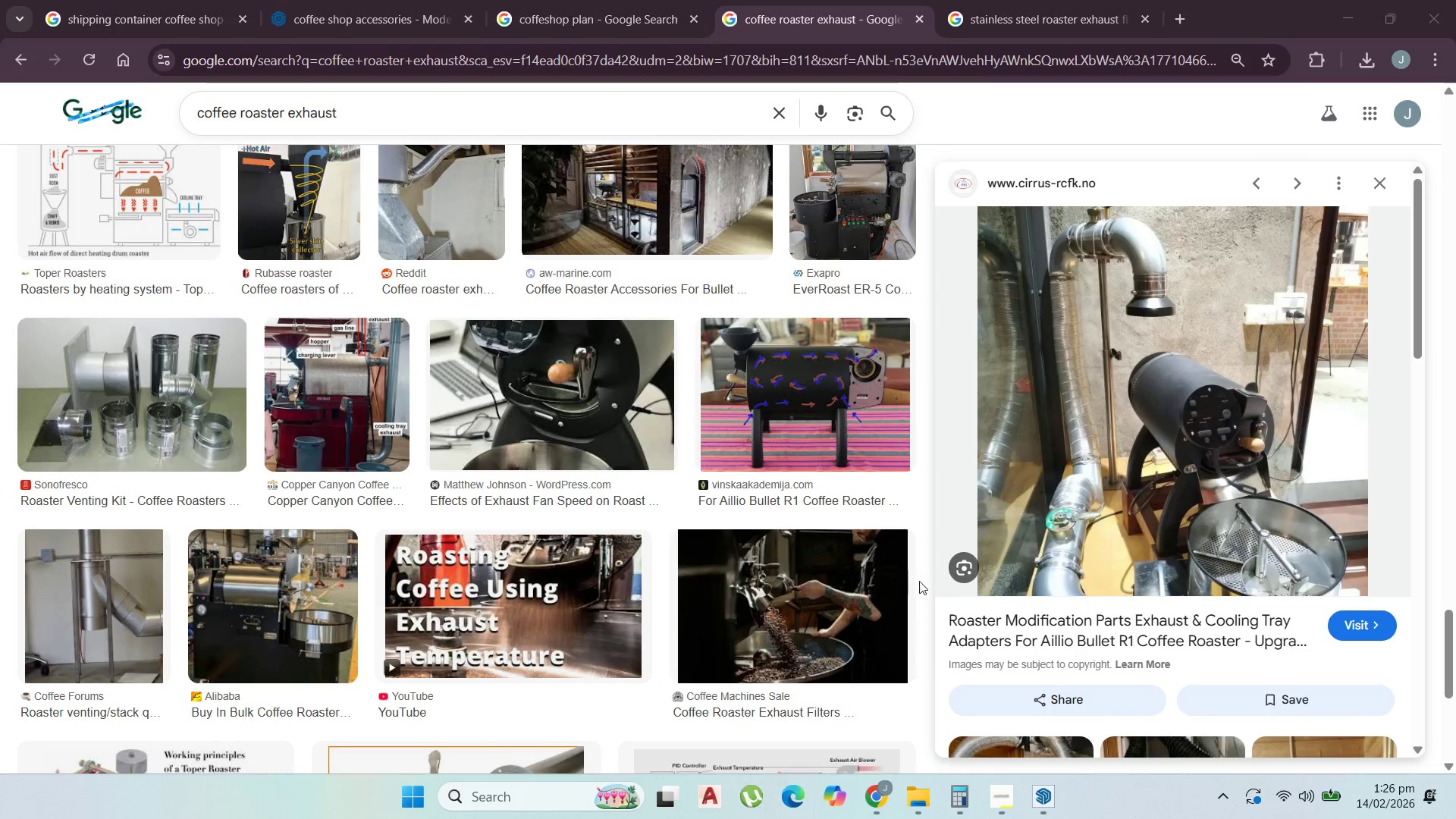 
scroll: coordinate [802, 526], scroll_direction: down, amount: 13.0
 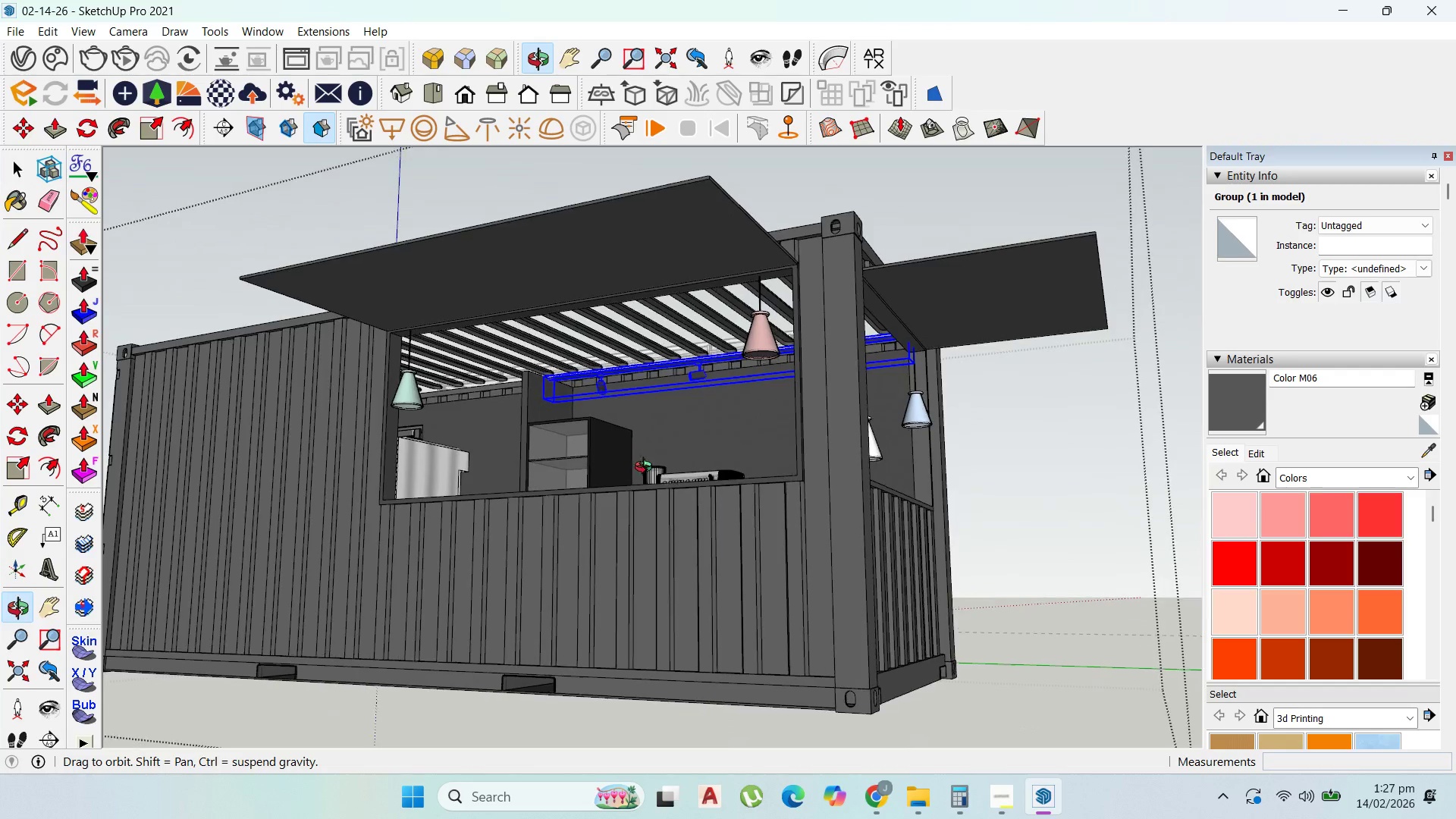 
scroll: coordinate [684, 495], scroll_direction: up, amount: 8.0
 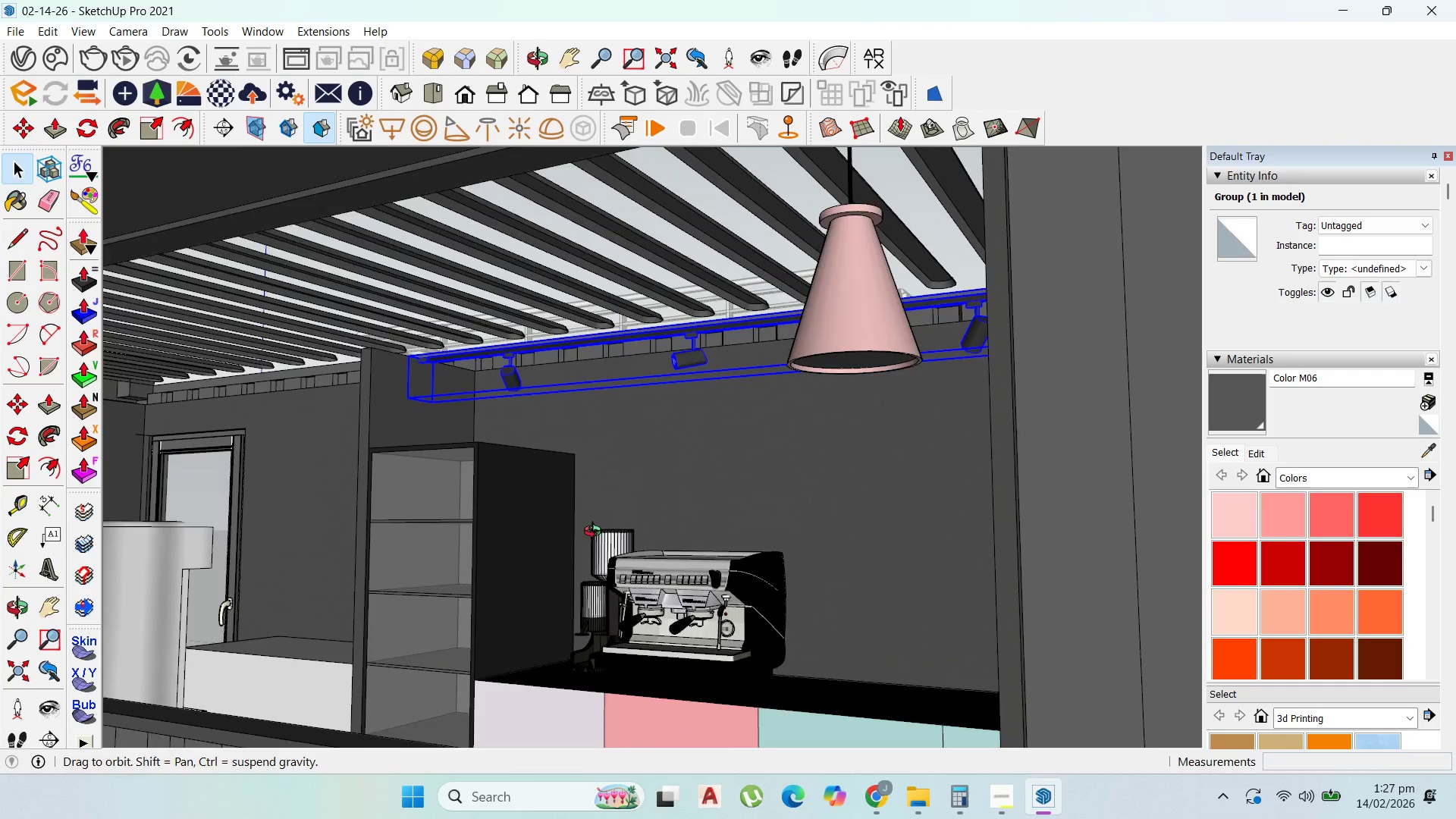 
left_click([789, 312])
 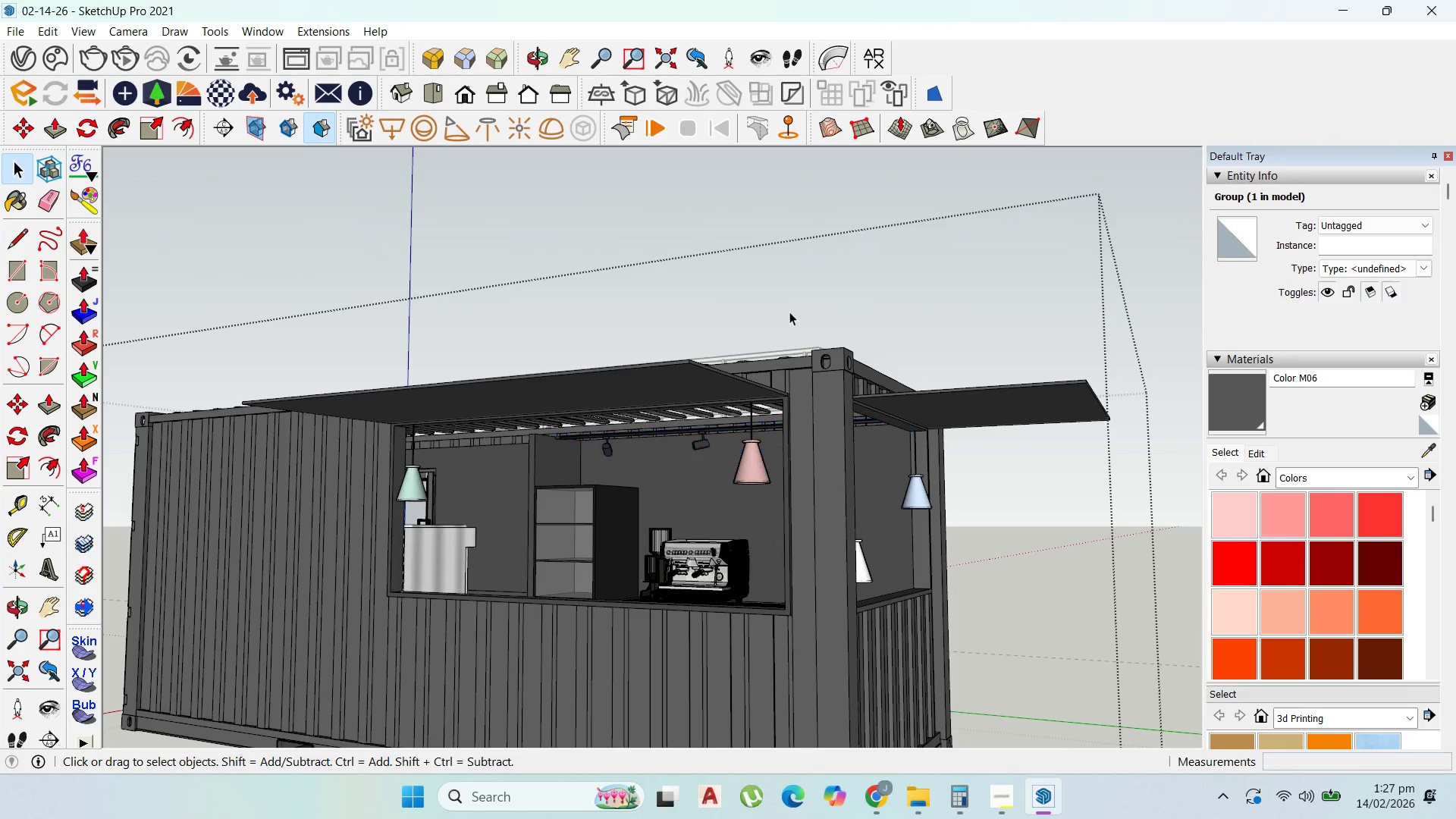 
scroll: coordinate [742, 519], scroll_direction: down, amount: 12.0
 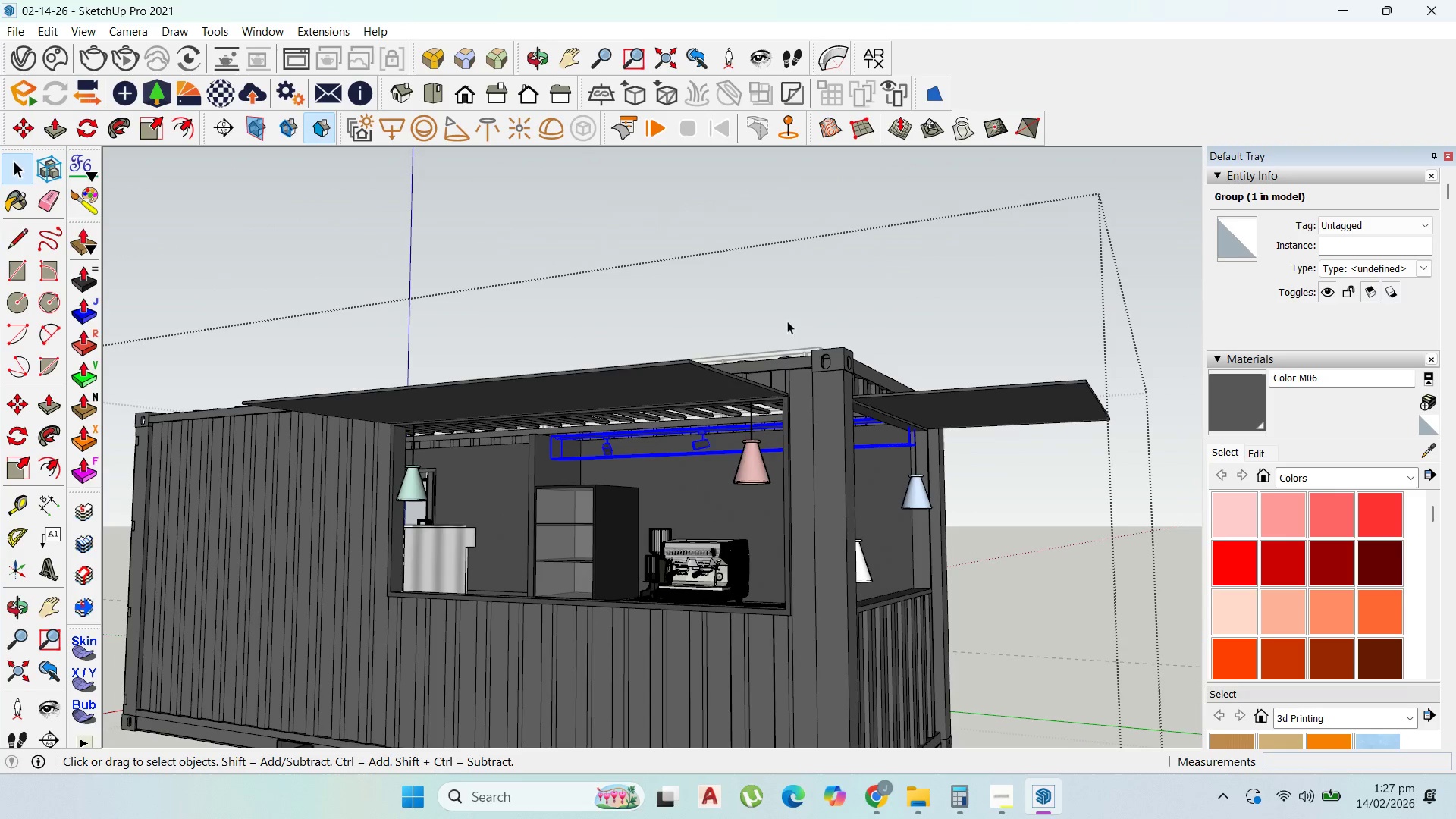 
double_click([789, 312])
 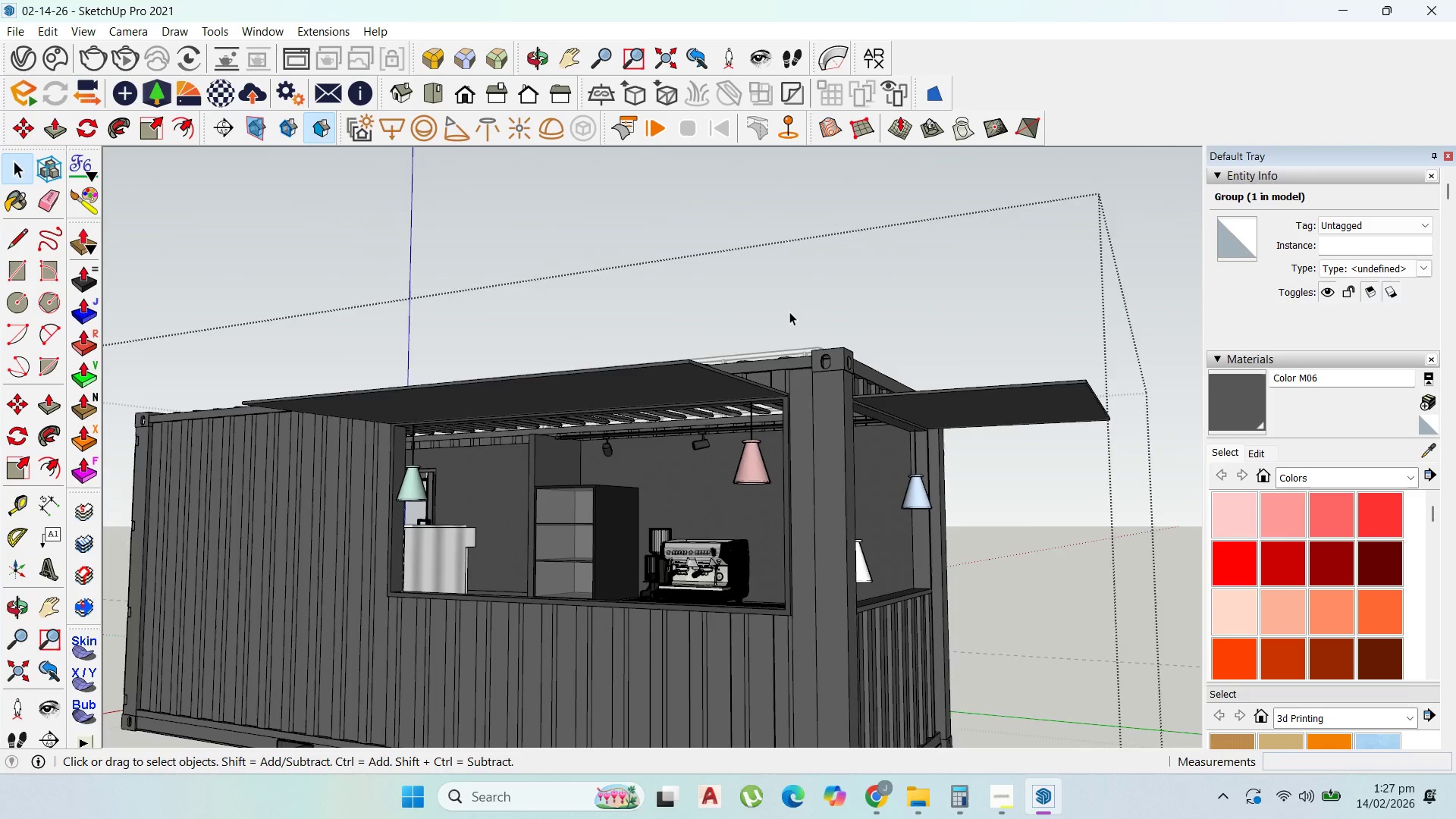 
triple_click([789, 312])
 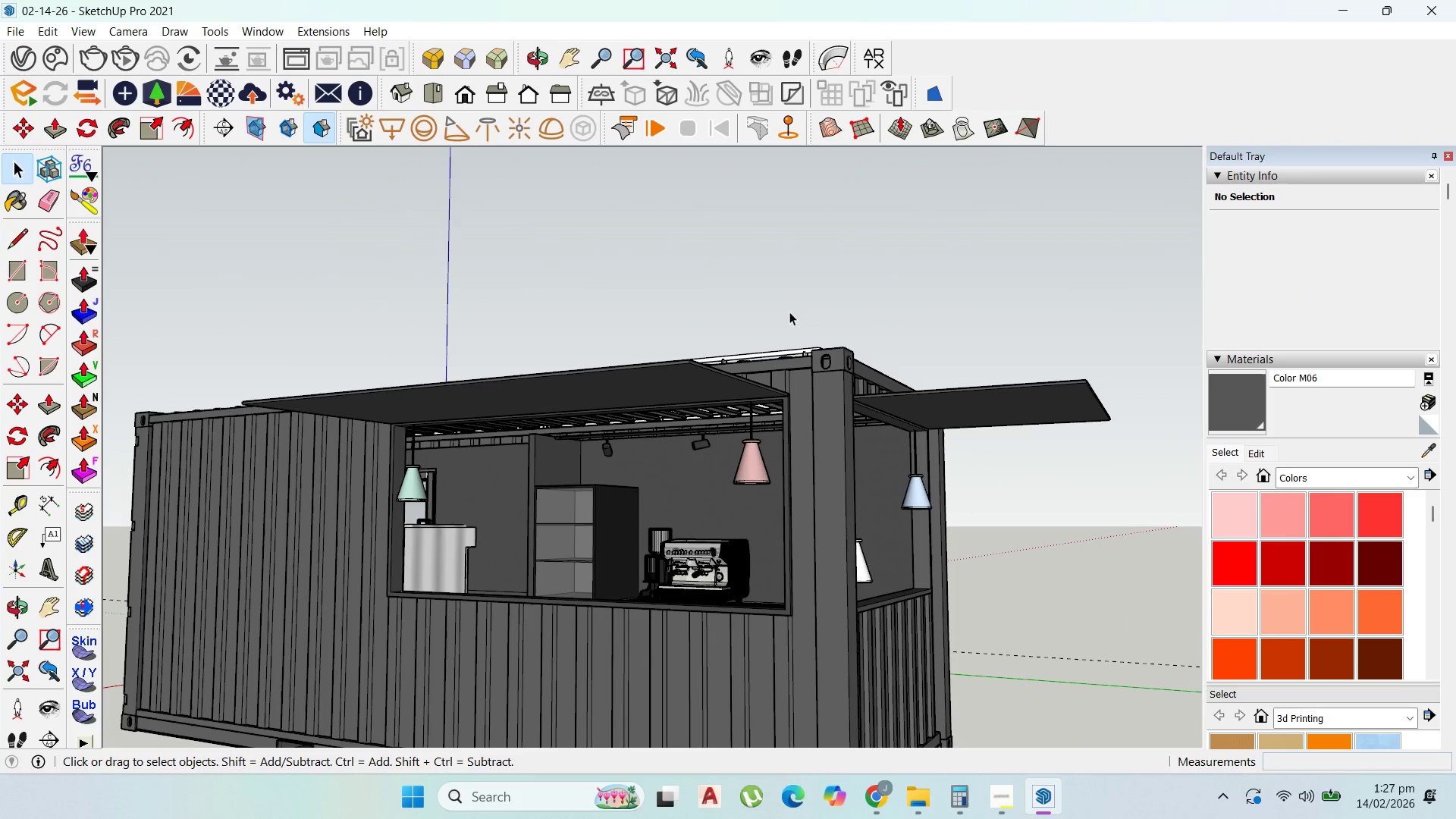 
triple_click([789, 312])
 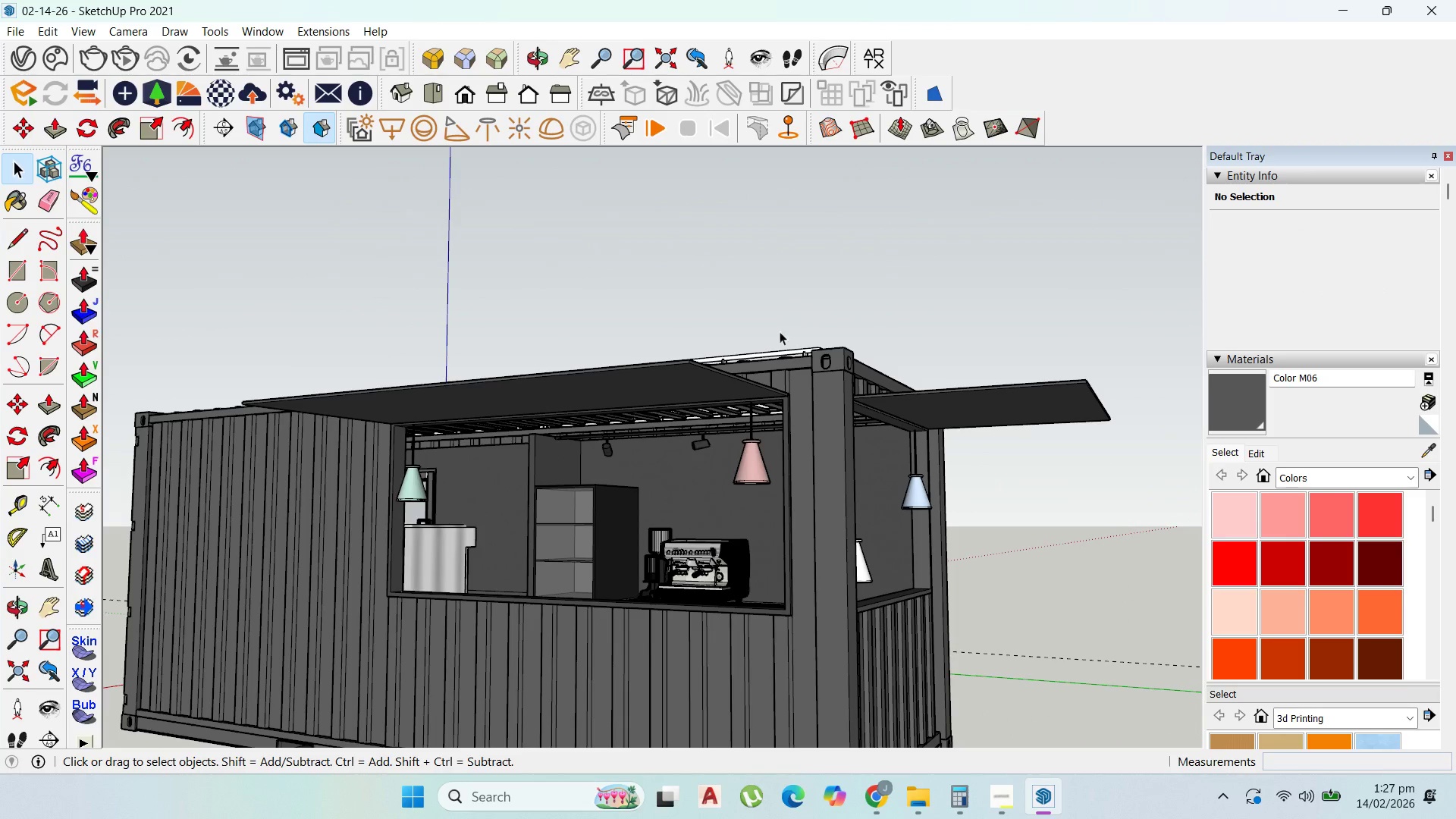 
scroll: coordinate [765, 390], scroll_direction: up, amount: 34.0
 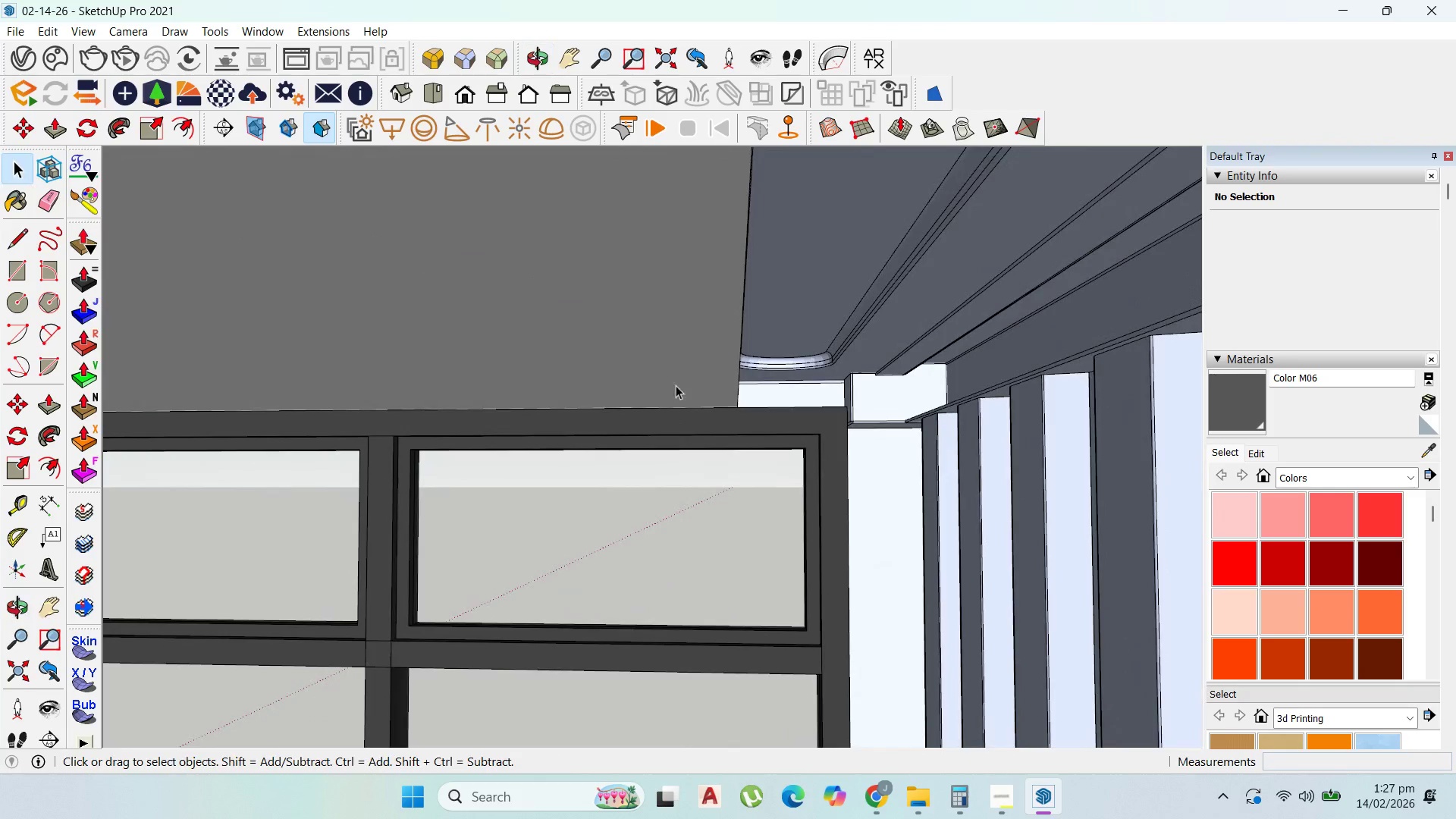 
double_click([678, 376])
 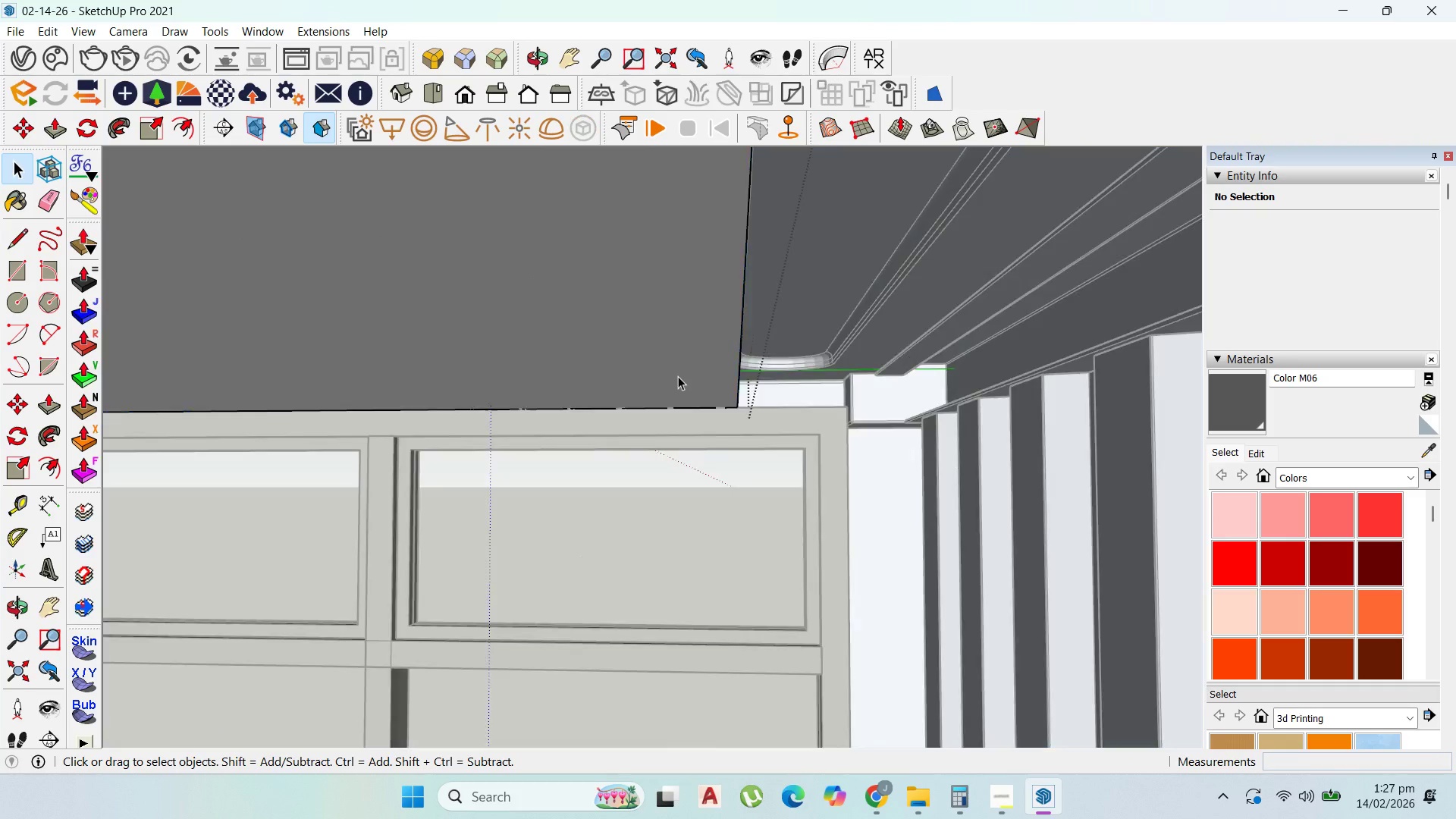 
triple_click([678, 376])
 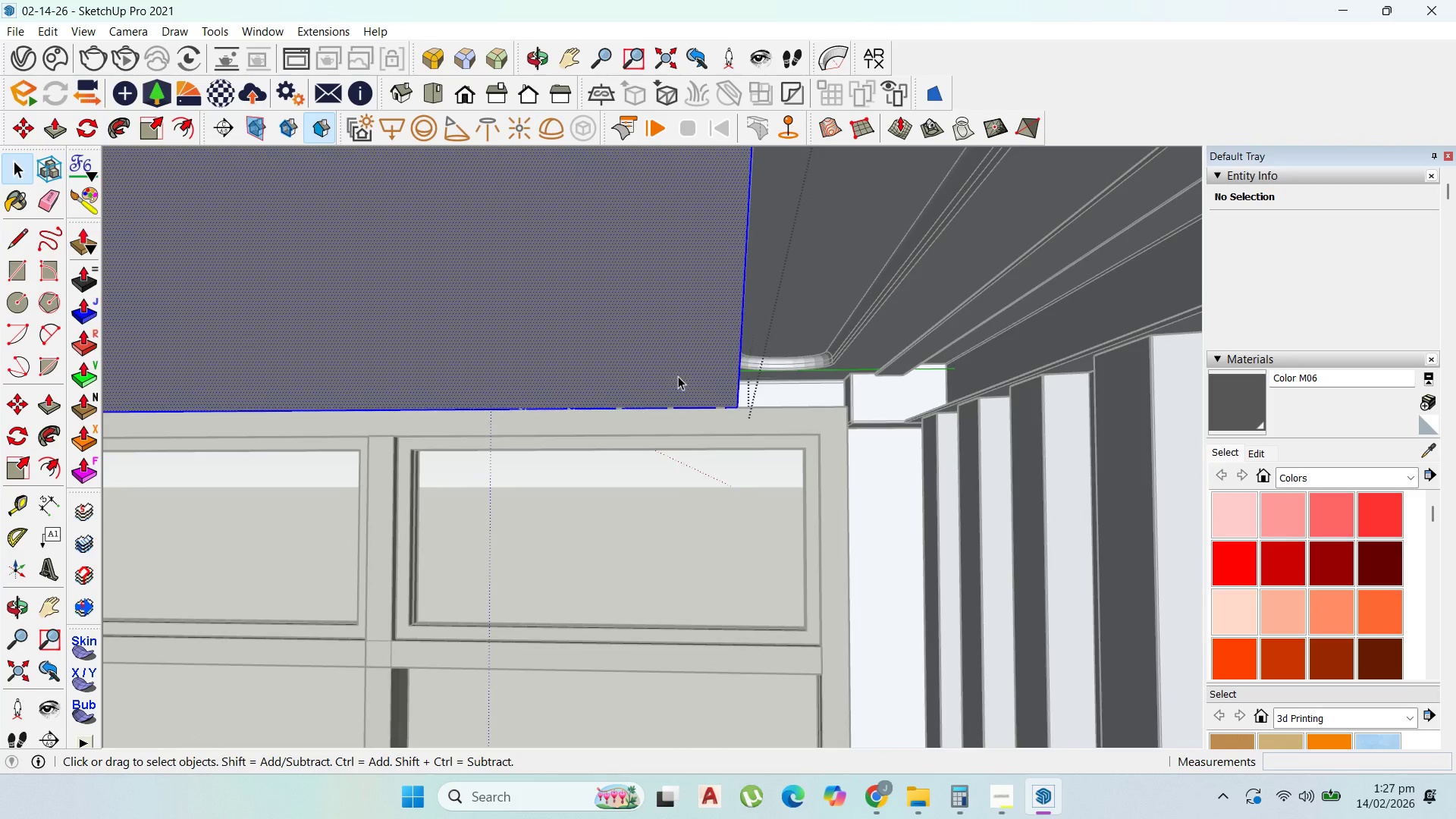 
triple_click([678, 376])
 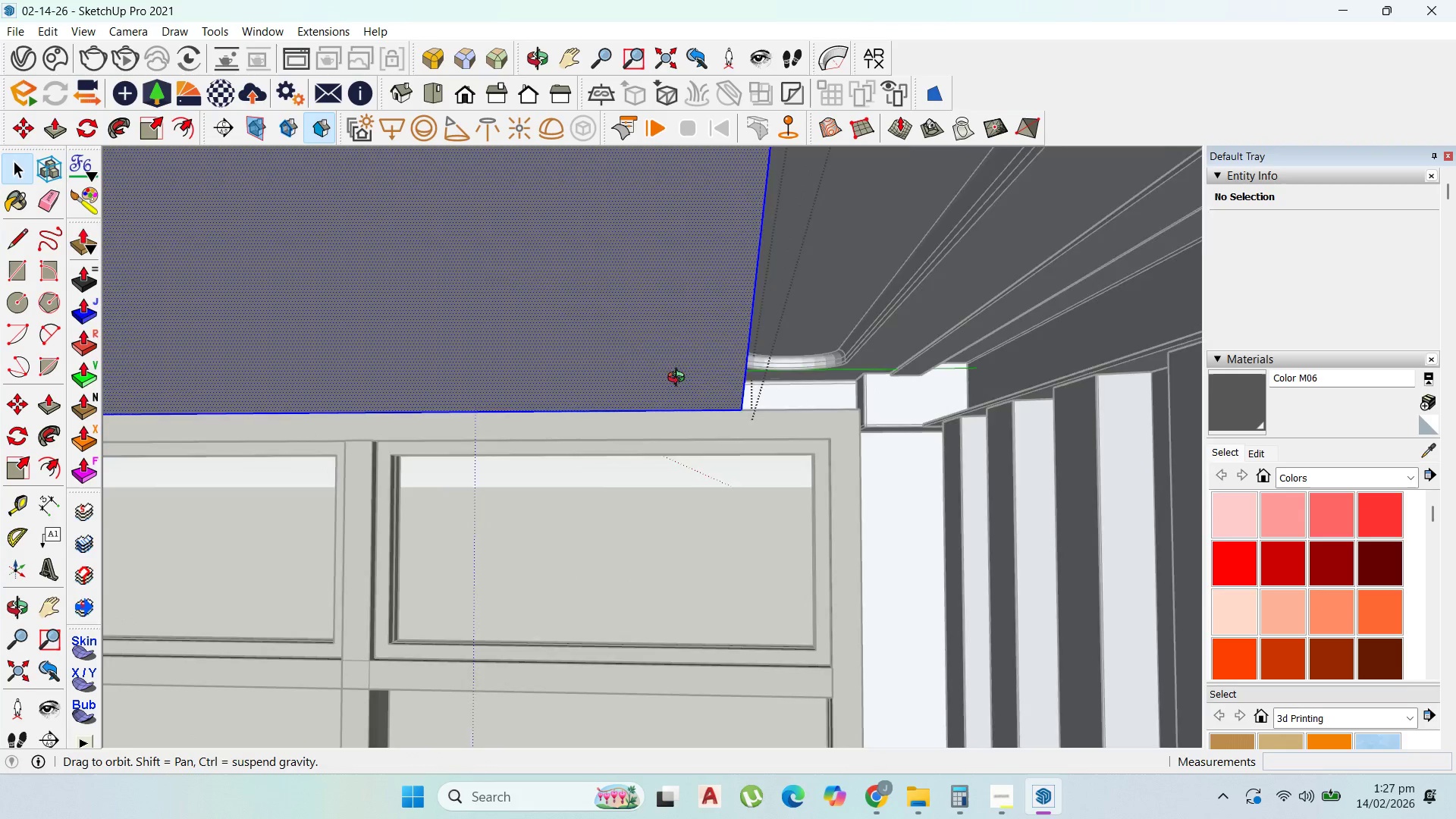 
scroll: coordinate [684, 375], scroll_direction: up, amount: 1.0
 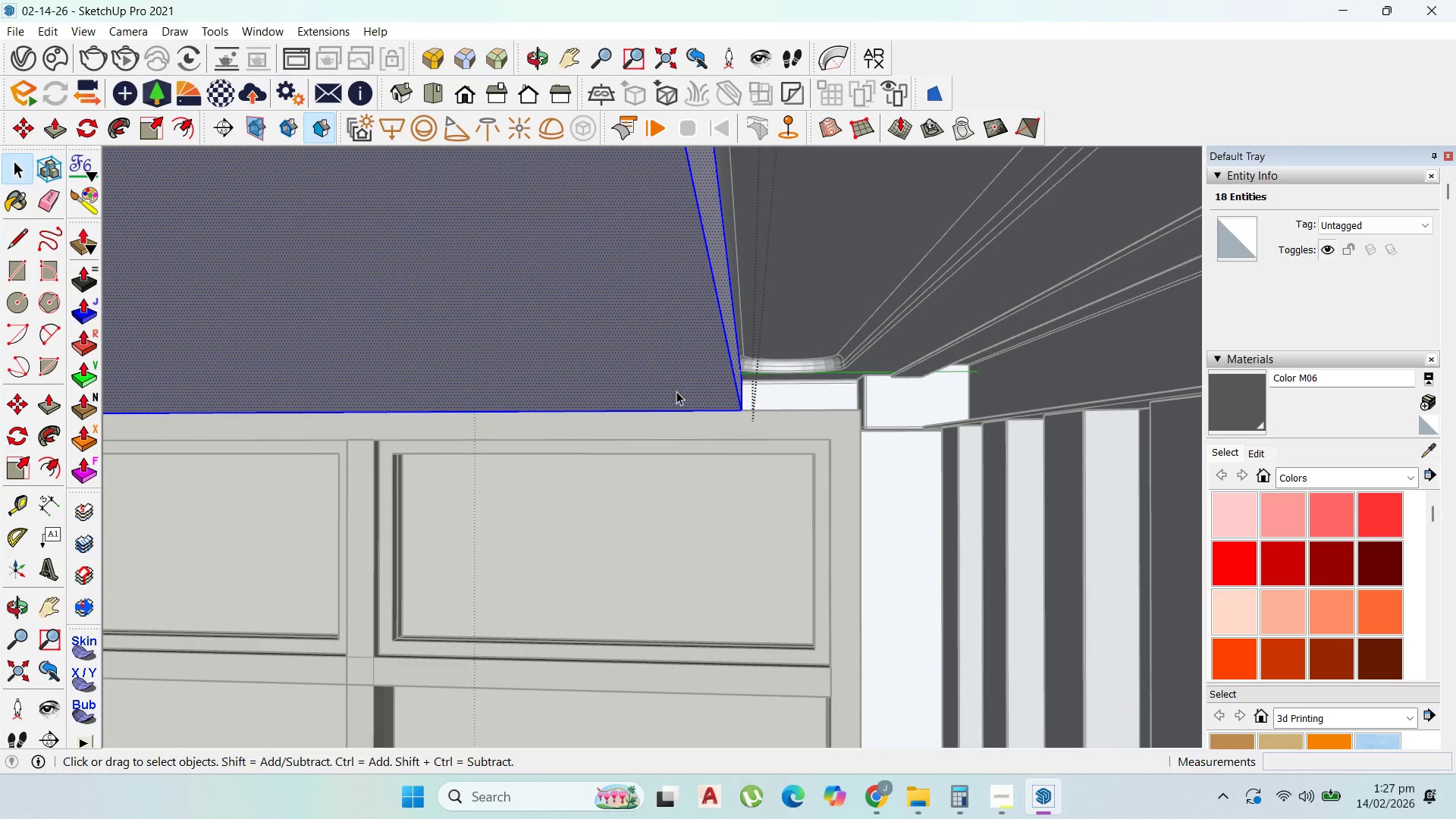 
key(P)
 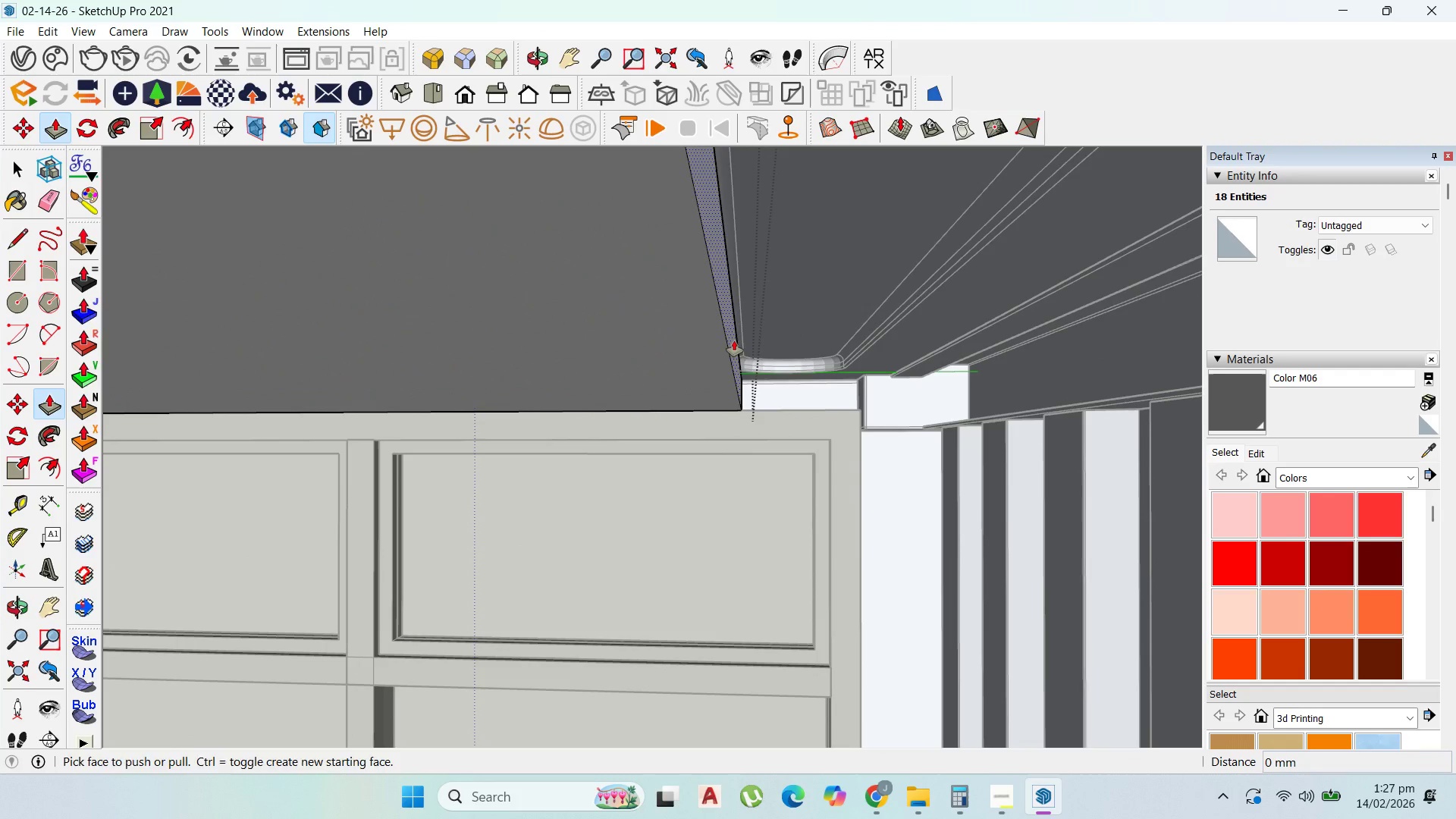 
left_click([734, 340])
 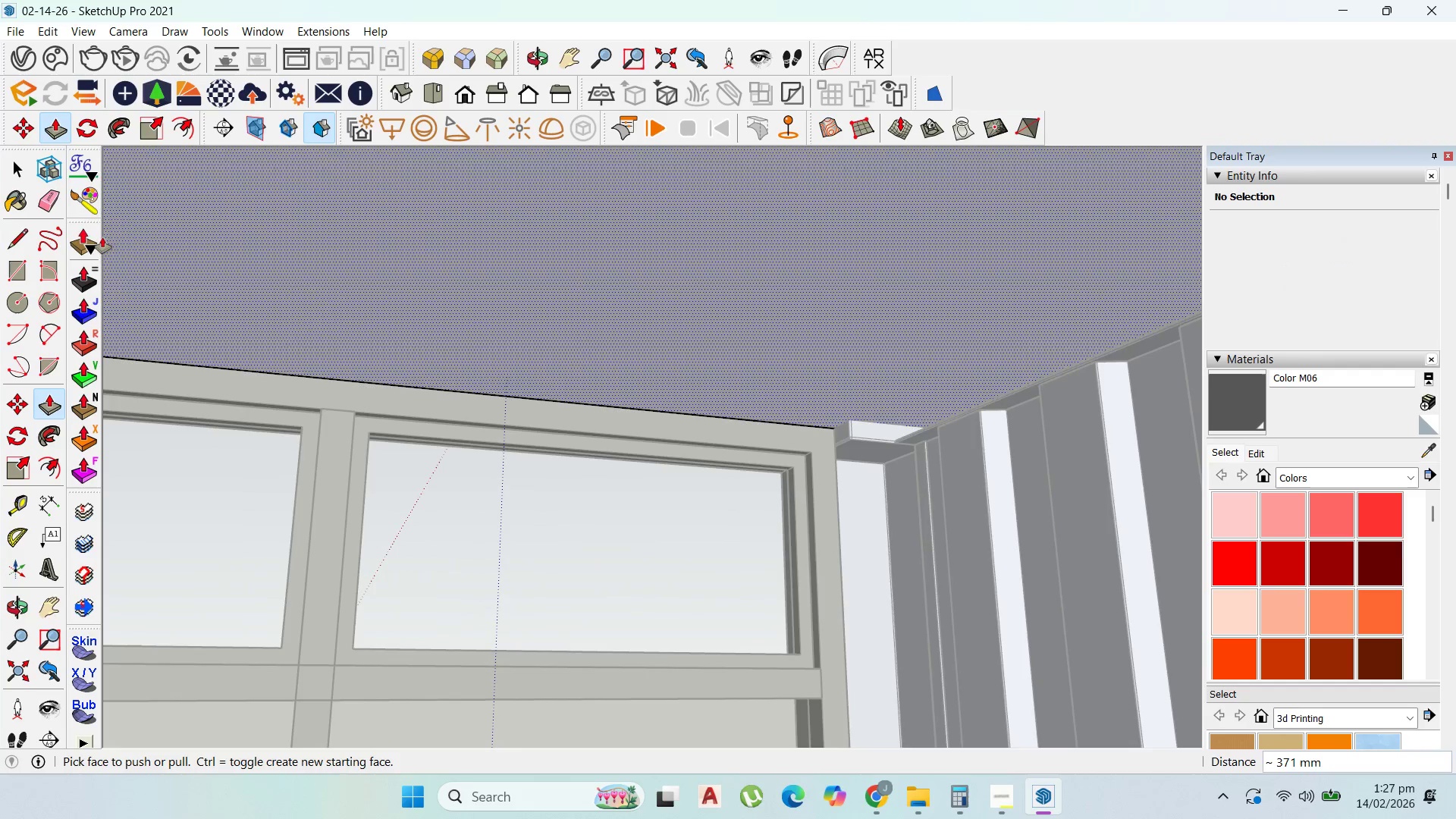 
key(Escape)
 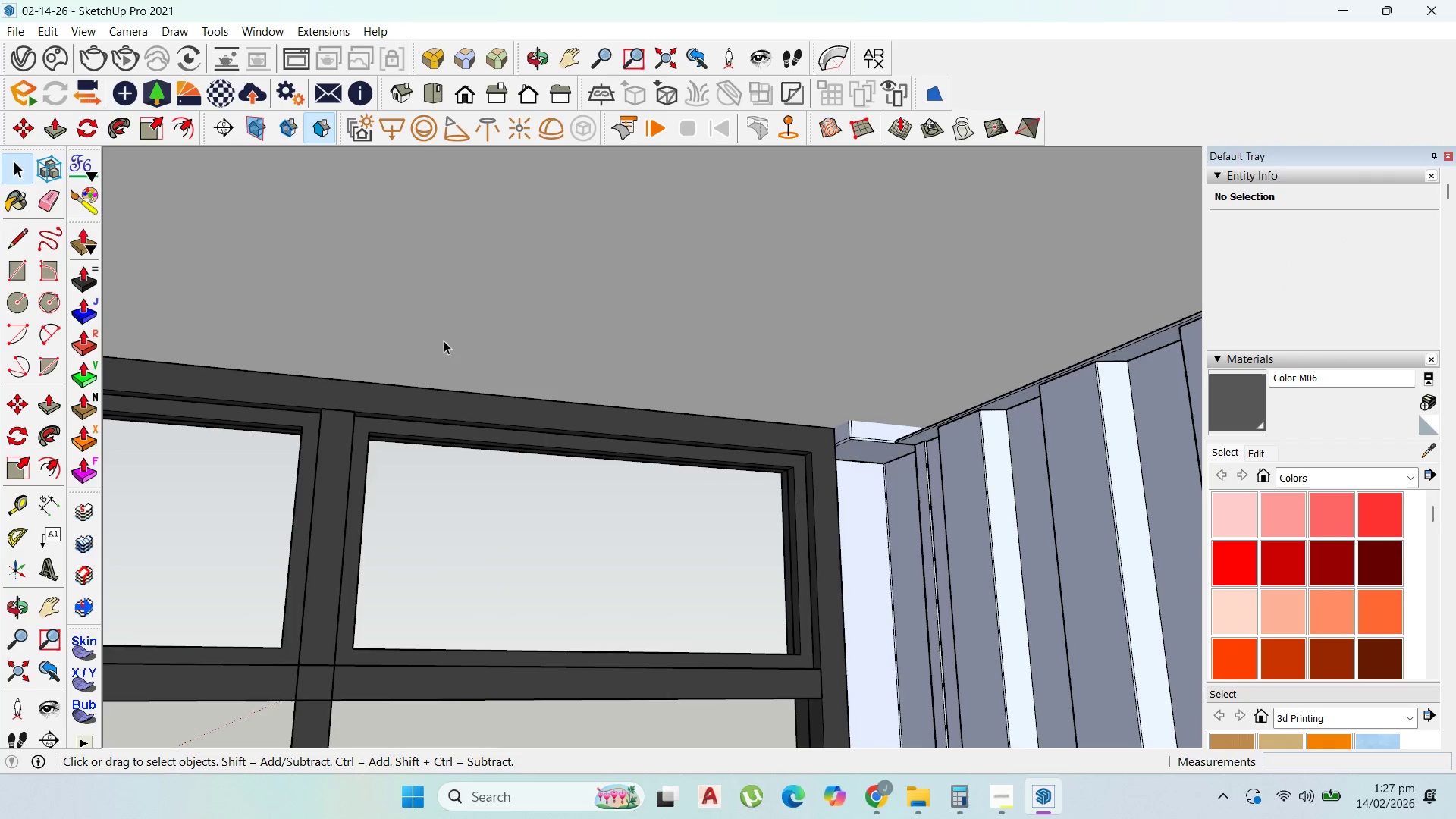 
key(Escape)
 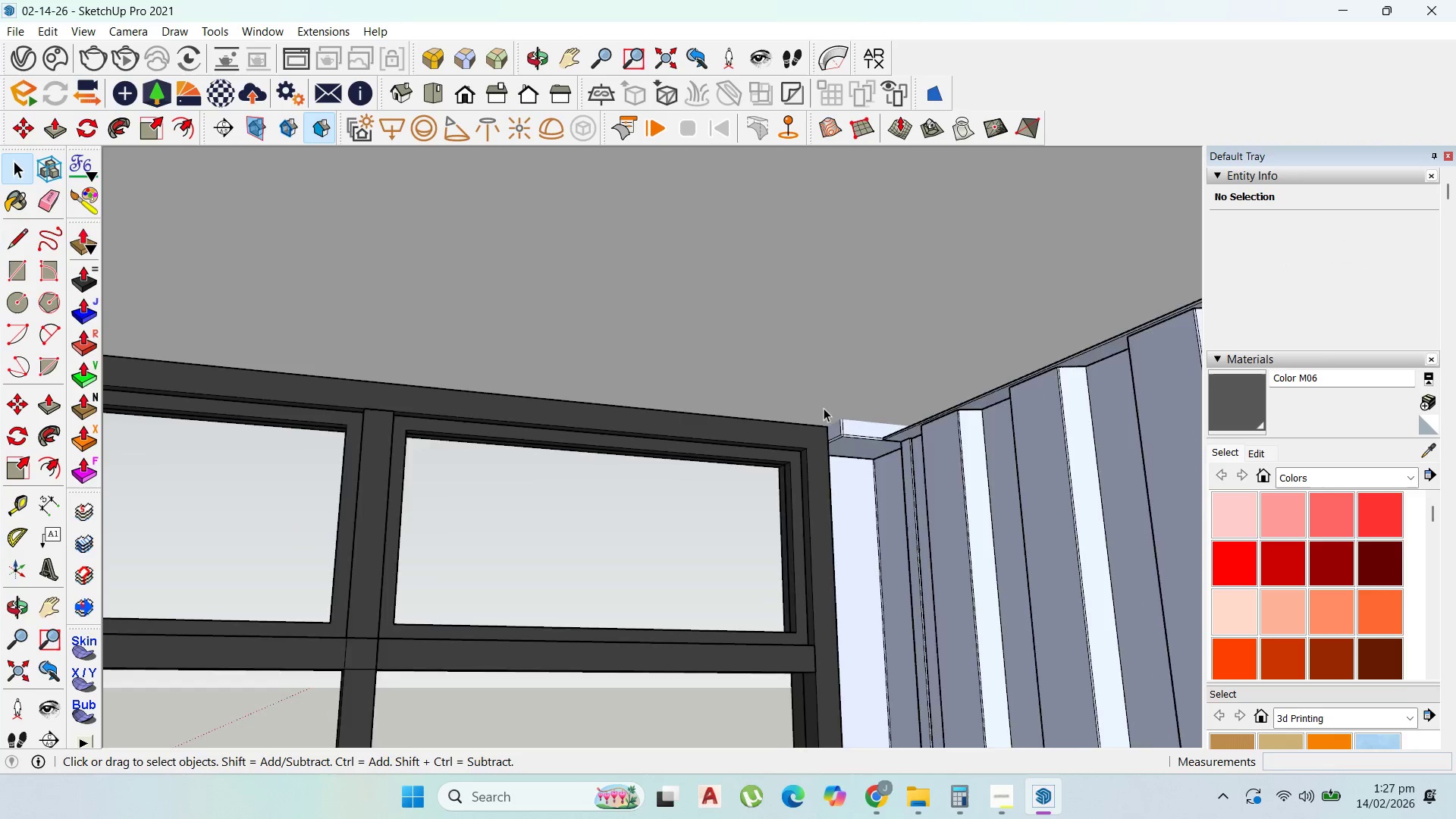 
scroll: coordinate [909, 517], scroll_direction: down, amount: 8.0
 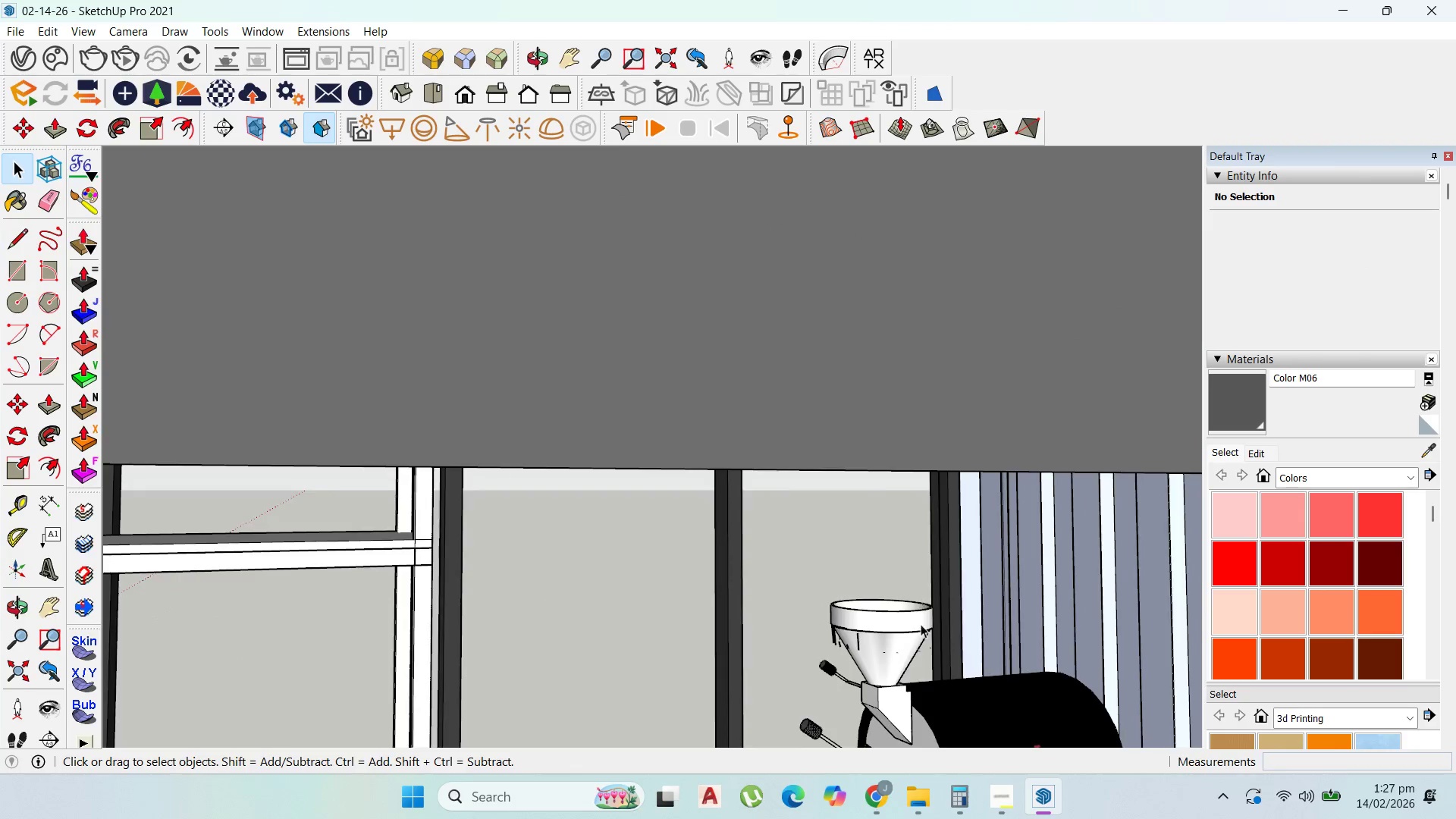 
scroll: coordinate [946, 716], scroll_direction: up, amount: 8.0
 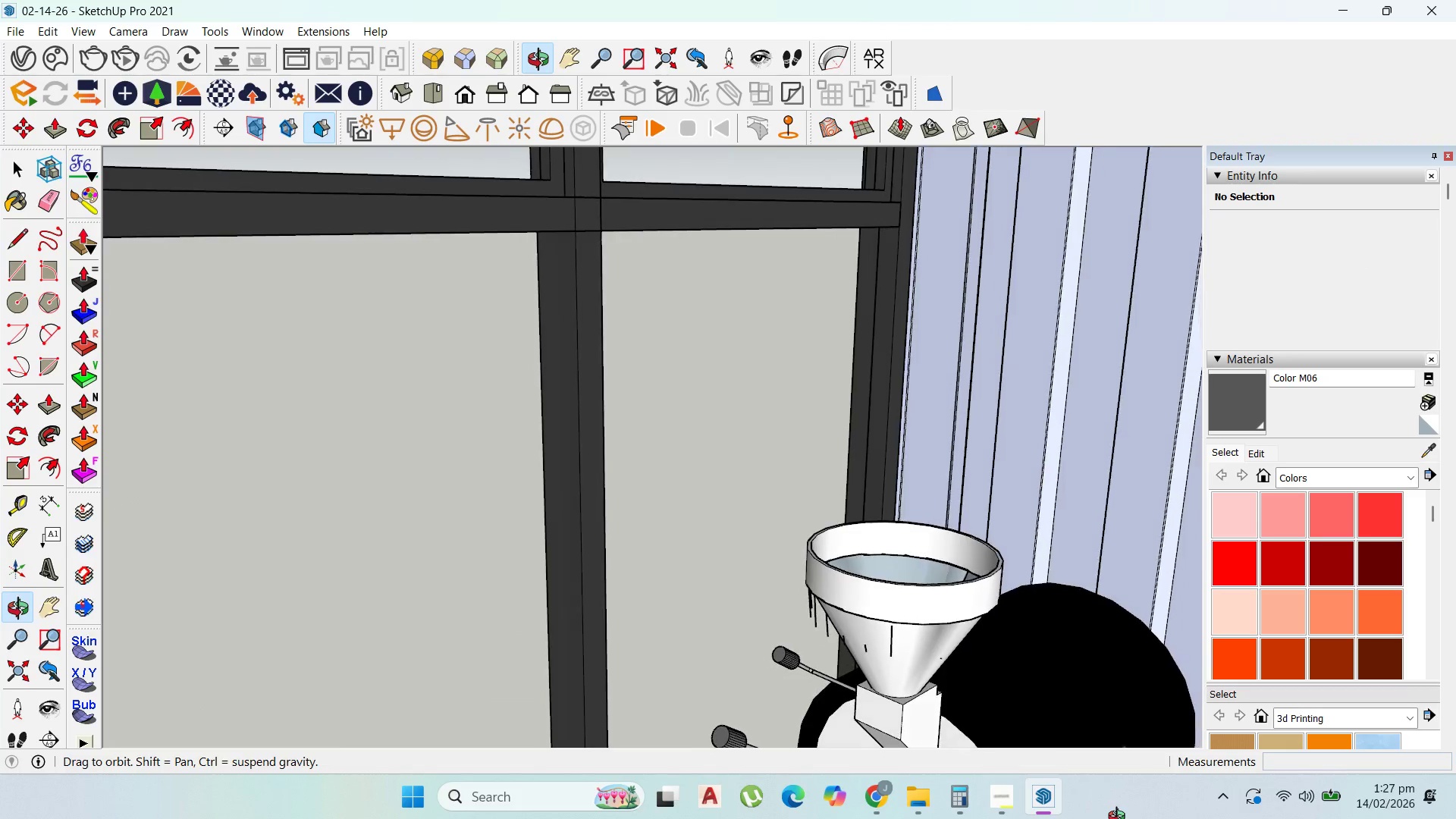 
scroll: coordinate [953, 492], scroll_direction: none, amount: 0.0
 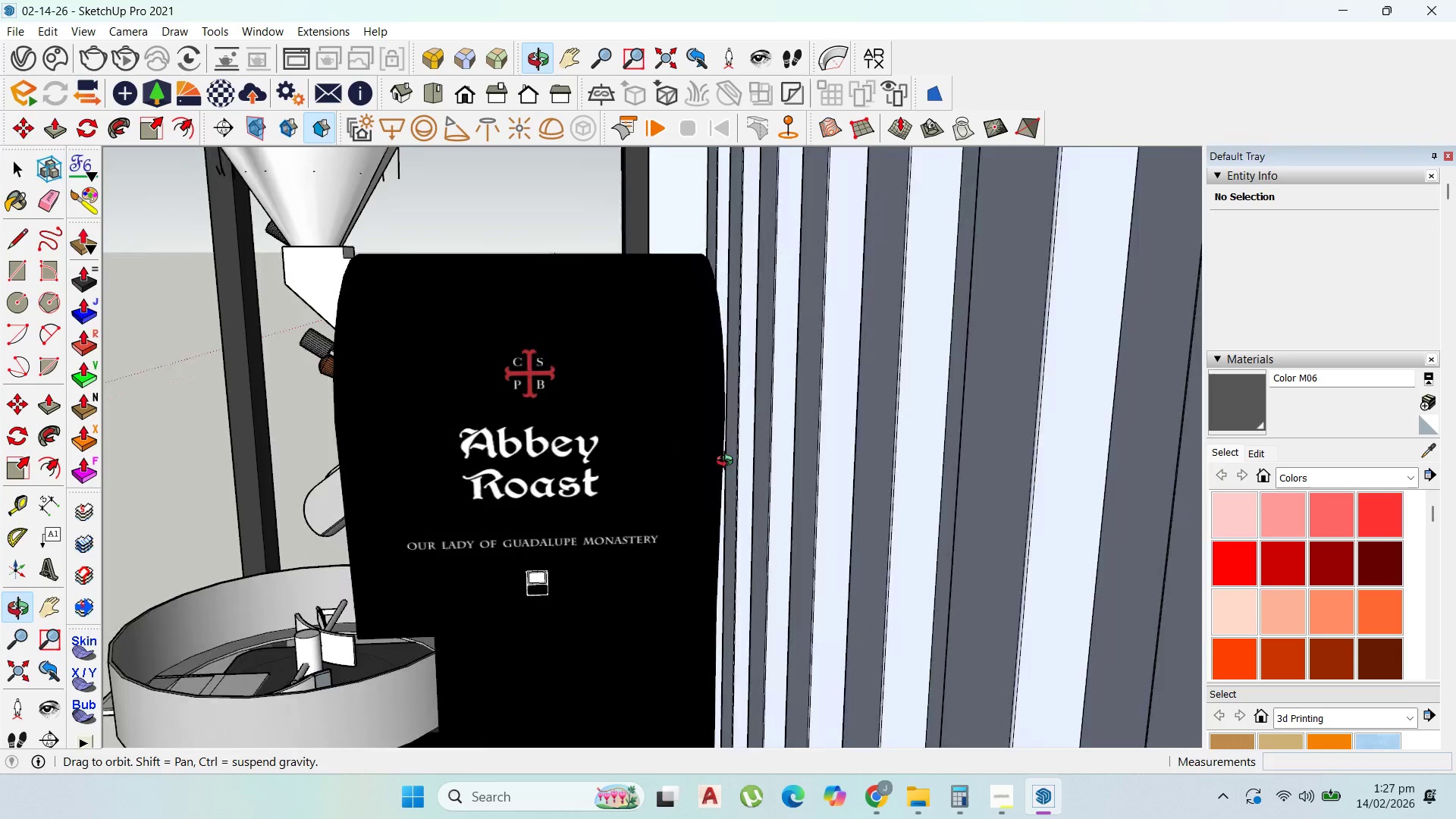 
scroll: coordinate [1007, 526], scroll_direction: down, amount: 2.0
 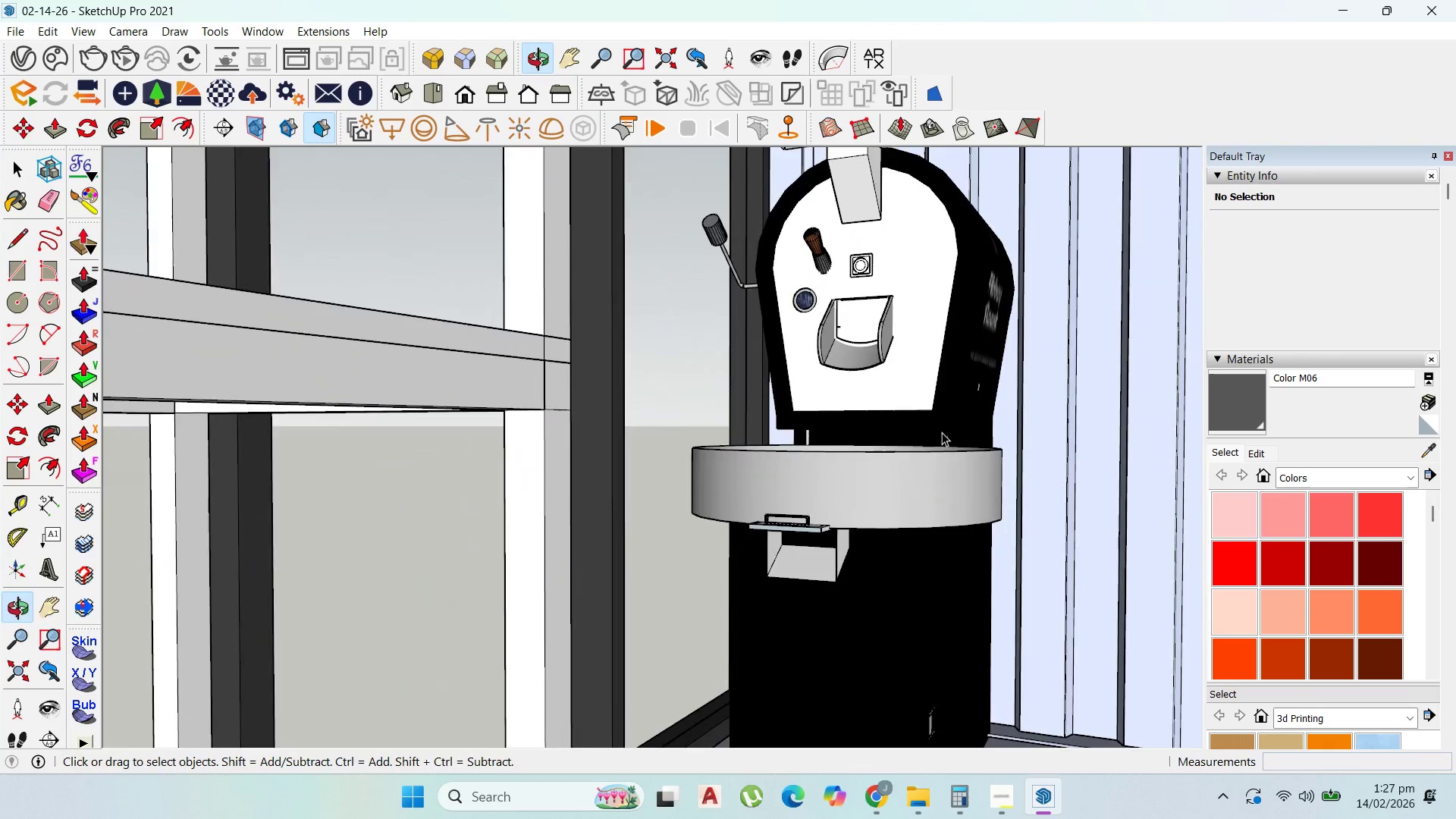 
scroll: coordinate [872, 318], scroll_direction: up, amount: 4.0
 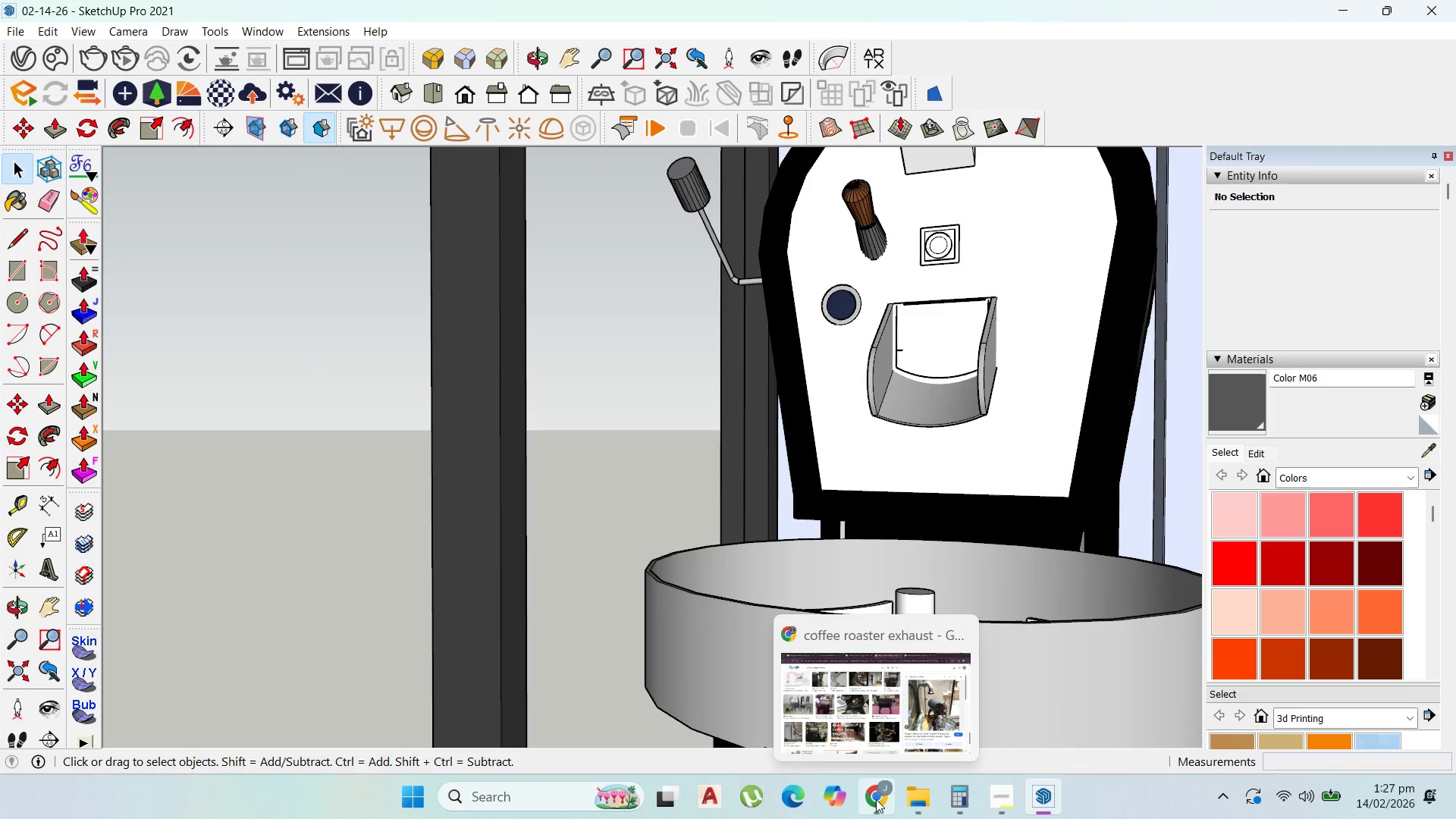 
left_click([877, 734])
 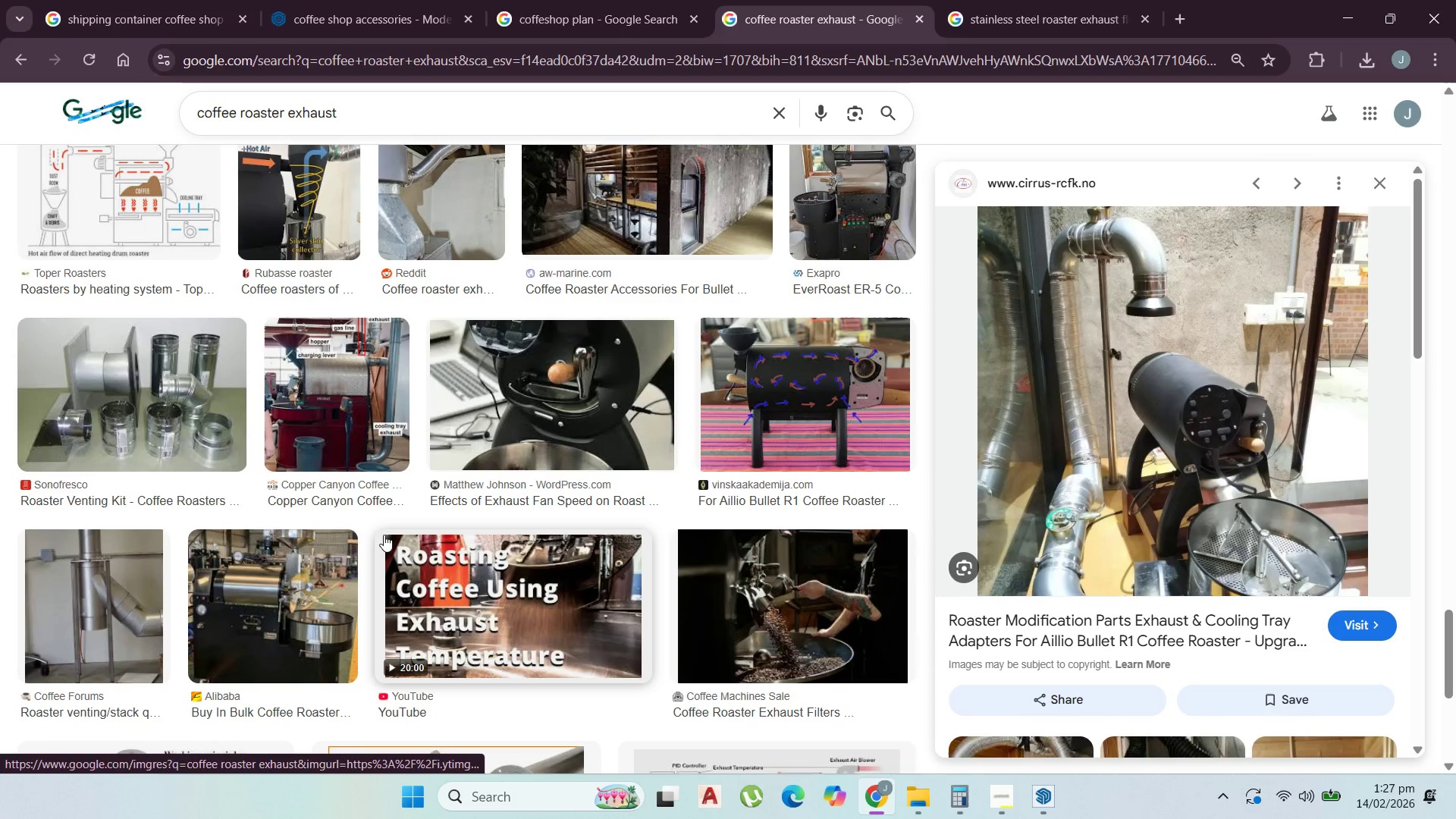 
left_click([356, 440])
 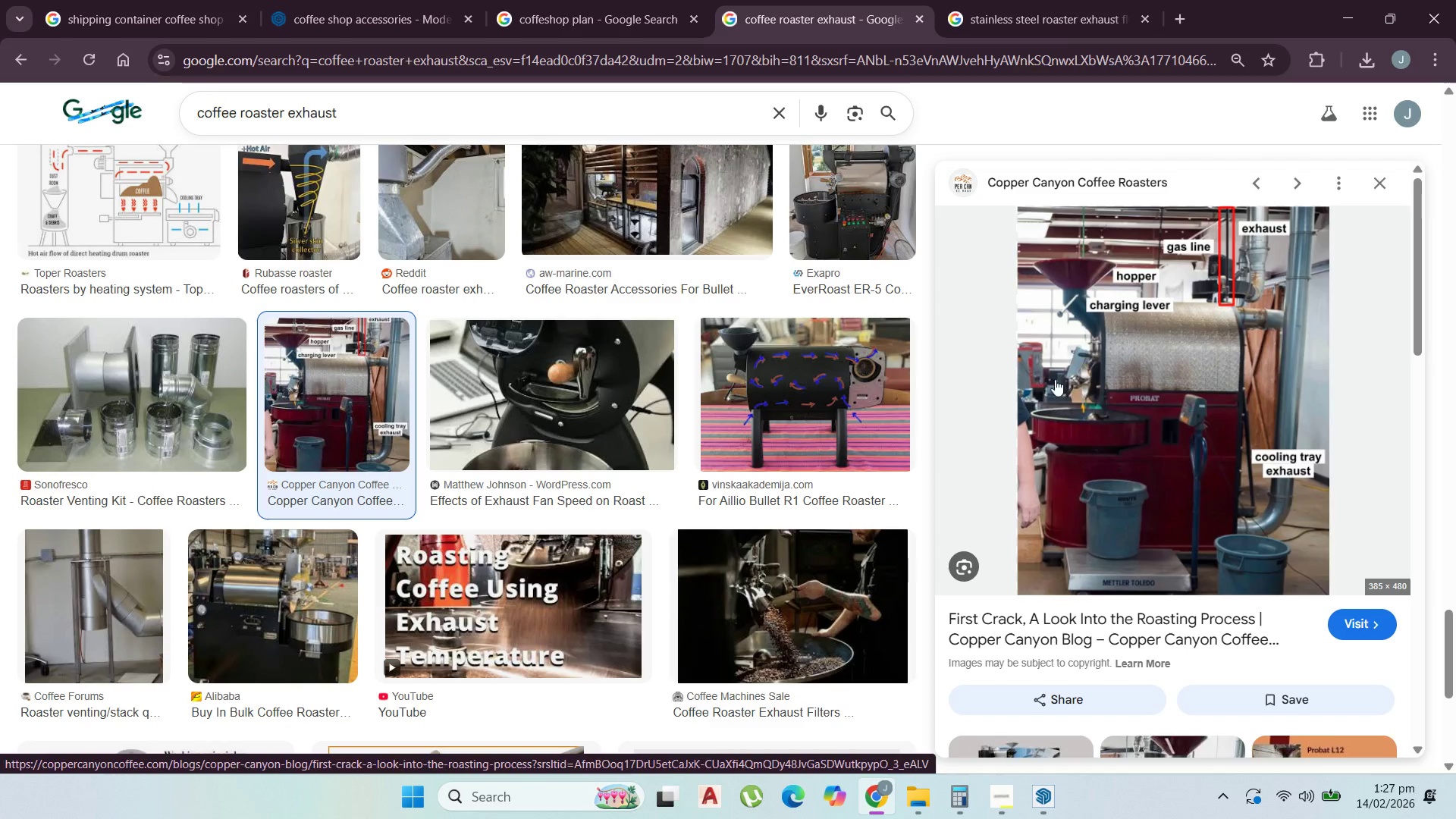 
wait(19.88)
 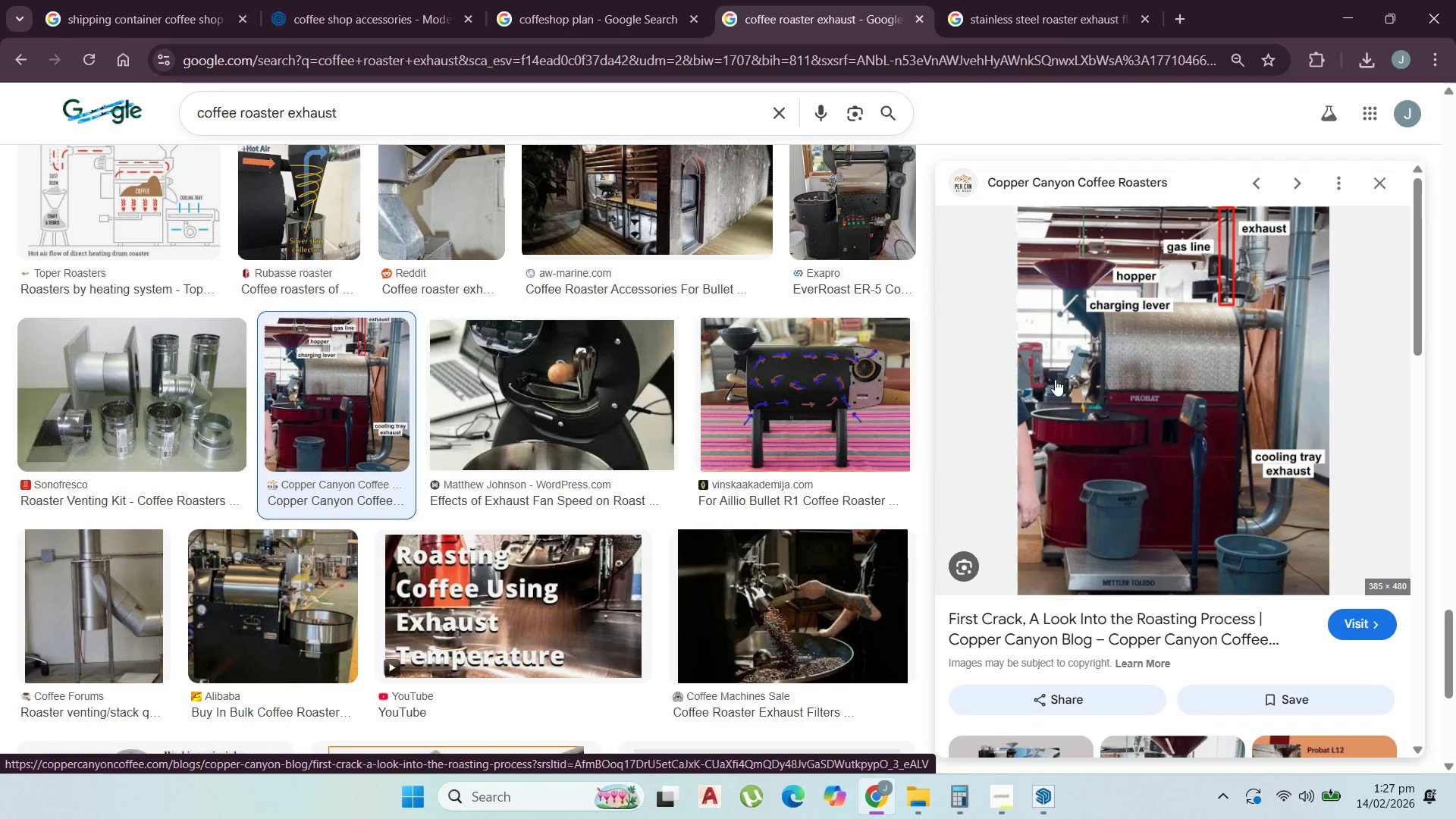 
scroll: coordinate [990, 551], scroll_direction: down, amount: 4.0
 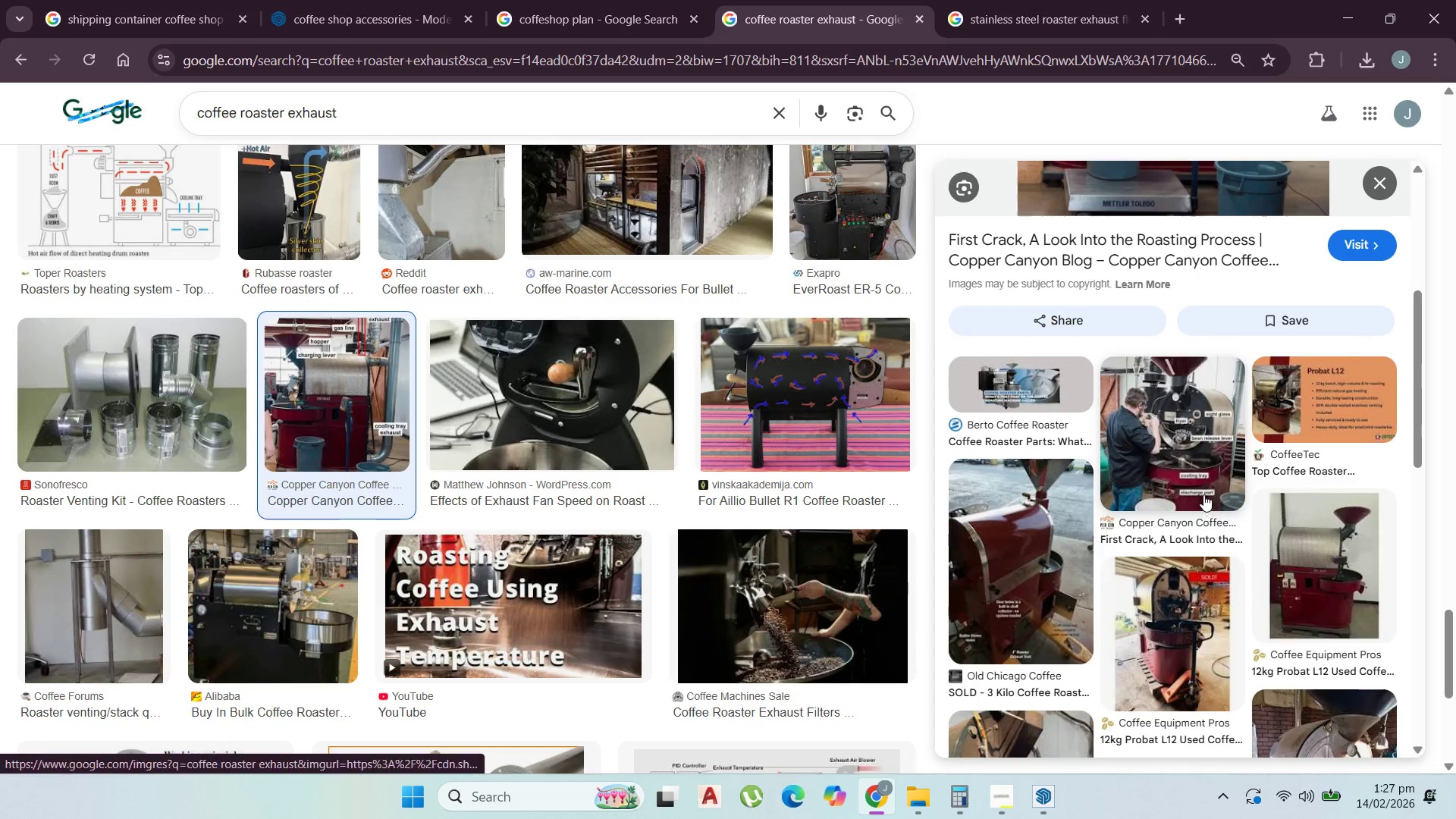 
left_click([1200, 491])
 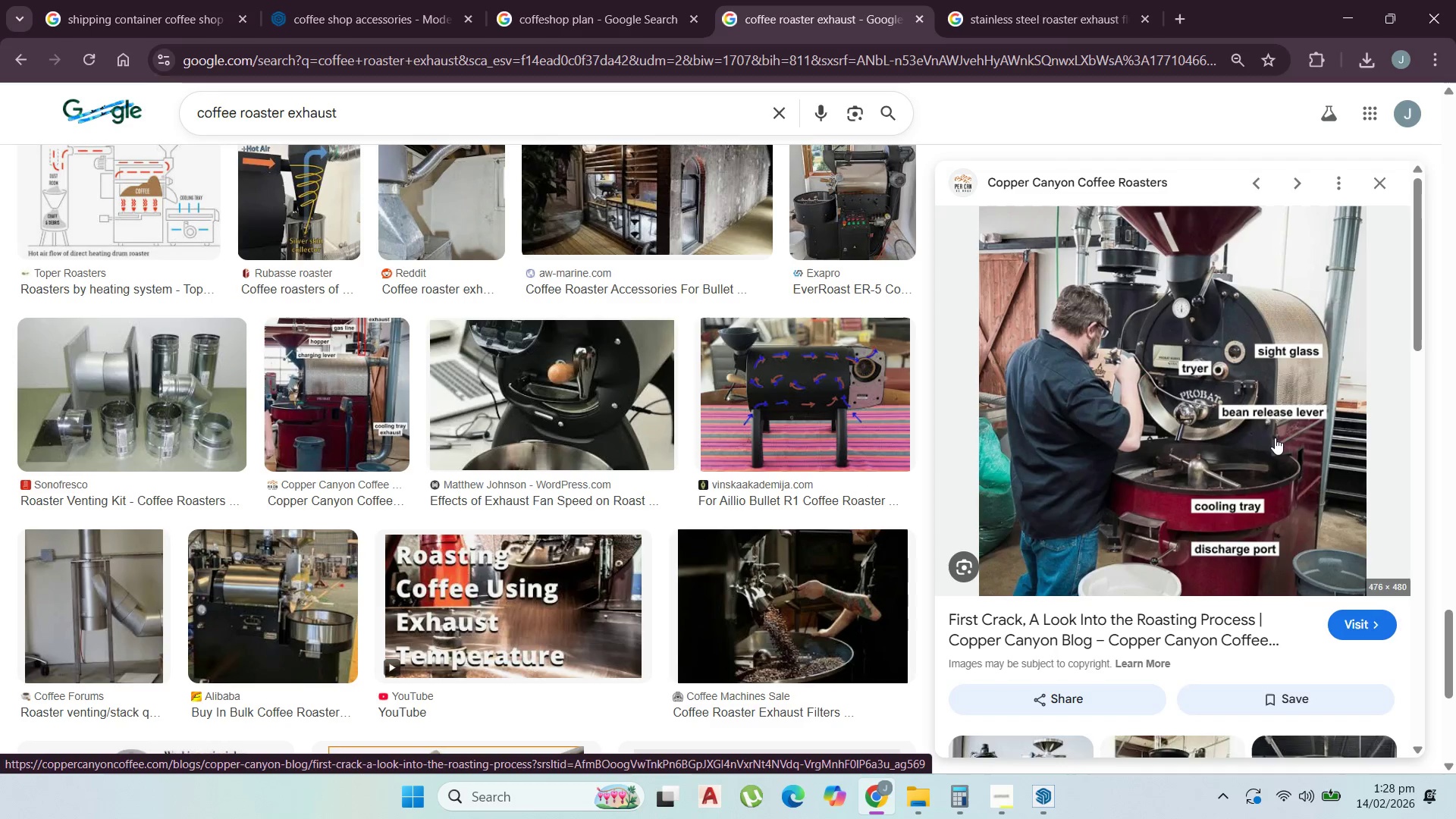 
wait(5.72)
 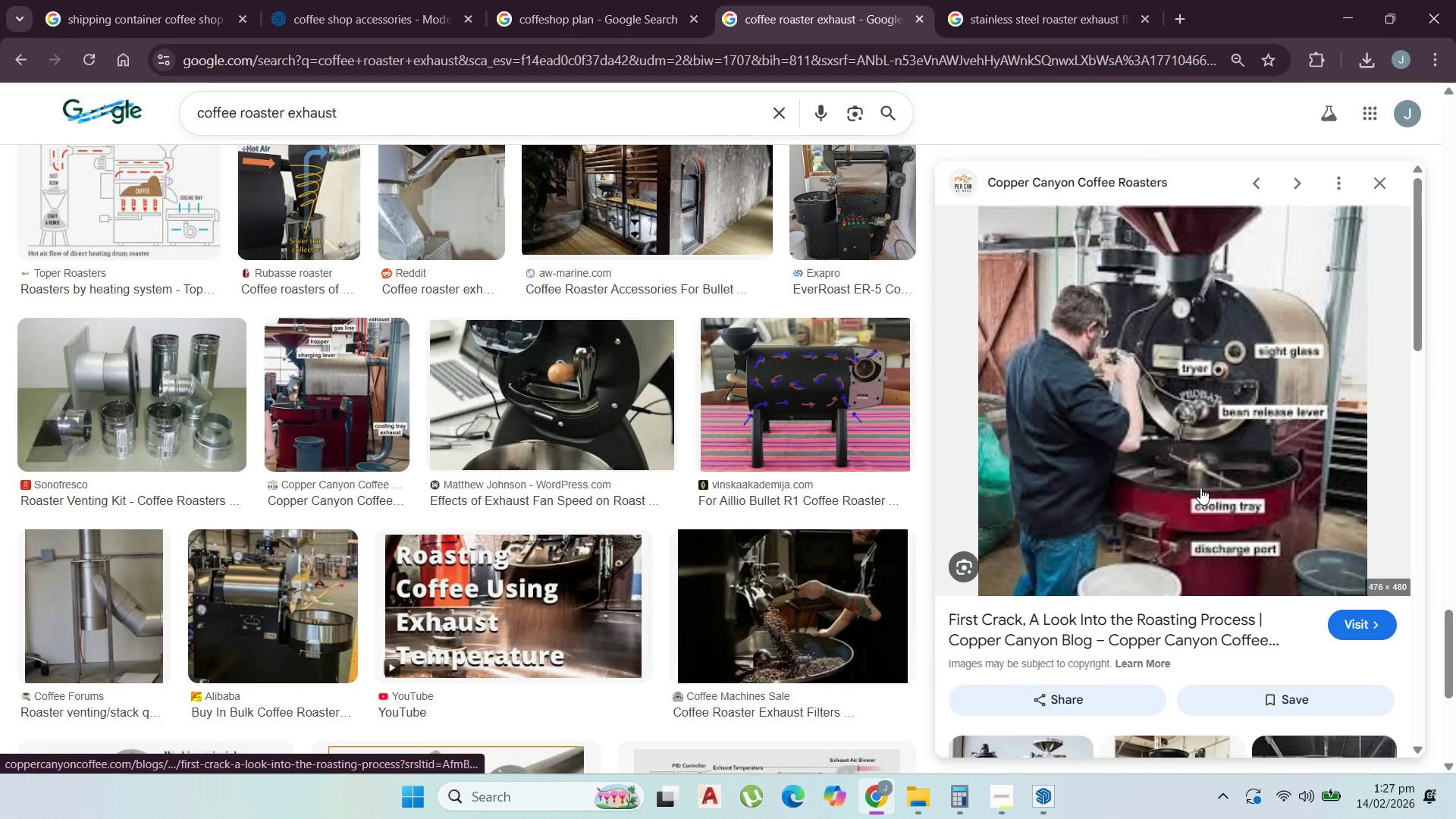 
scroll: coordinate [1021, 564], scroll_direction: down, amount: 3.0
 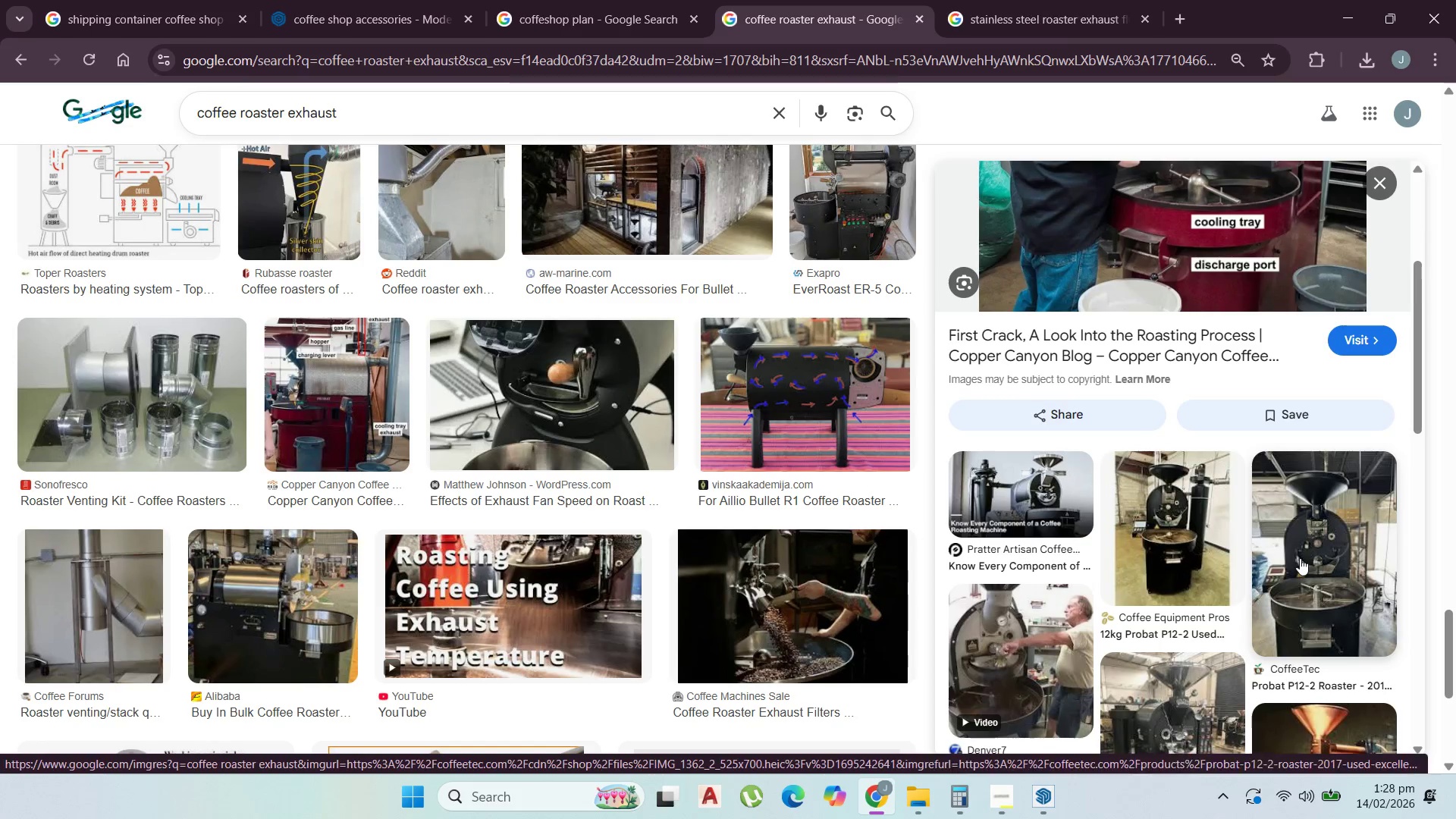 
left_click([1197, 550])
 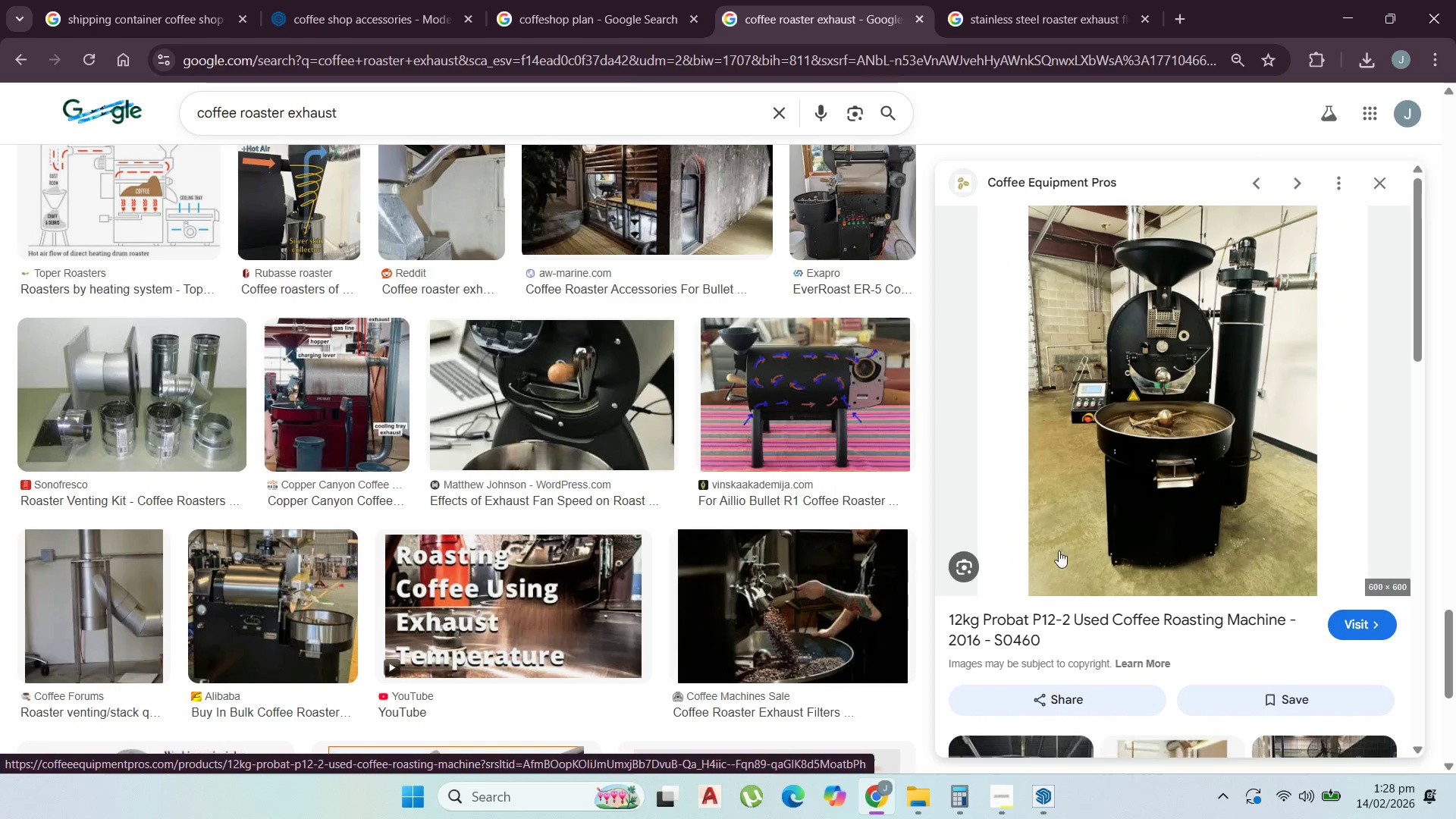 
scroll: coordinate [544, 555], scroll_direction: down, amount: 2.0
 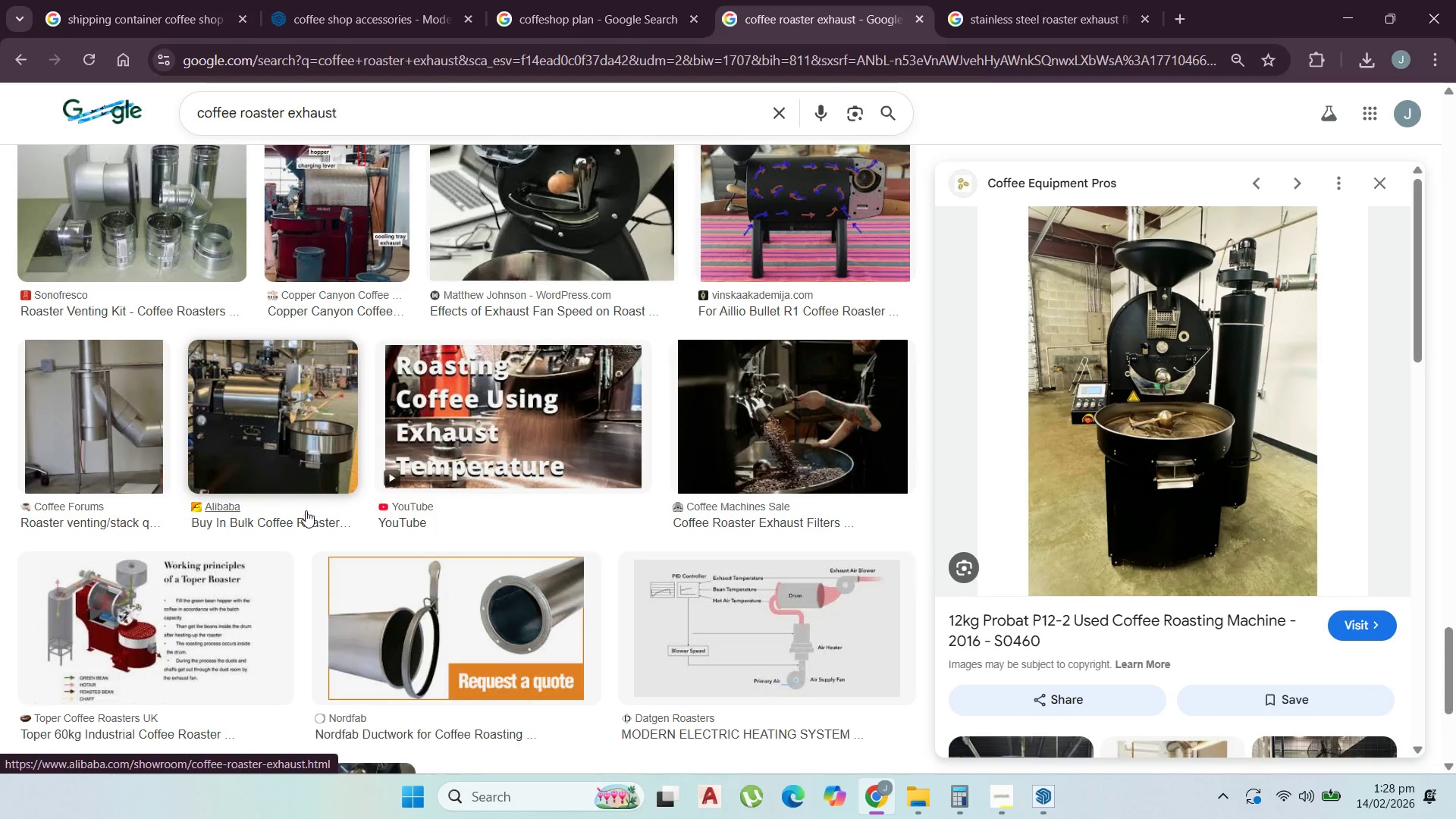 
left_click([304, 487])
 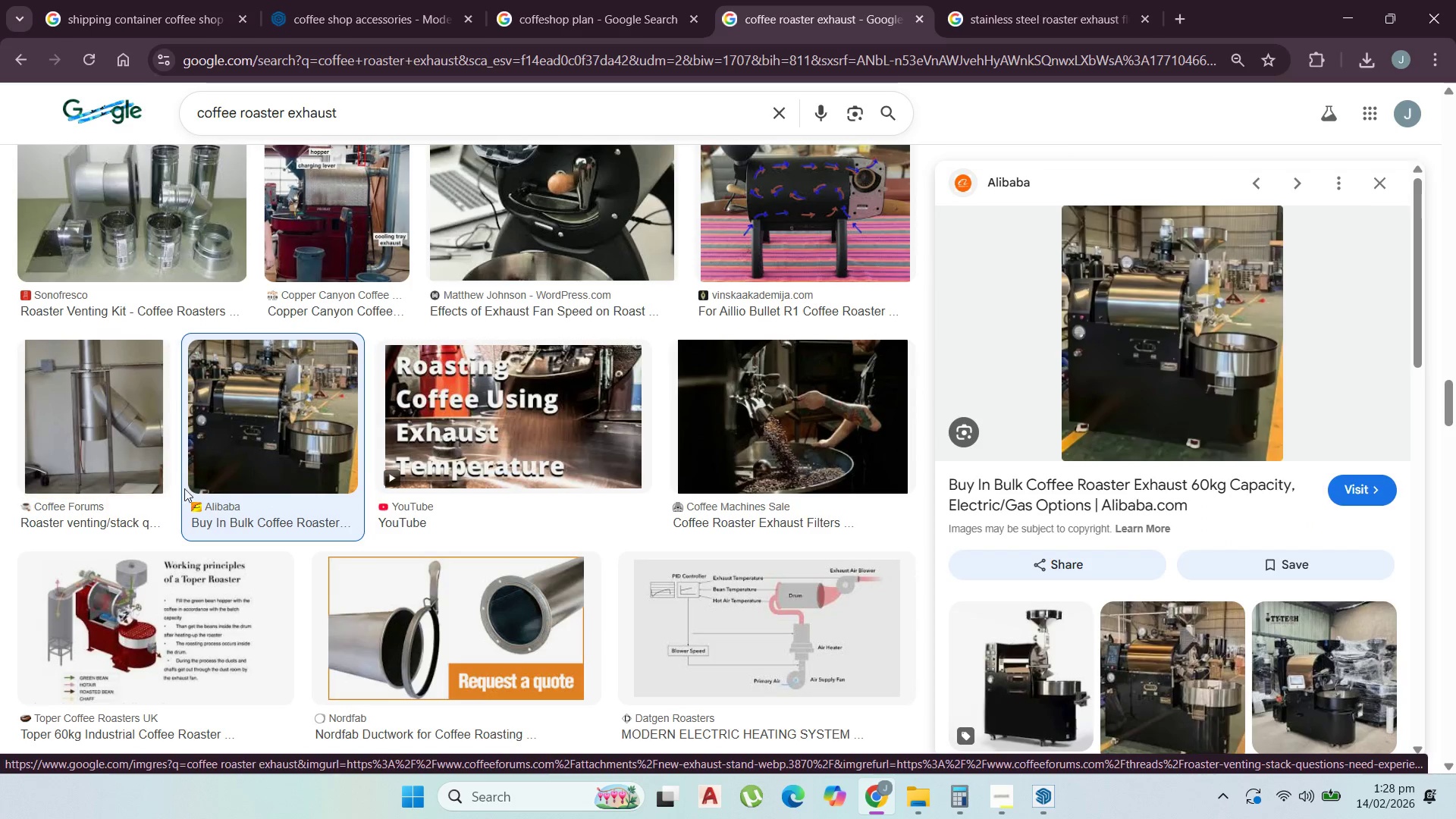 
scroll: coordinate [322, 360], scroll_direction: down, amount: 12.0
 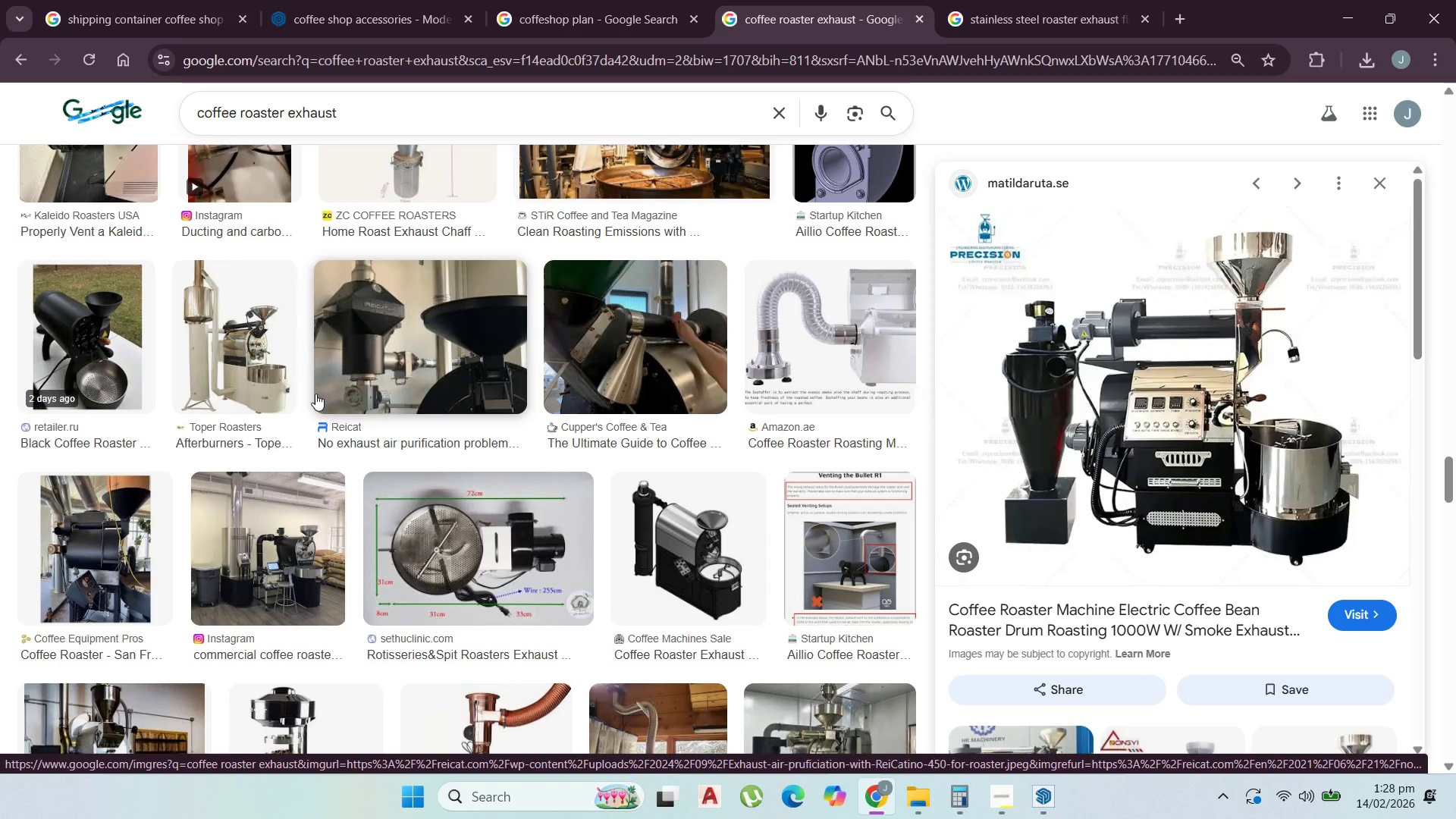 
left_click([253, 381])
 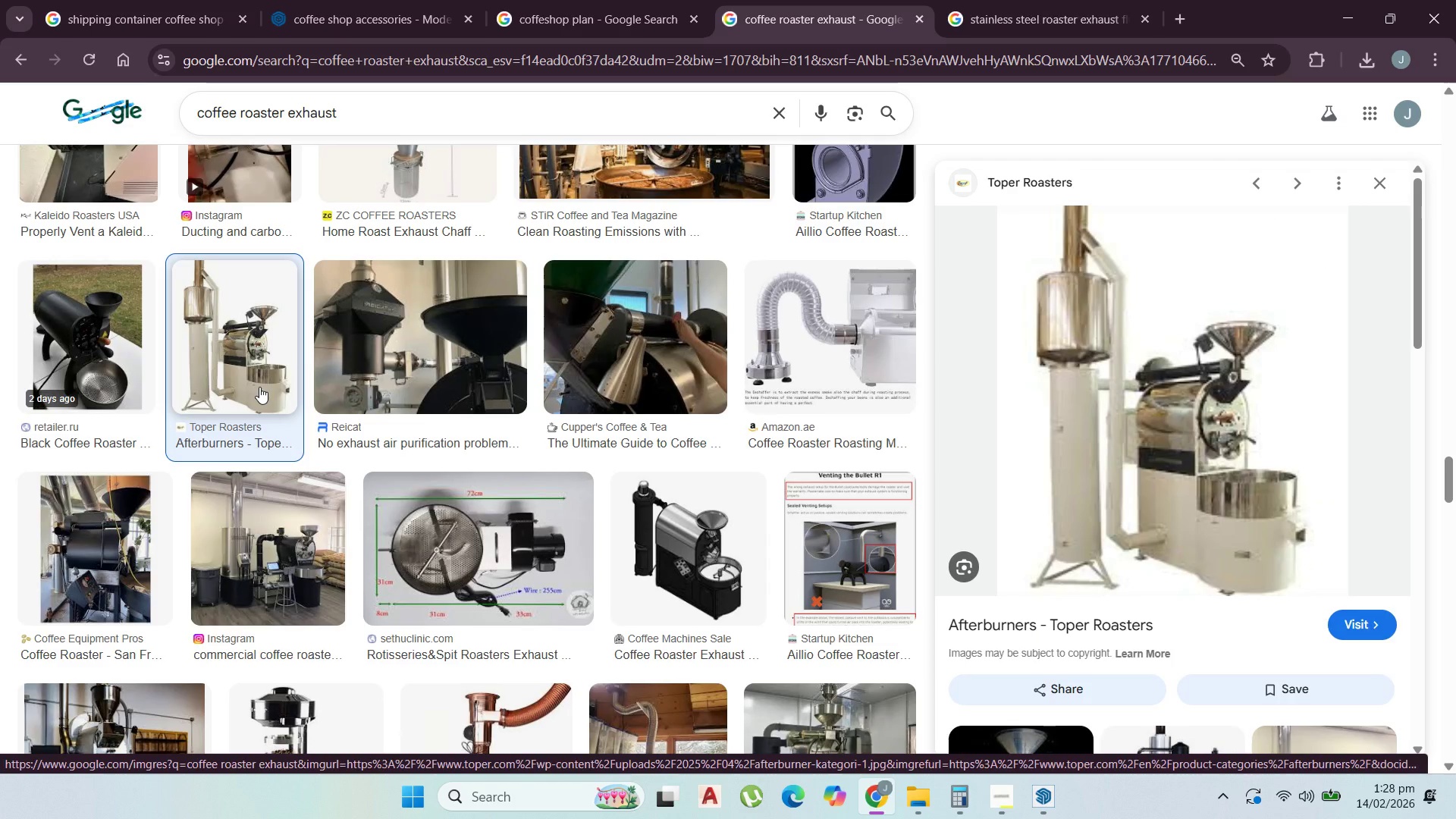 
scroll: coordinate [259, 387], scroll_direction: down, amount: 3.0
 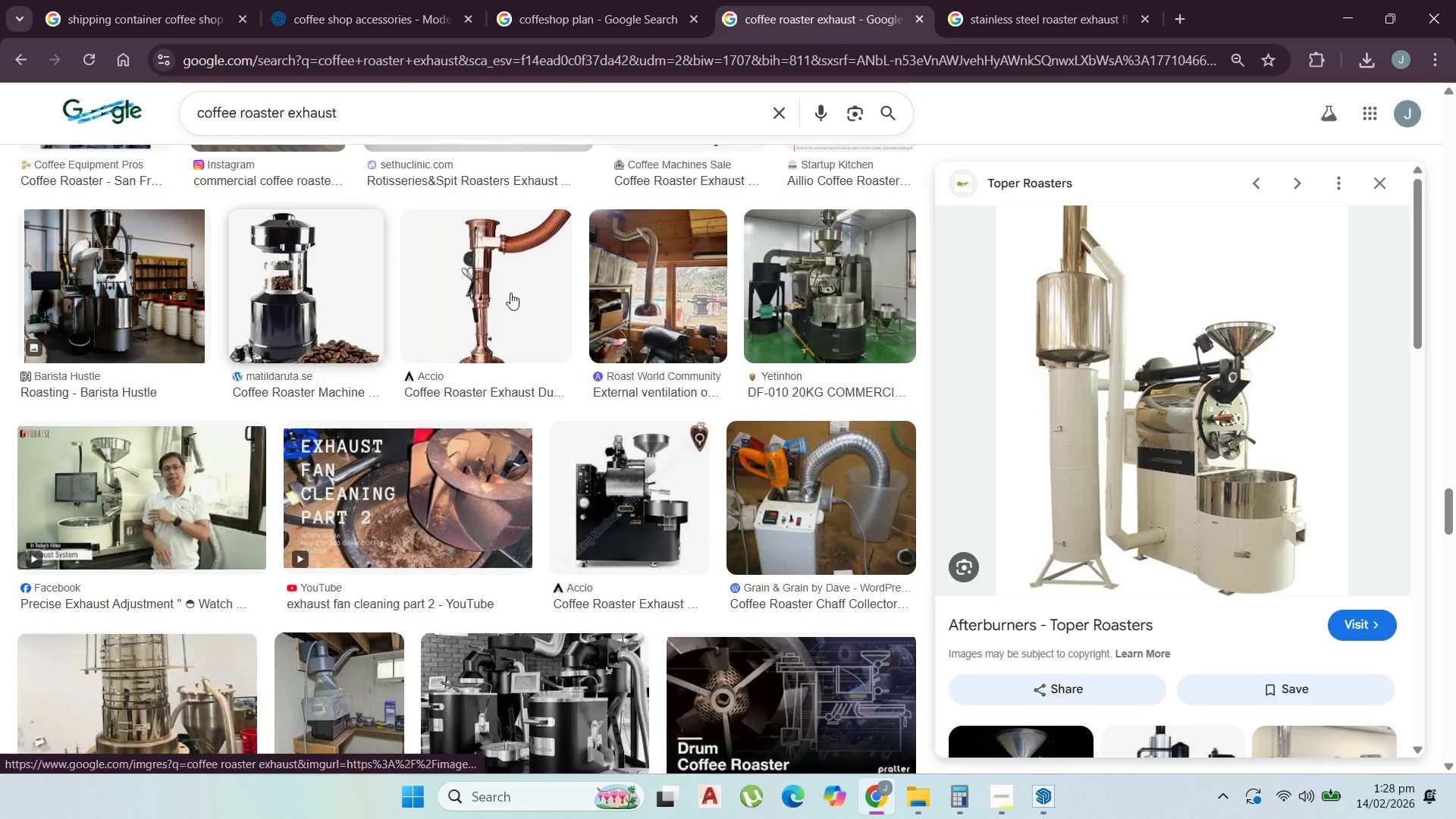 
left_click([618, 291])
 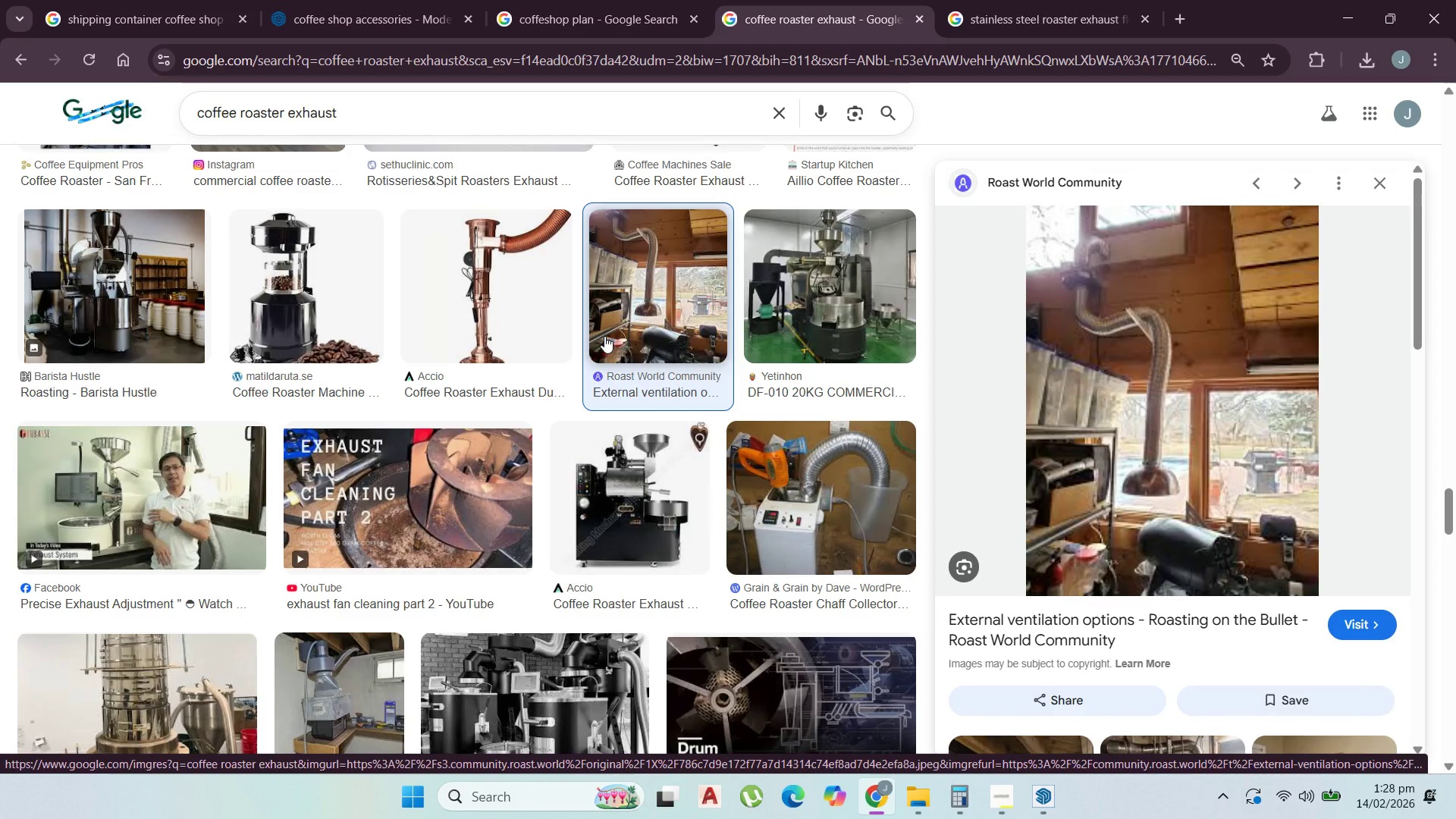 
scroll: coordinate [606, 339], scroll_direction: down, amount: 5.0
 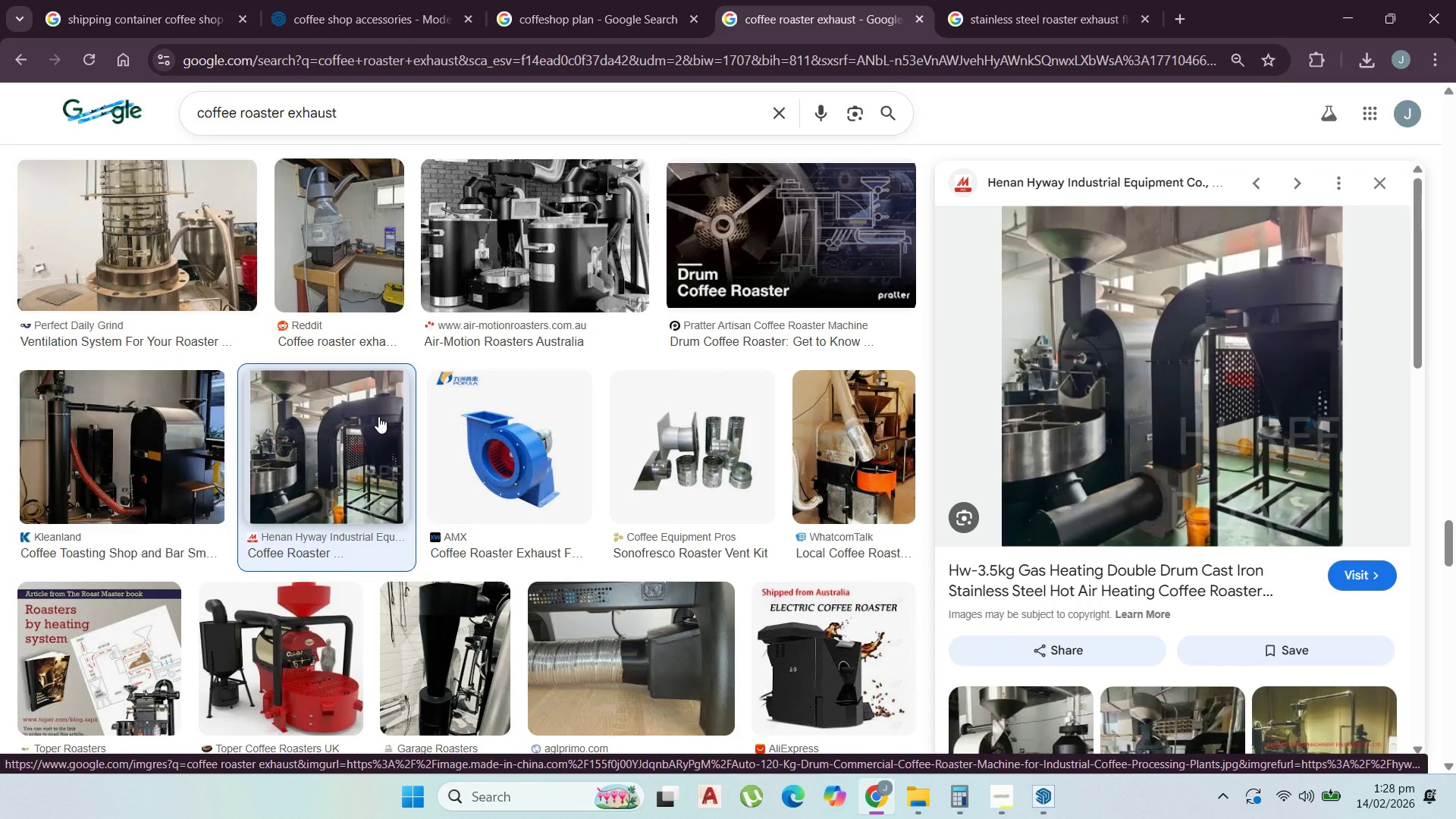 
wait(9.87)
 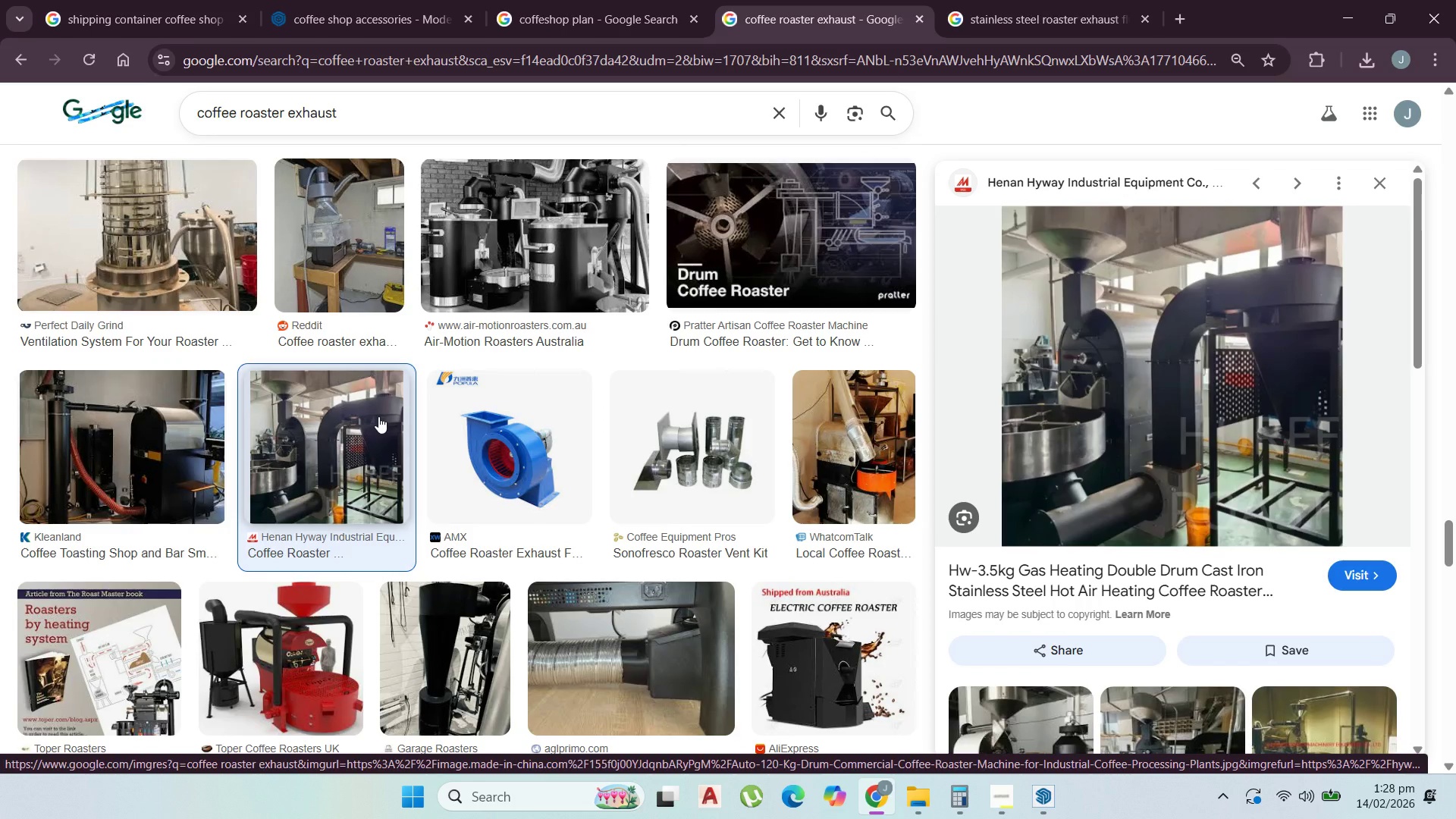 
scroll: coordinate [541, 558], scroll_direction: down, amount: 9.0
 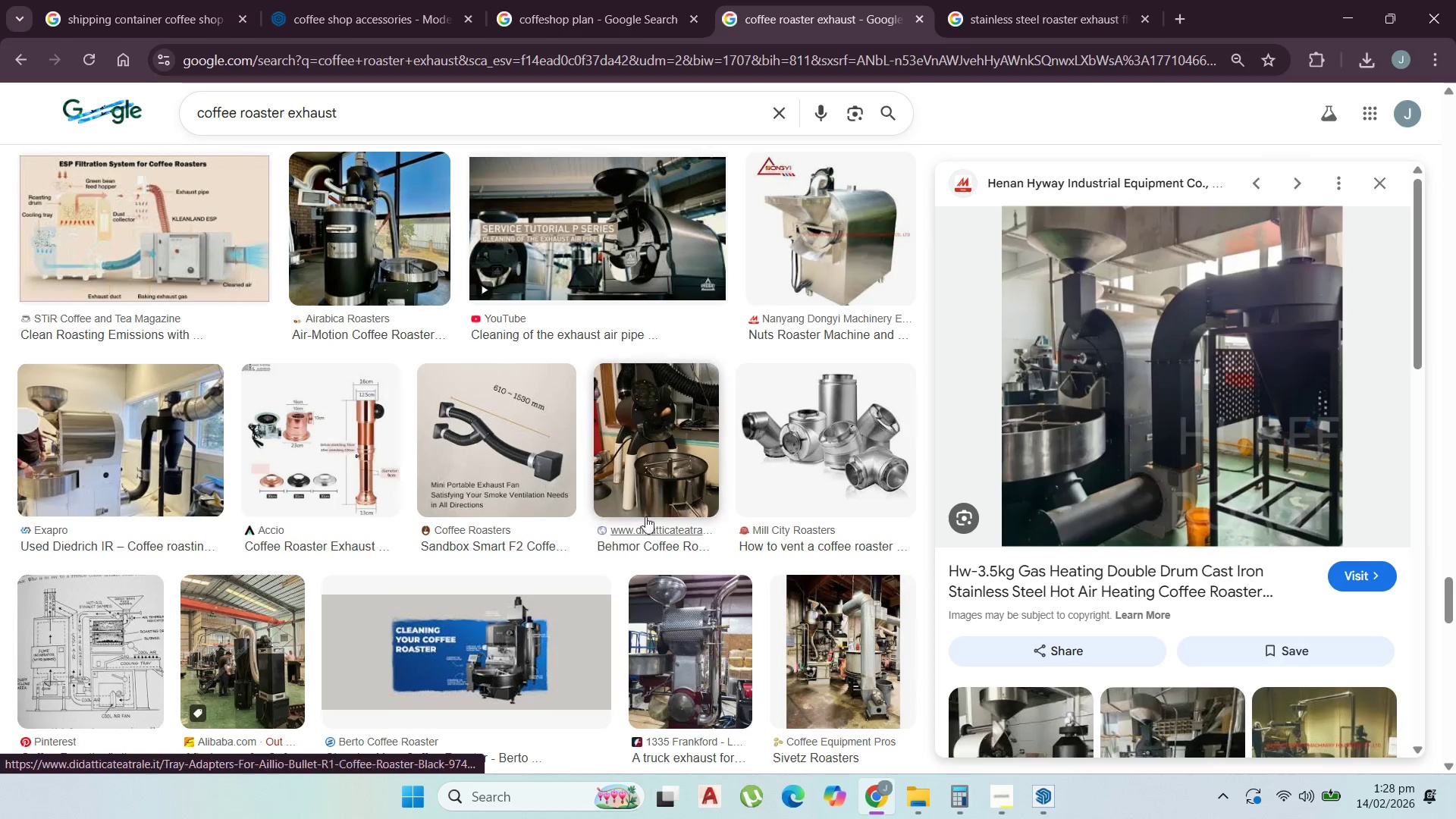 
left_click([673, 513])
 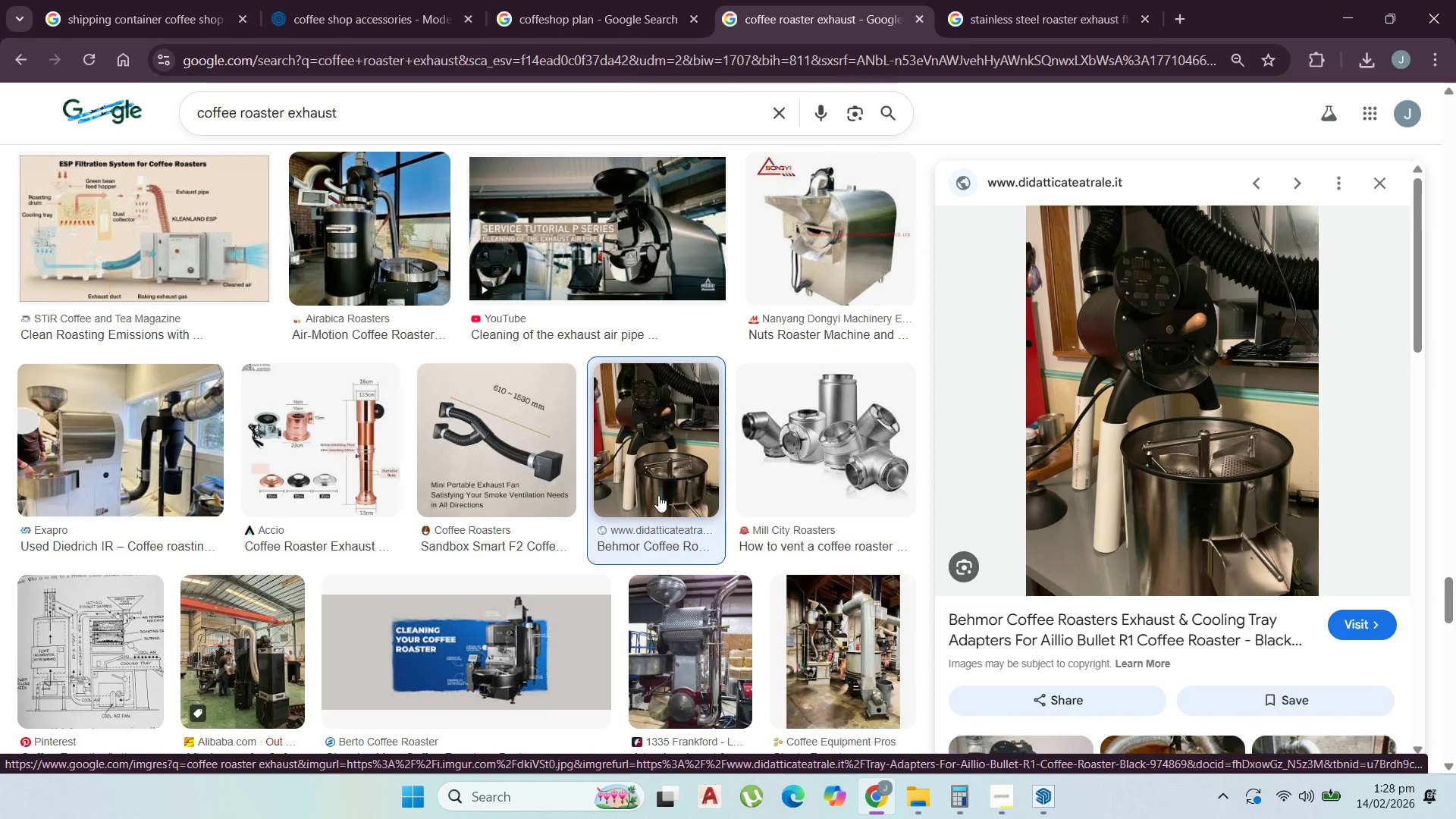 
wait(6.12)
 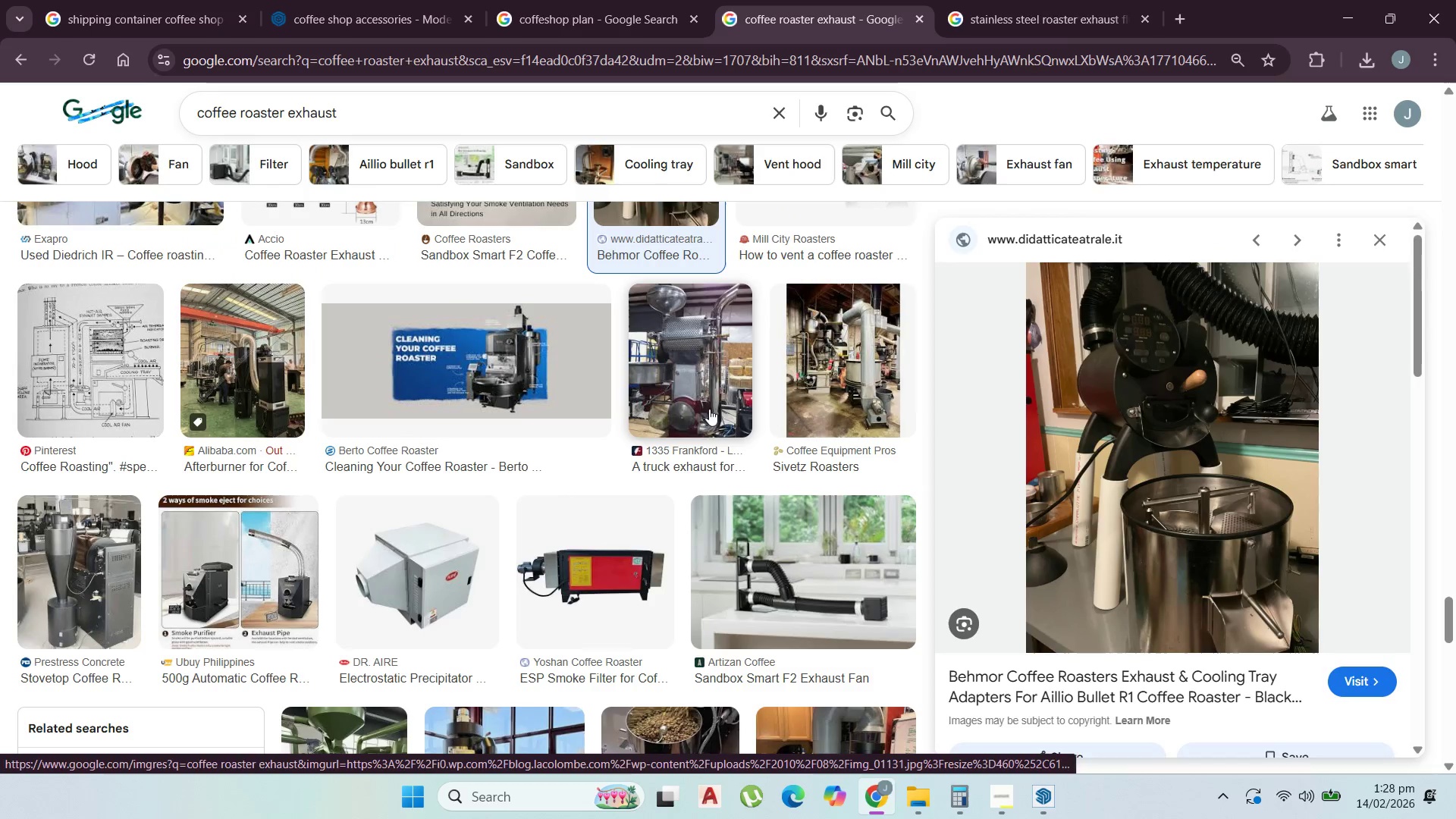 
left_click([720, 402])
 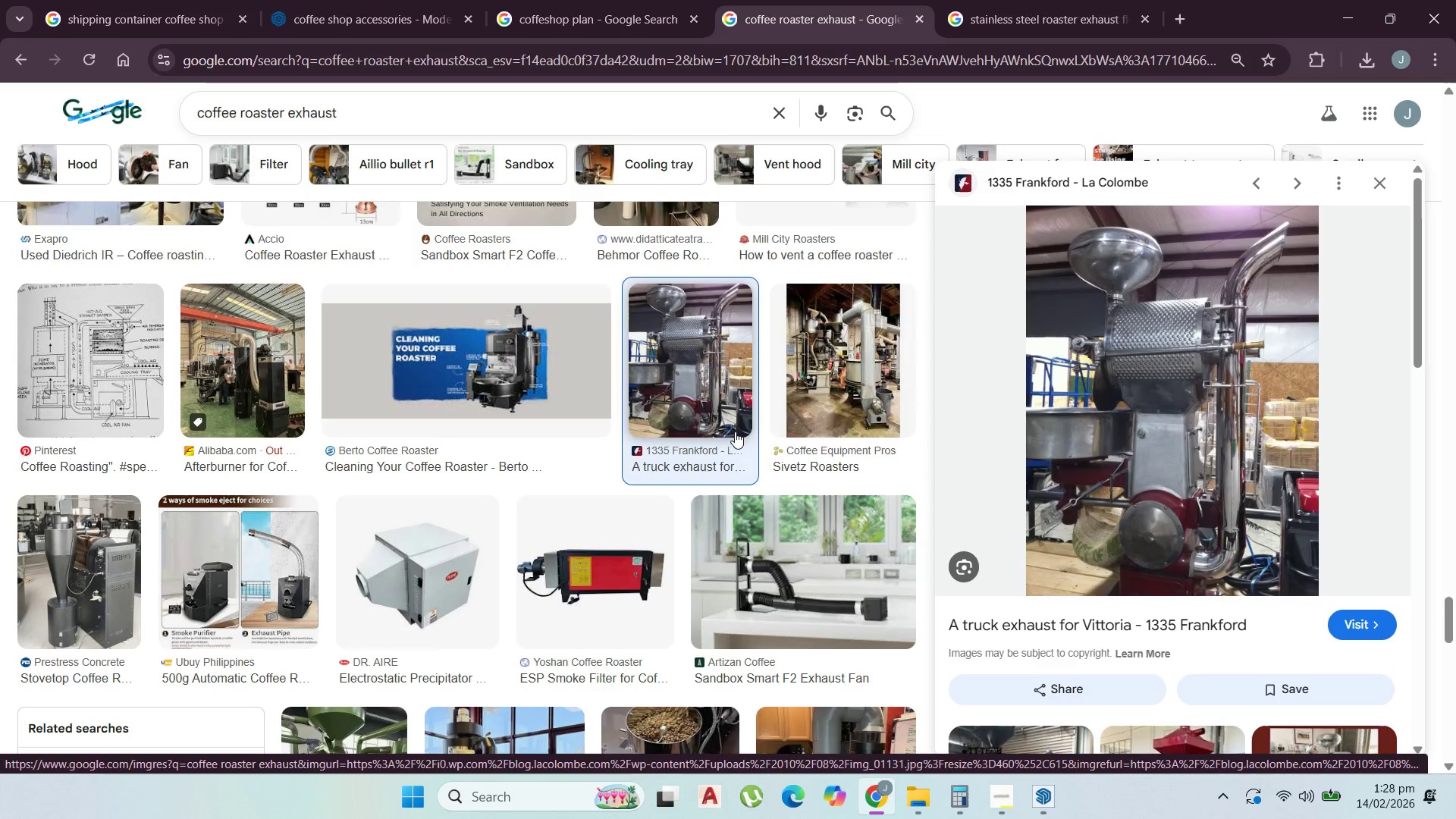 
scroll: coordinate [538, 494], scroll_direction: down, amount: 3.0
 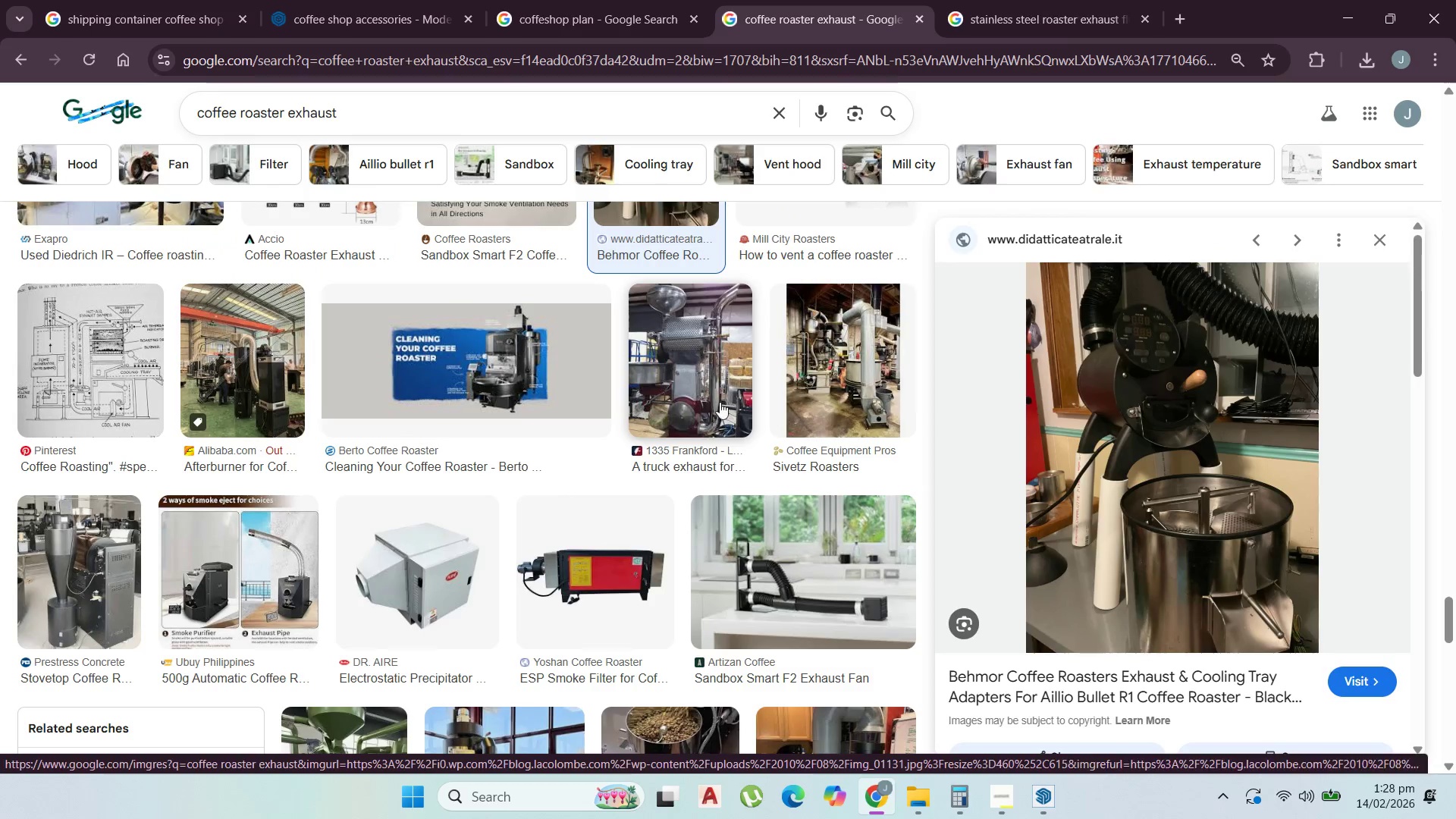 
left_click([1343, 0])
 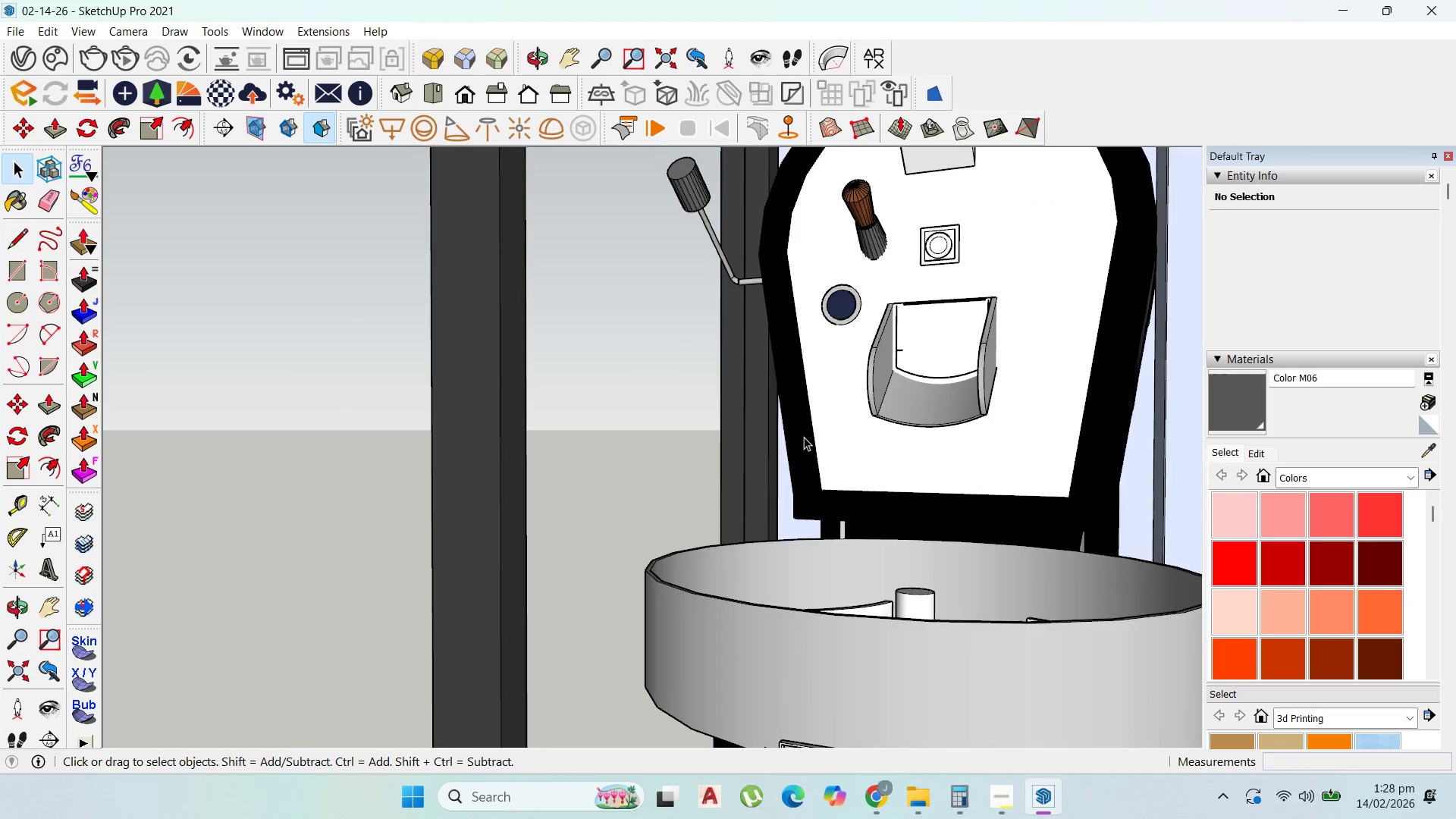 
scroll: coordinate [804, 437], scroll_direction: down, amount: 1.0
 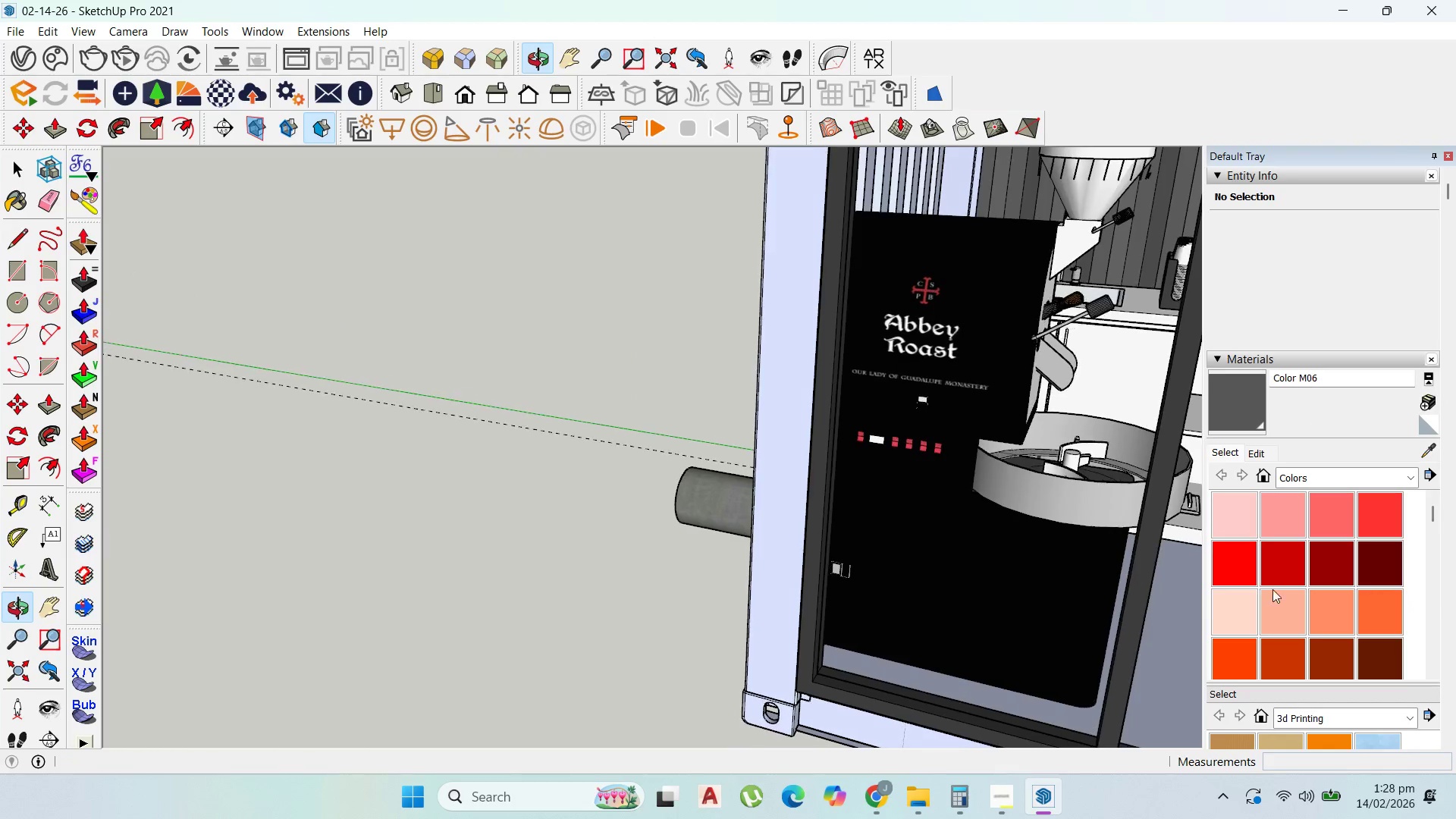 
scroll: coordinate [595, 522], scroll_direction: up, amount: 3.0
 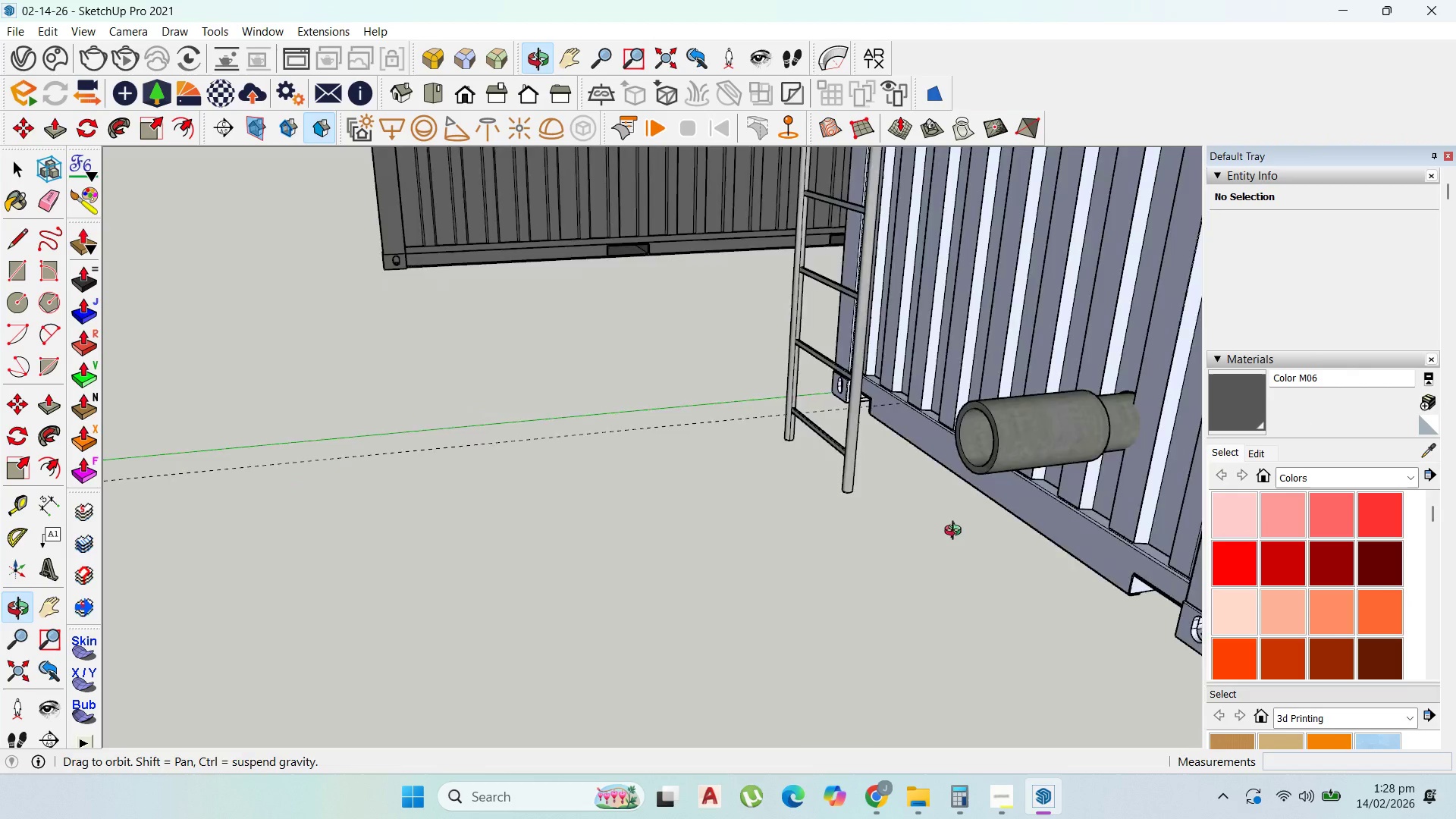 
scroll: coordinate [743, 536], scroll_direction: down, amount: 10.0
 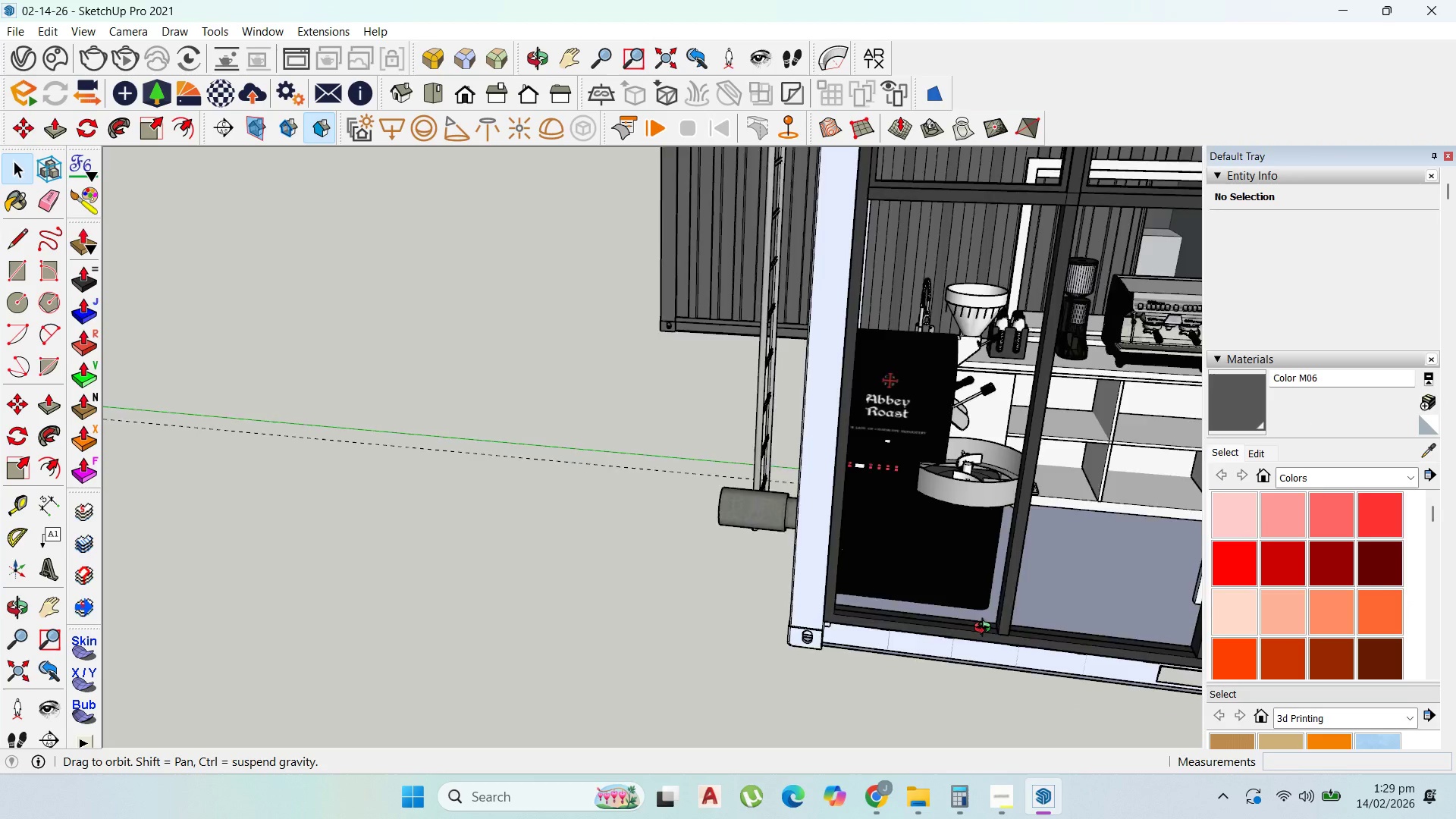 
left_click([855, 792])
 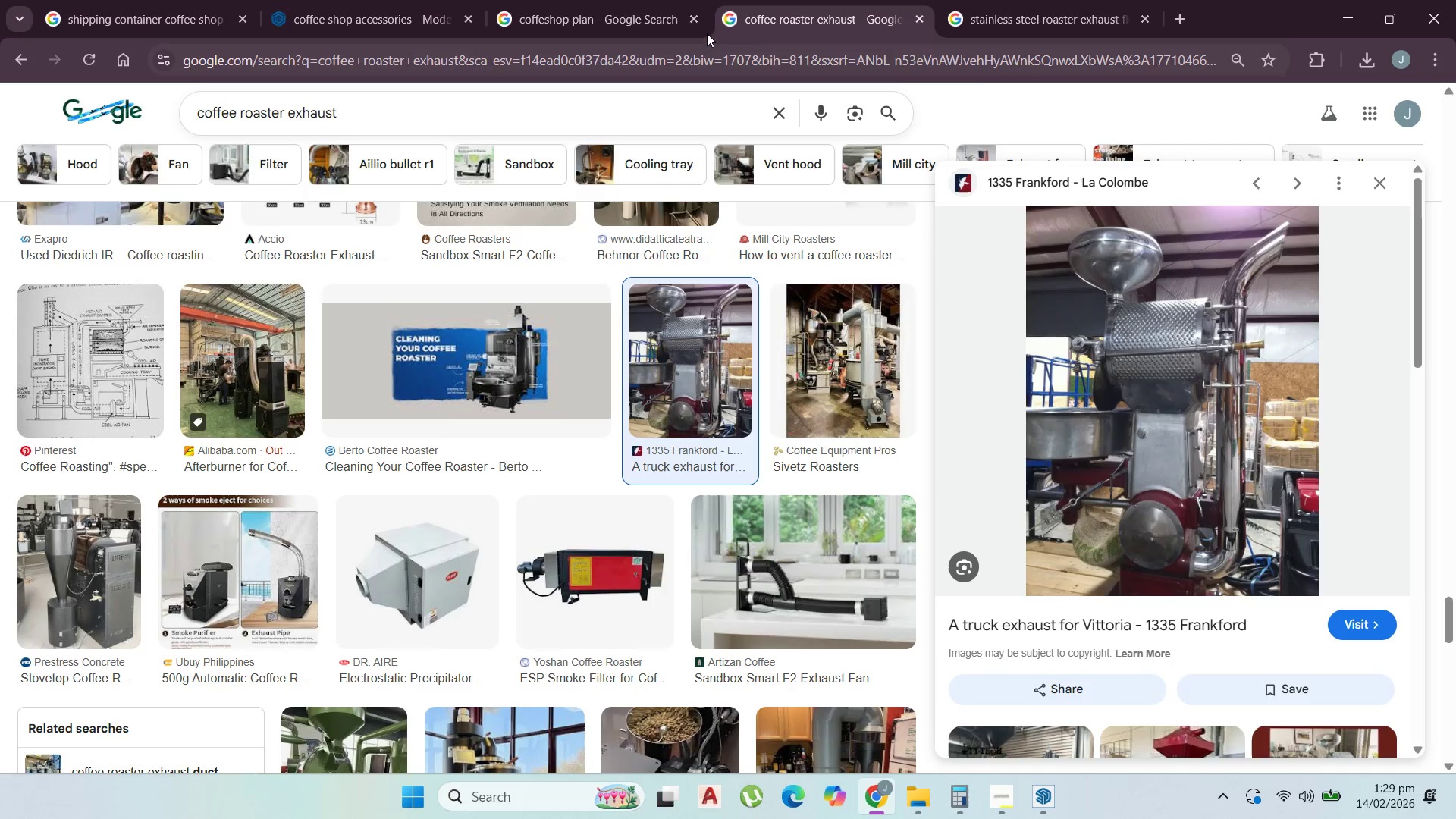 
left_click([408, 3])
 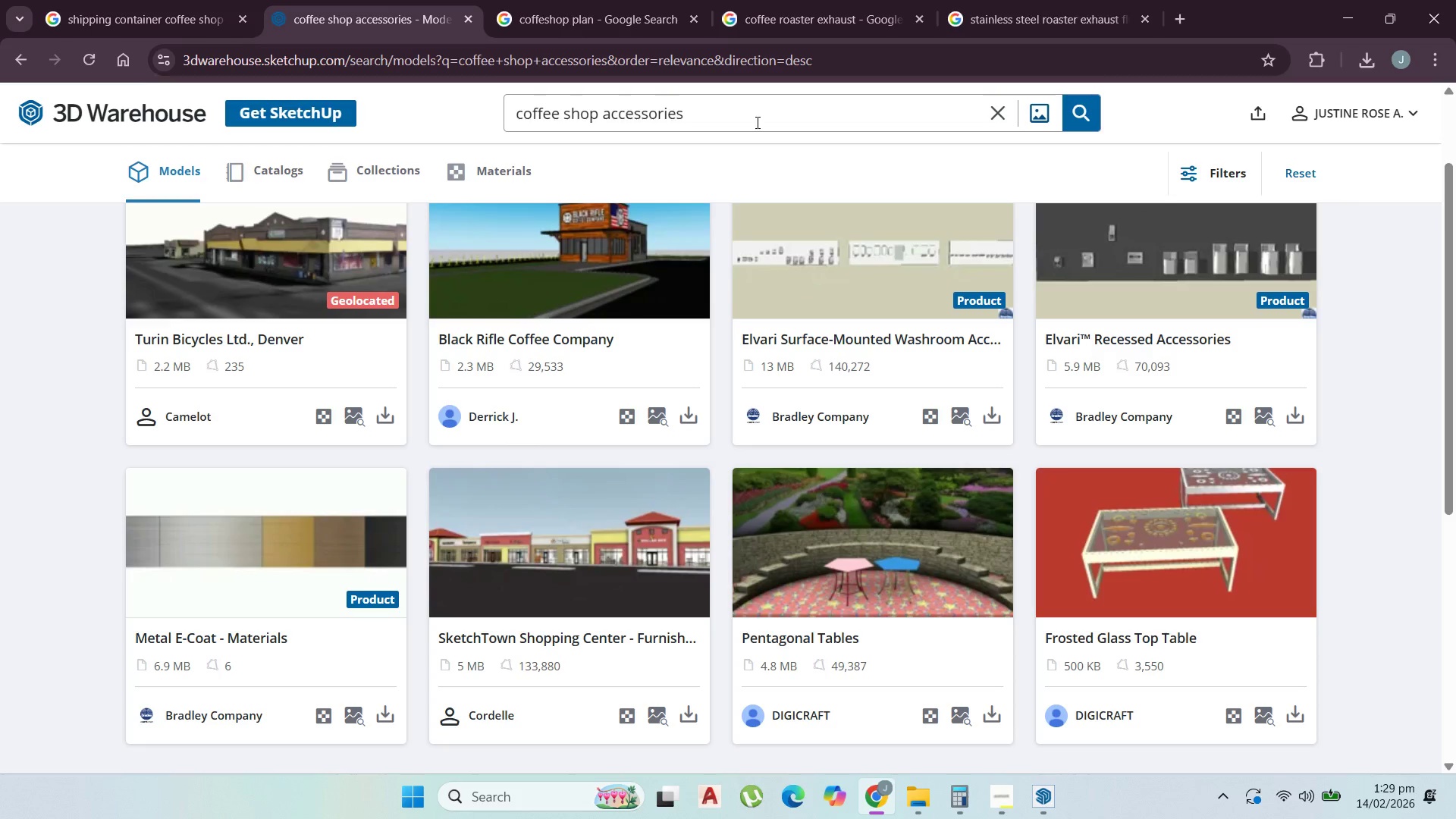 
left_click_drag(start_coordinate=[763, 122], to_coordinate=[278, 122])
 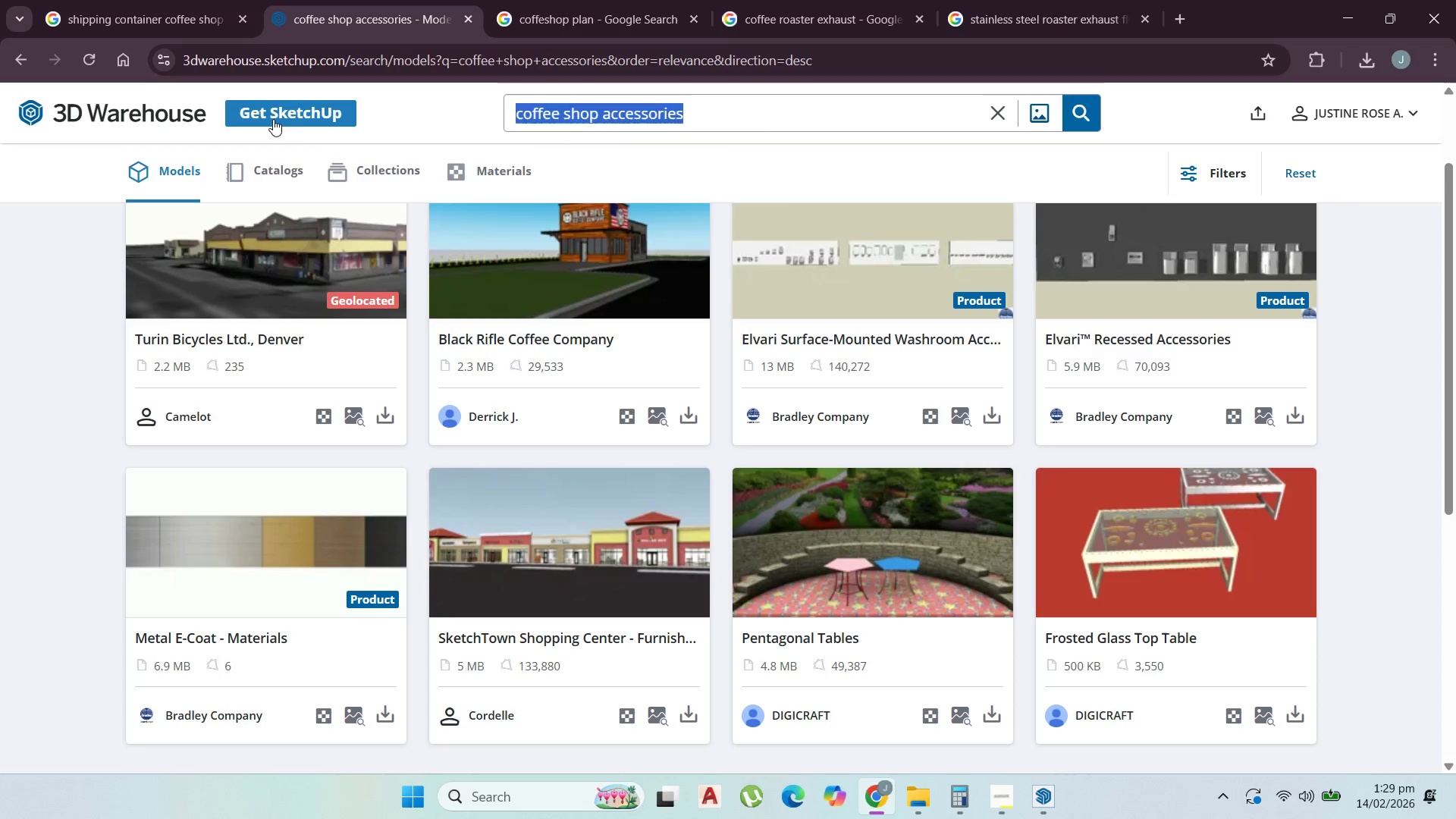 
key(Control+V)
 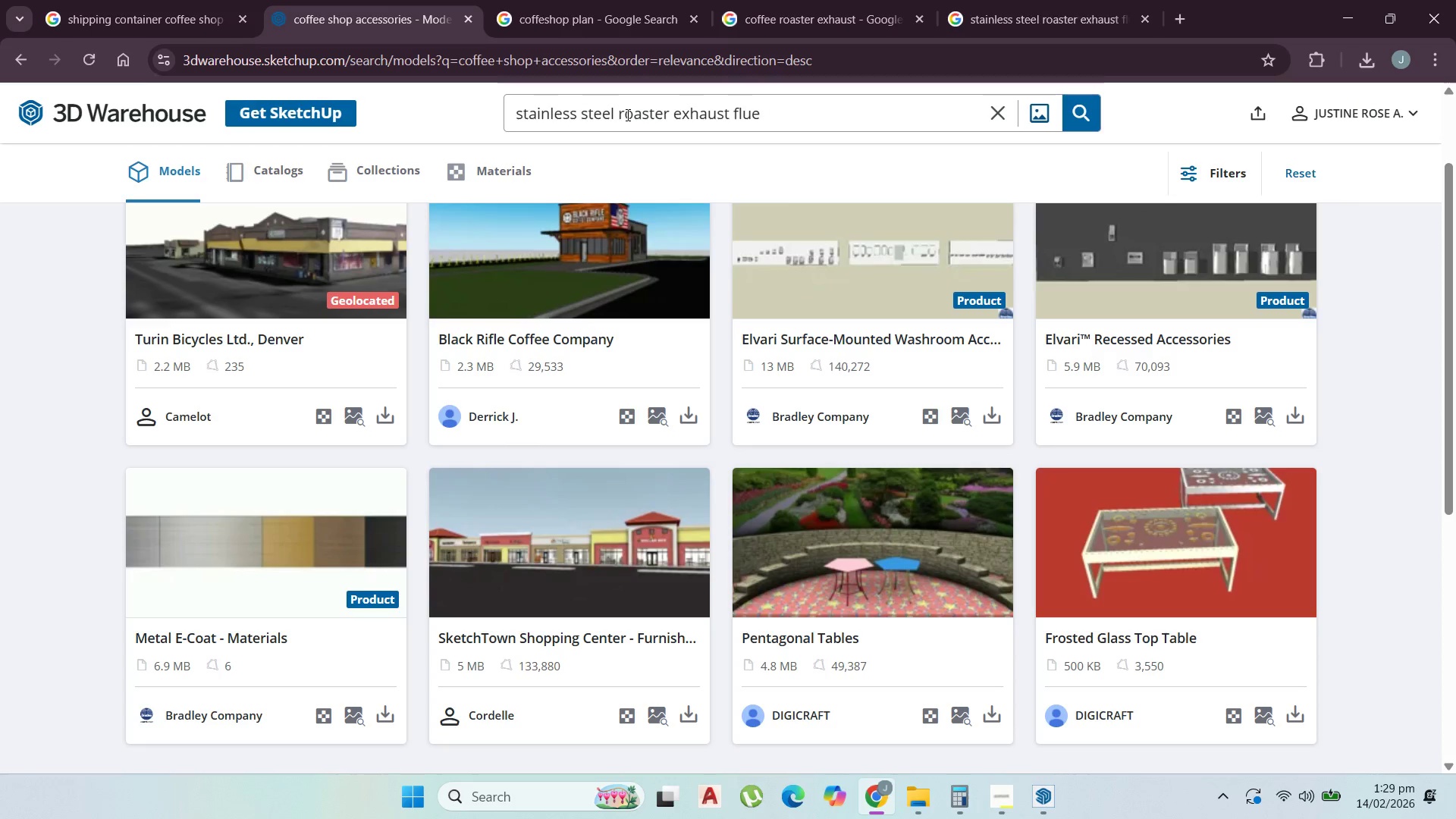 
left_click_drag(start_coordinate=[672, 115], to_coordinate=[613, 124])
 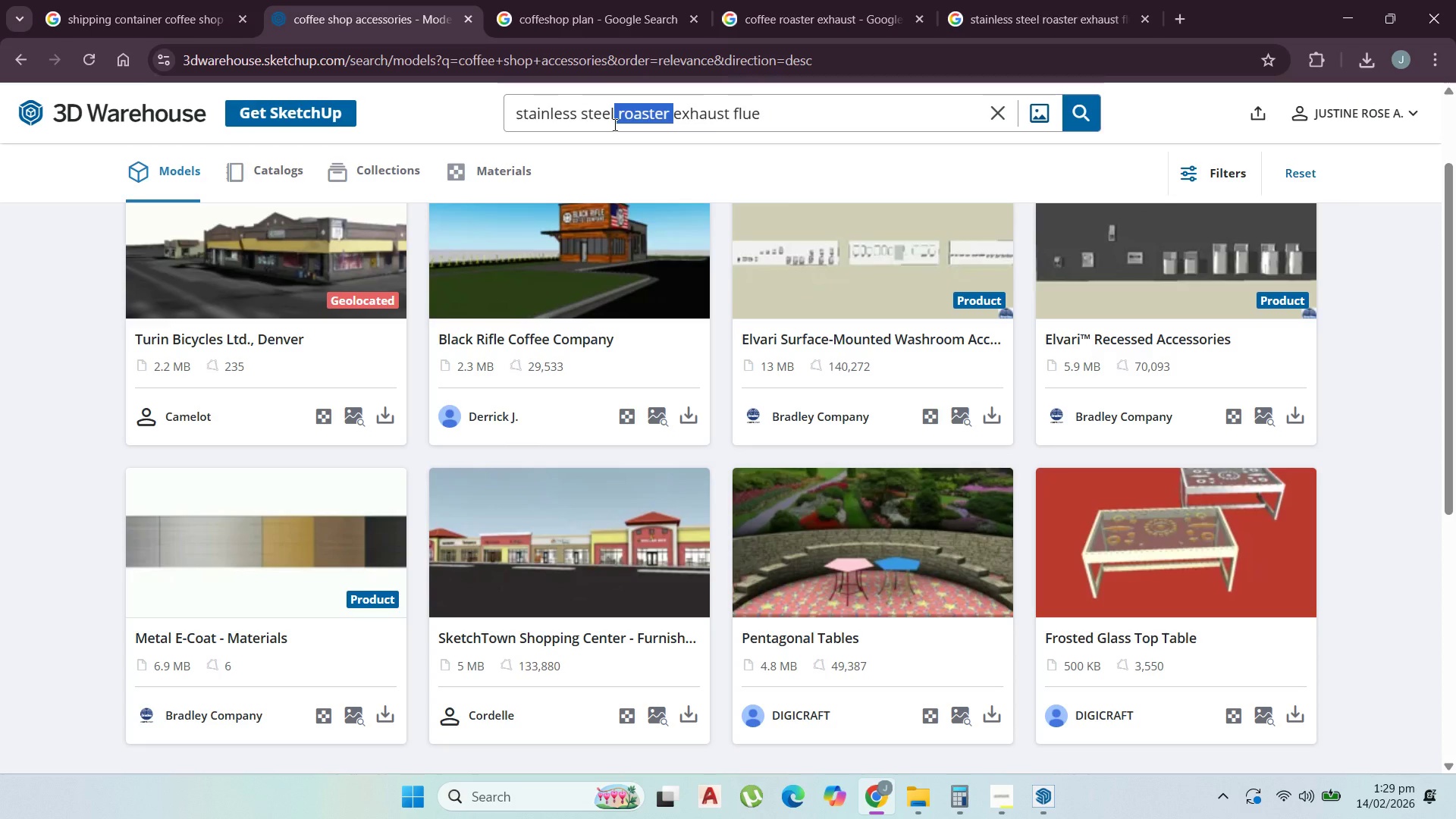 
key(Backspace)
 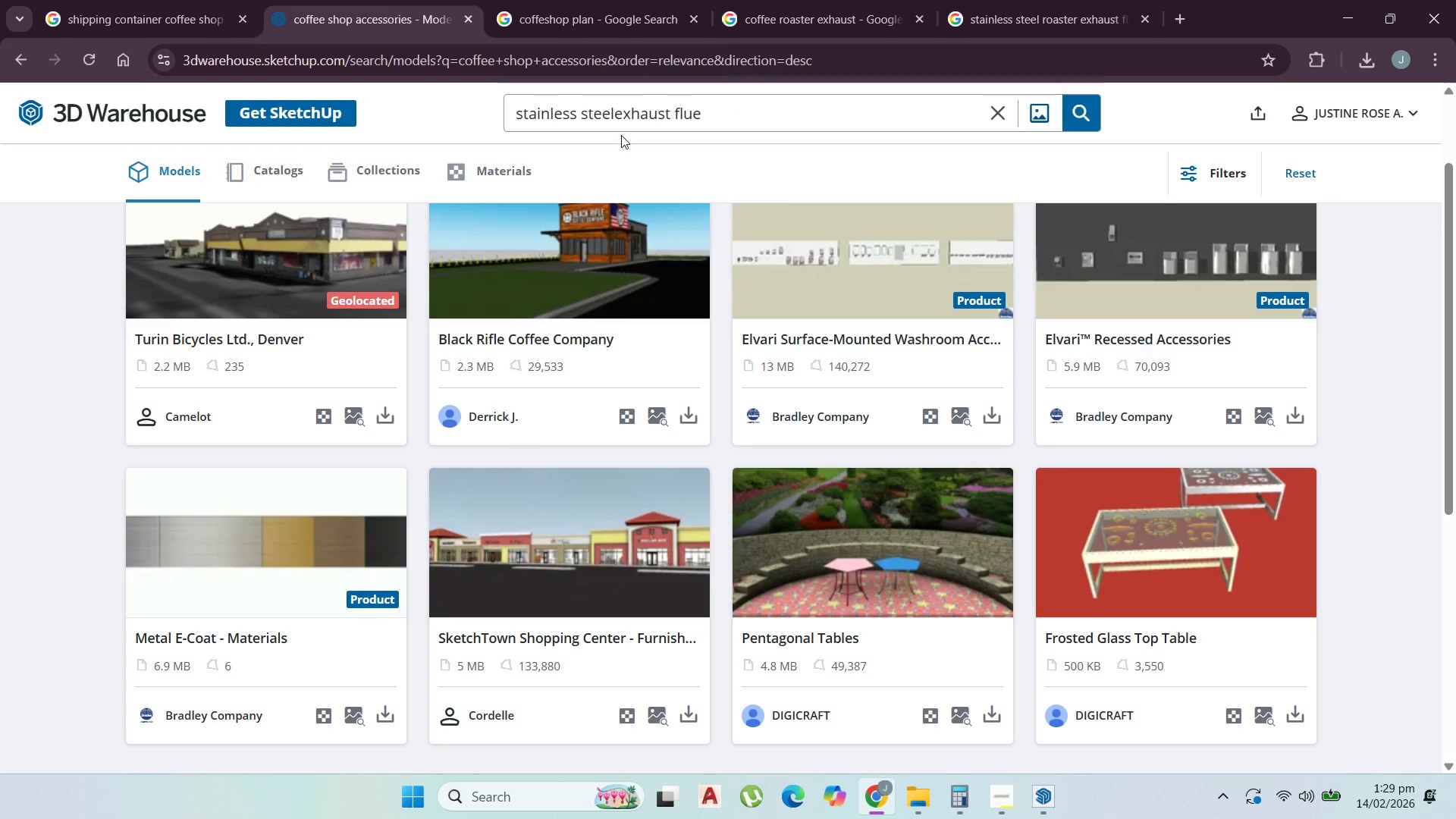 
key(Enter)
 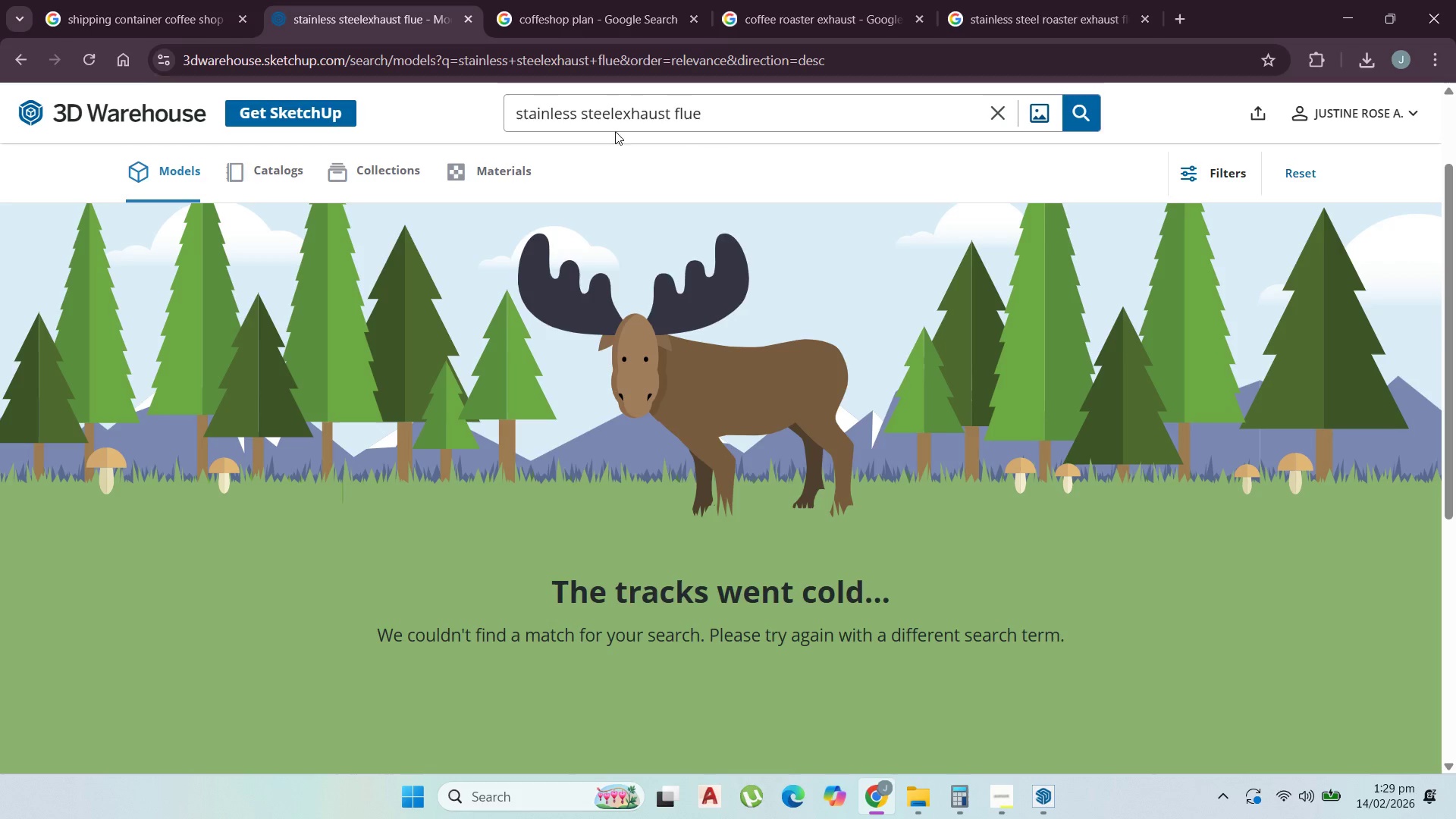 
left_click([614, 121])
 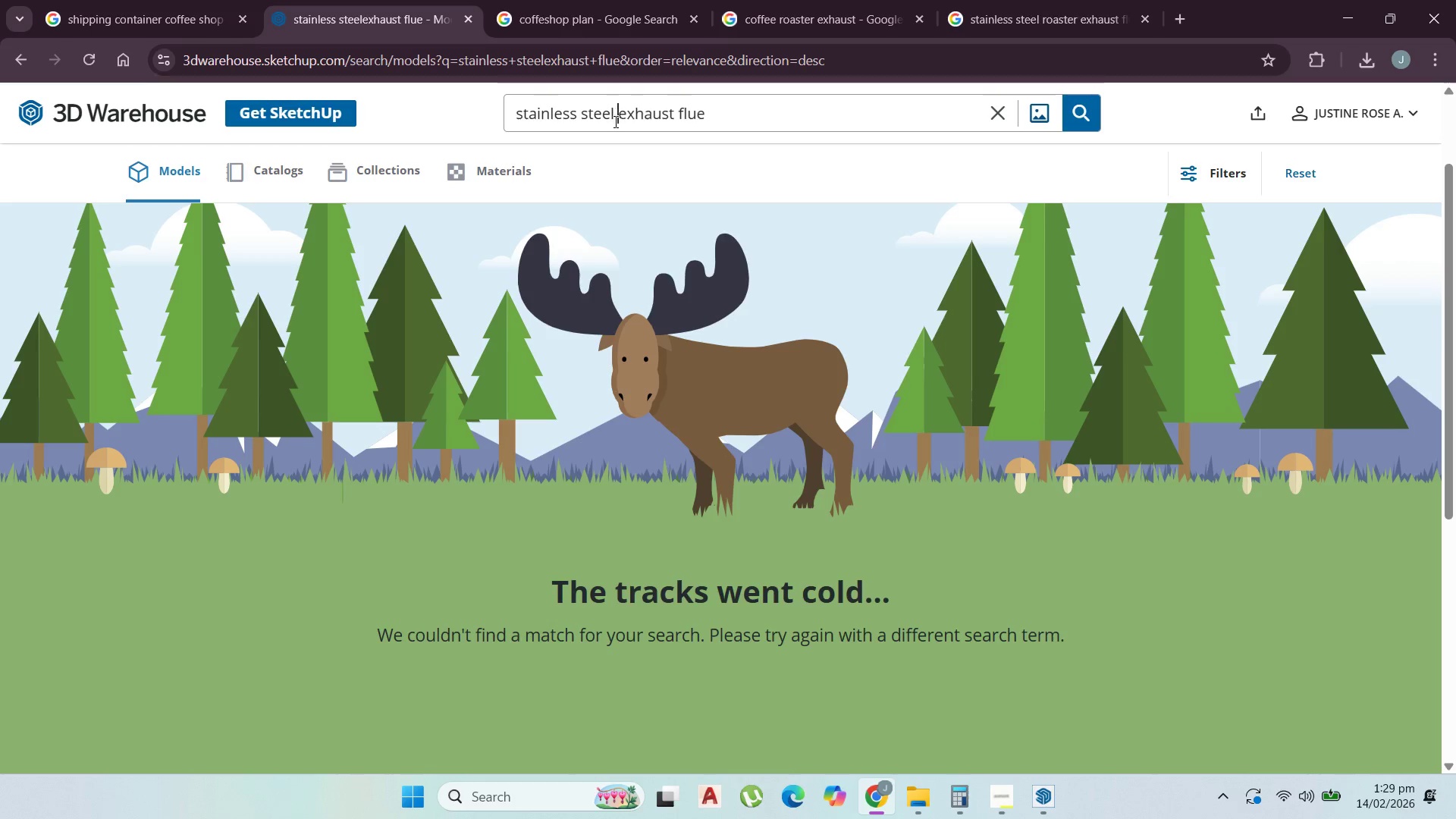 
key(Space)
 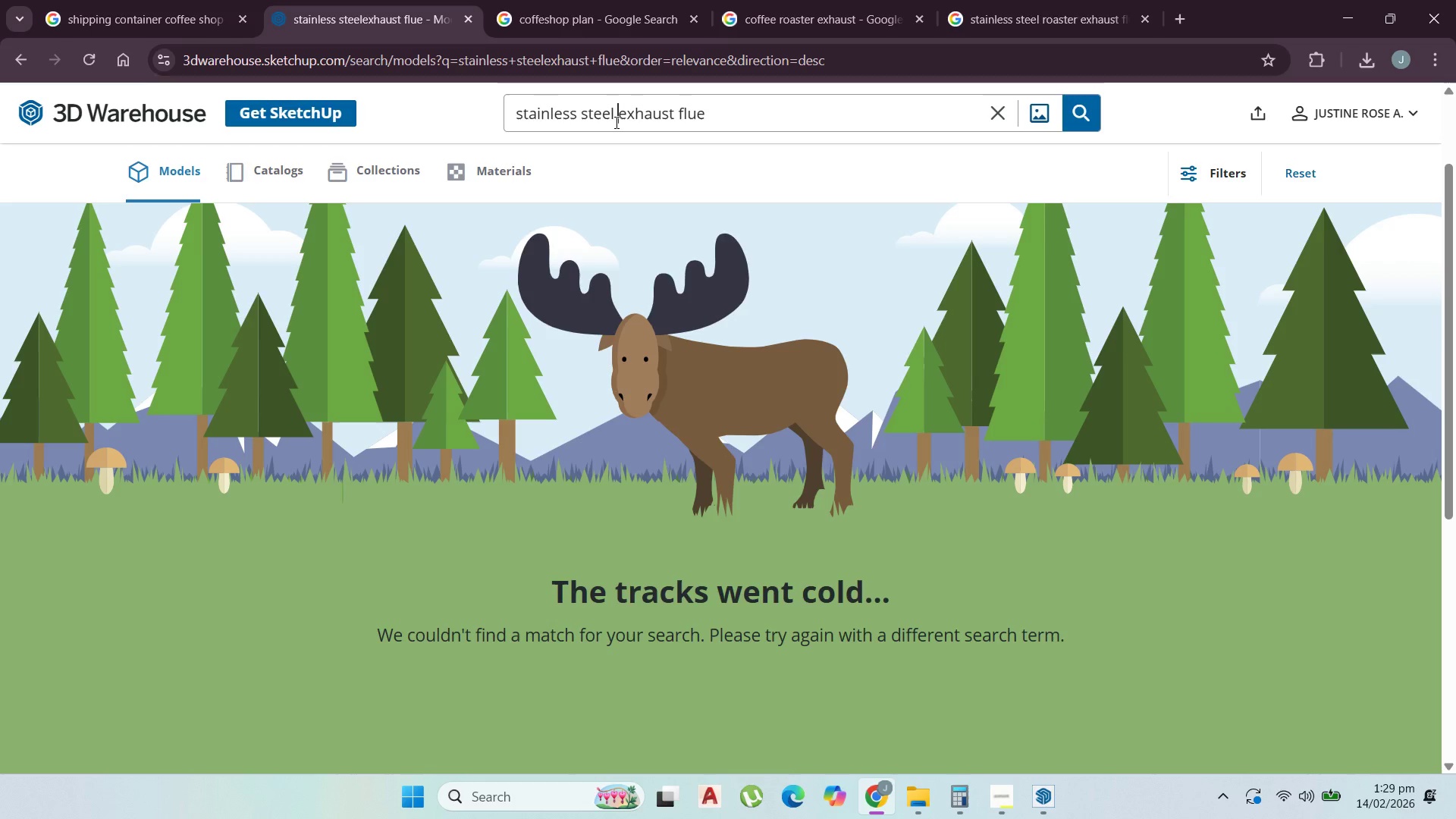 
key(Enter)
 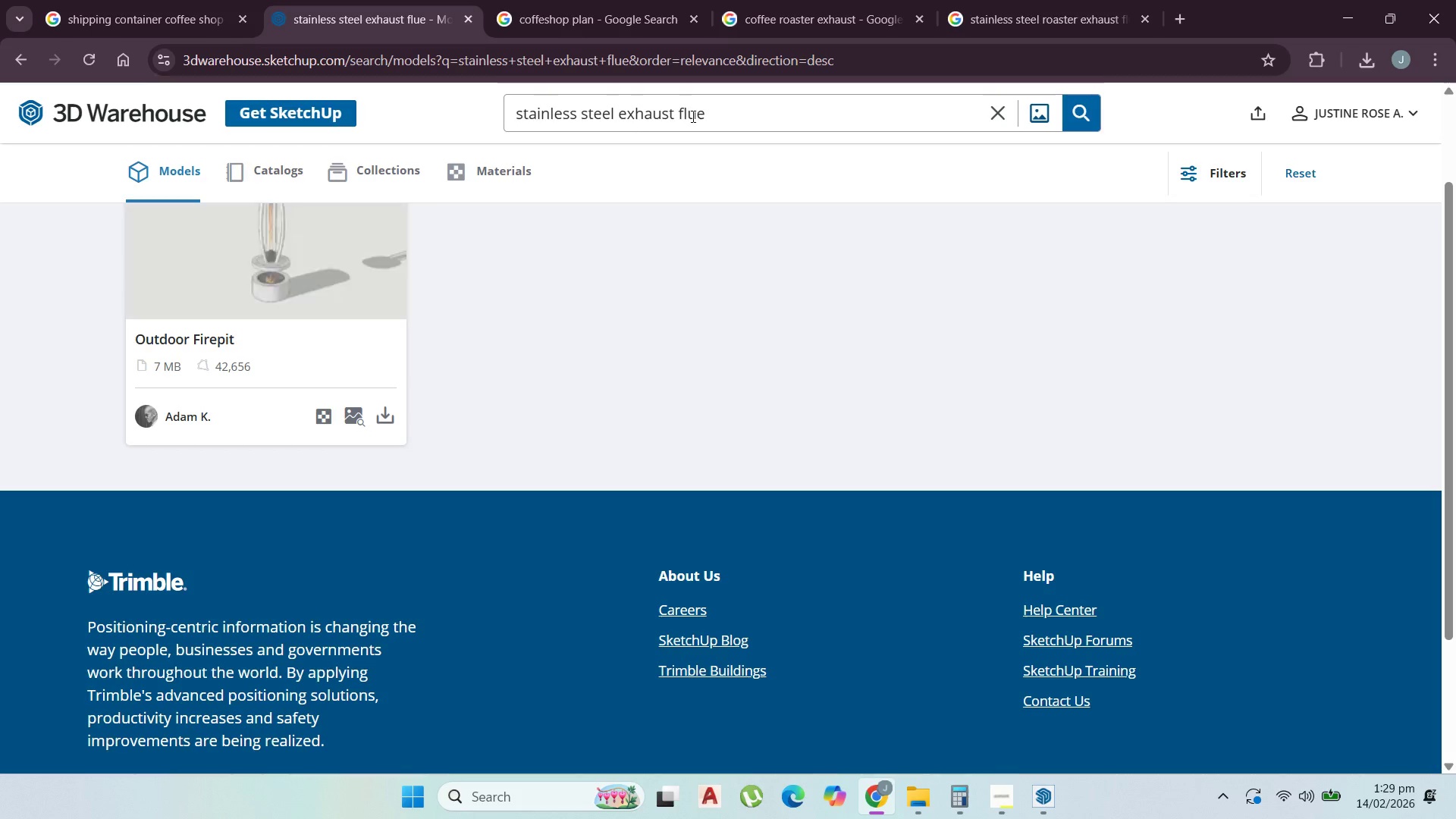 
scroll: coordinate [620, 206], scroll_direction: up, amount: 2.0
 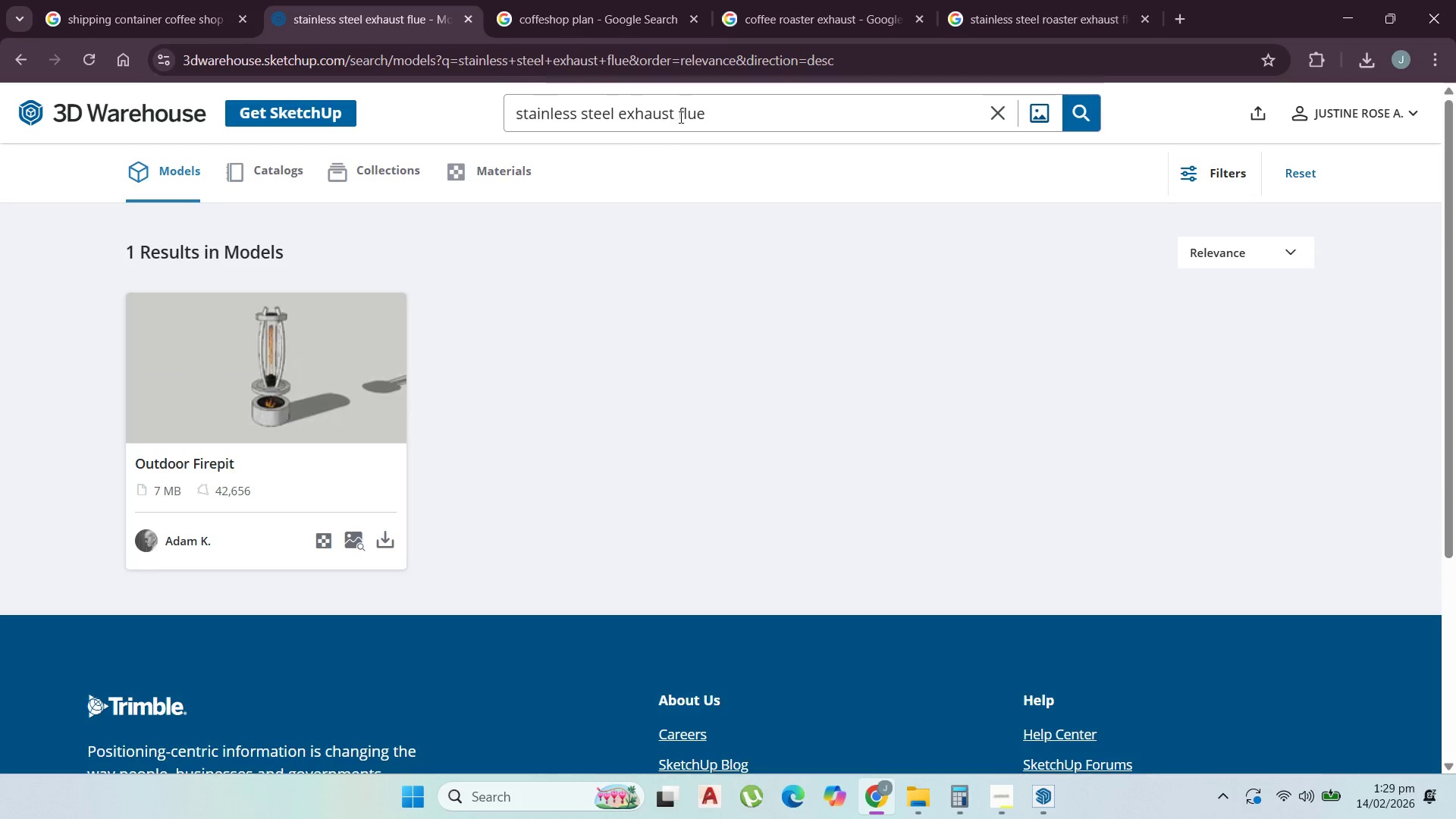 
double_click([679, 116])
 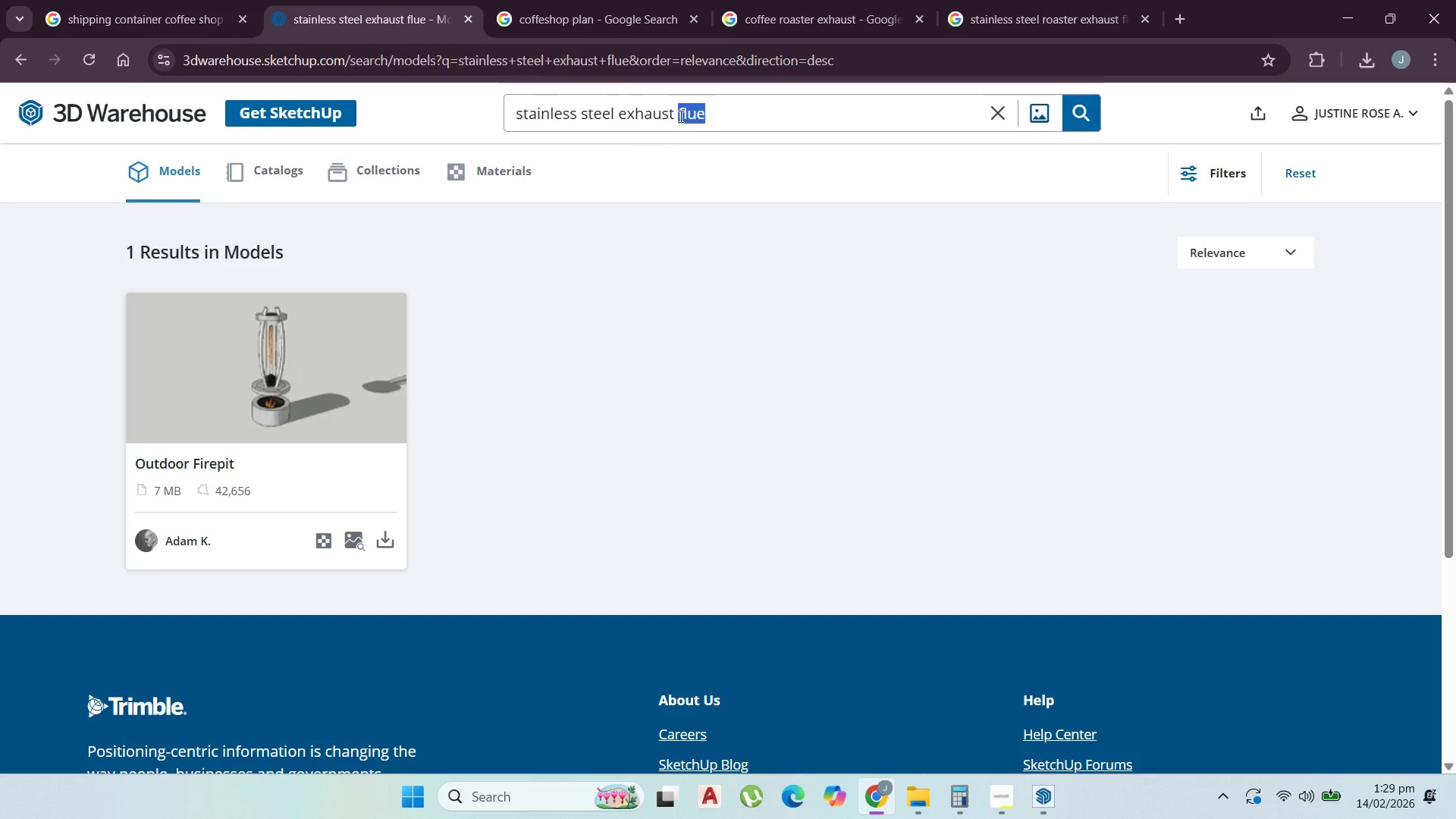 
key(Backspace)
 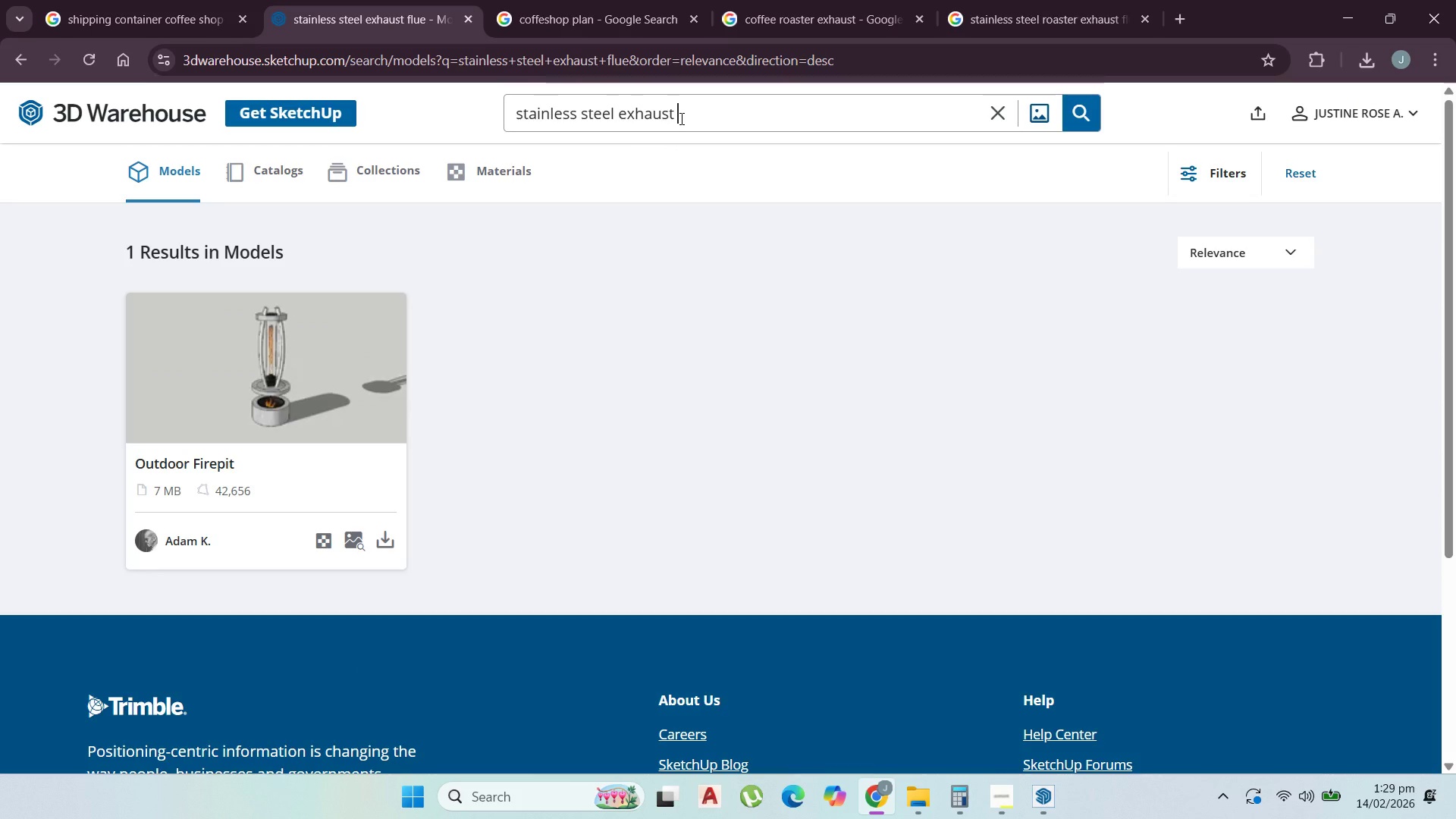 
key(Enter)
 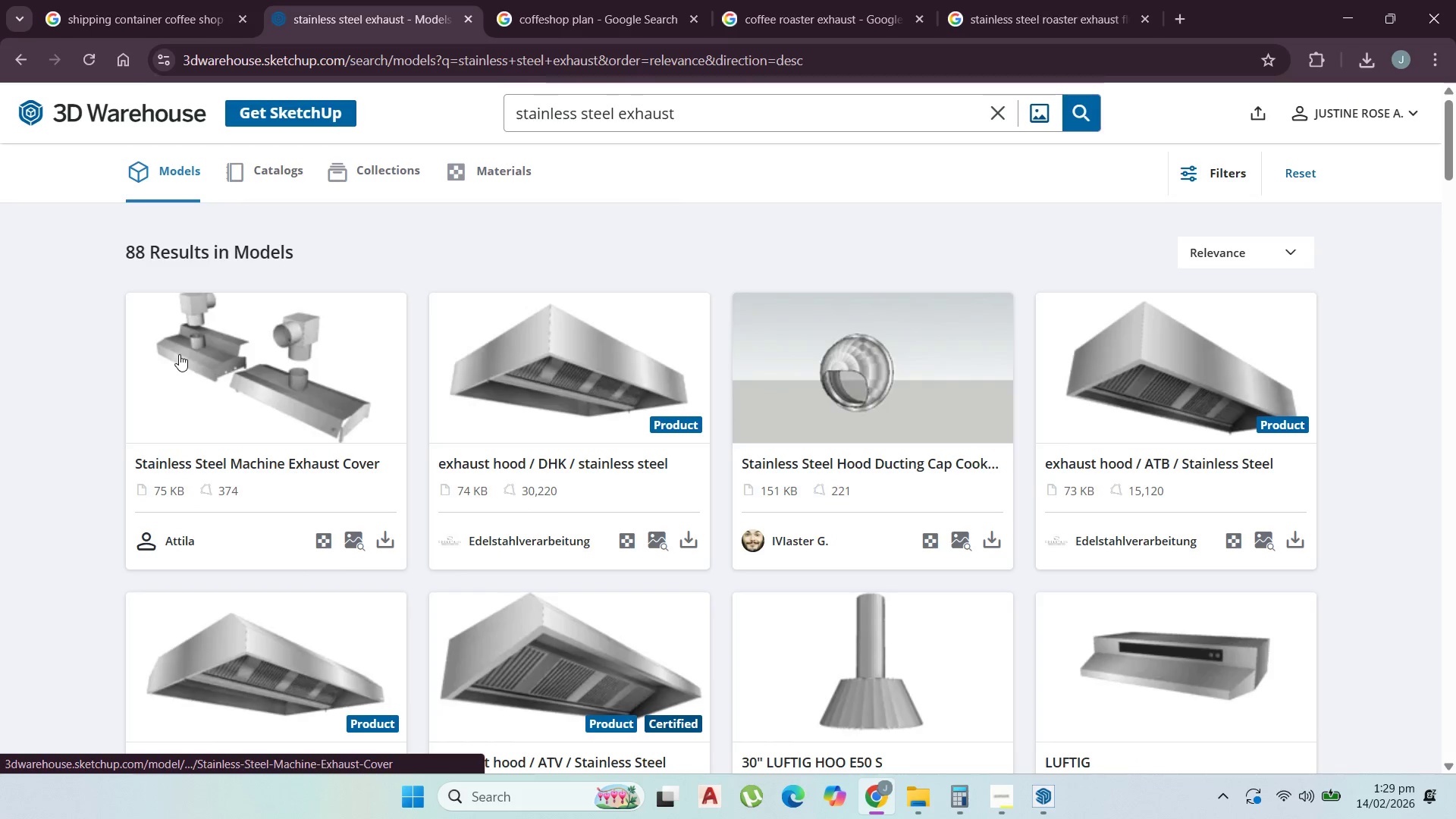 
scroll: coordinate [358, 441], scroll_direction: down, amount: 16.0
 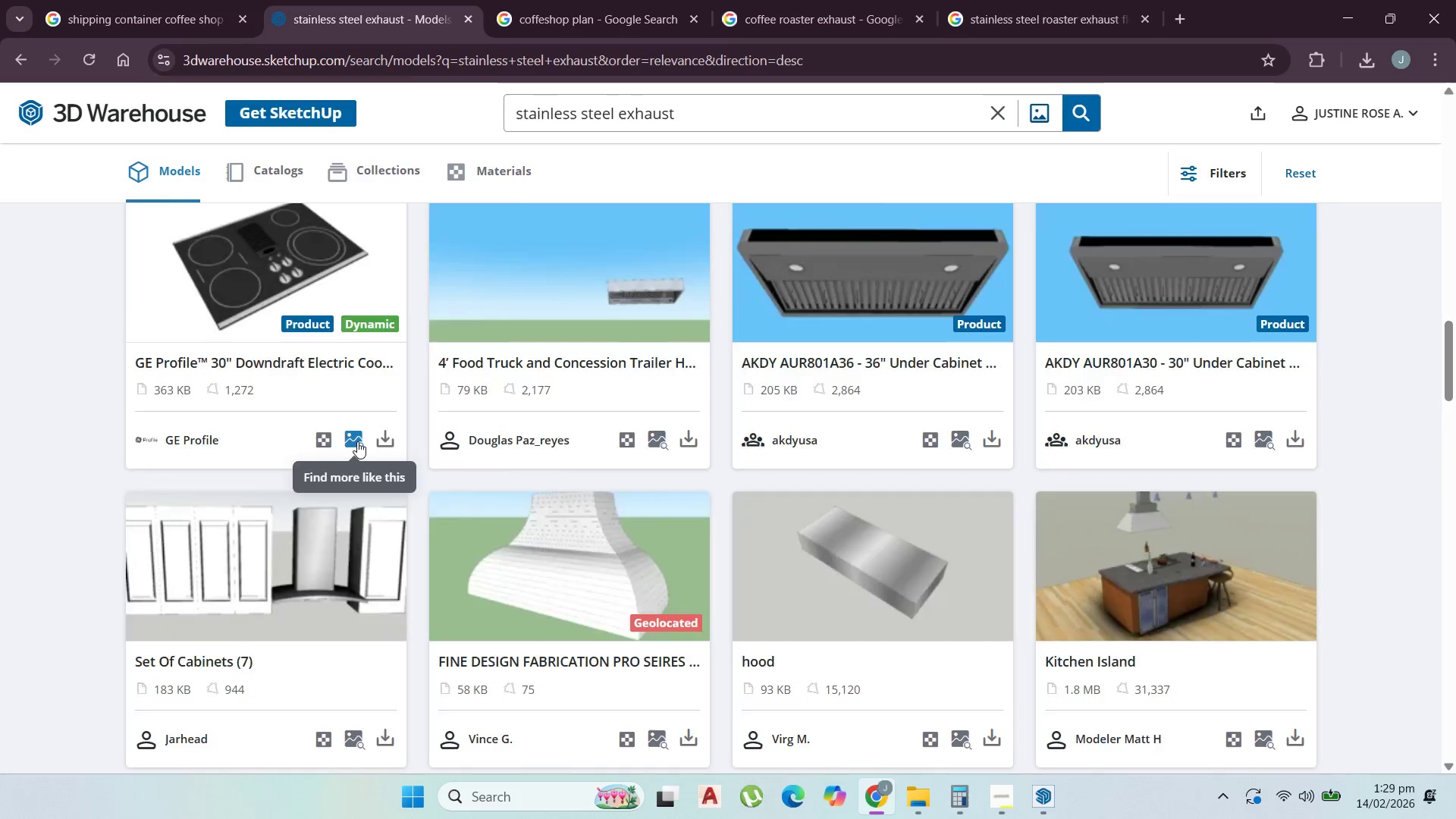 
scroll: coordinate [366, 460], scroll_direction: down, amount: 29.0
 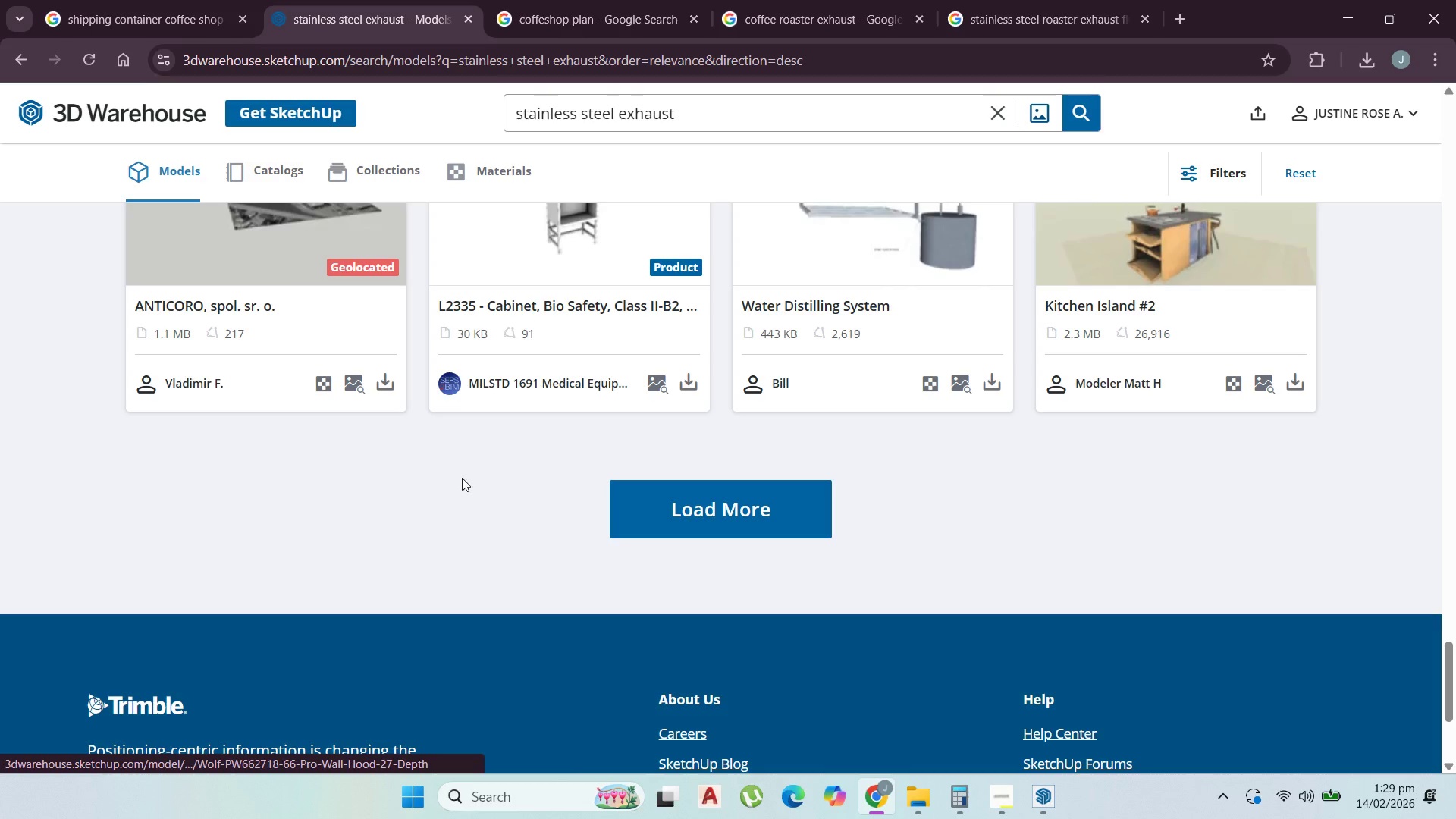 
scroll: coordinate [563, 507], scroll_direction: up, amount: 2.0
 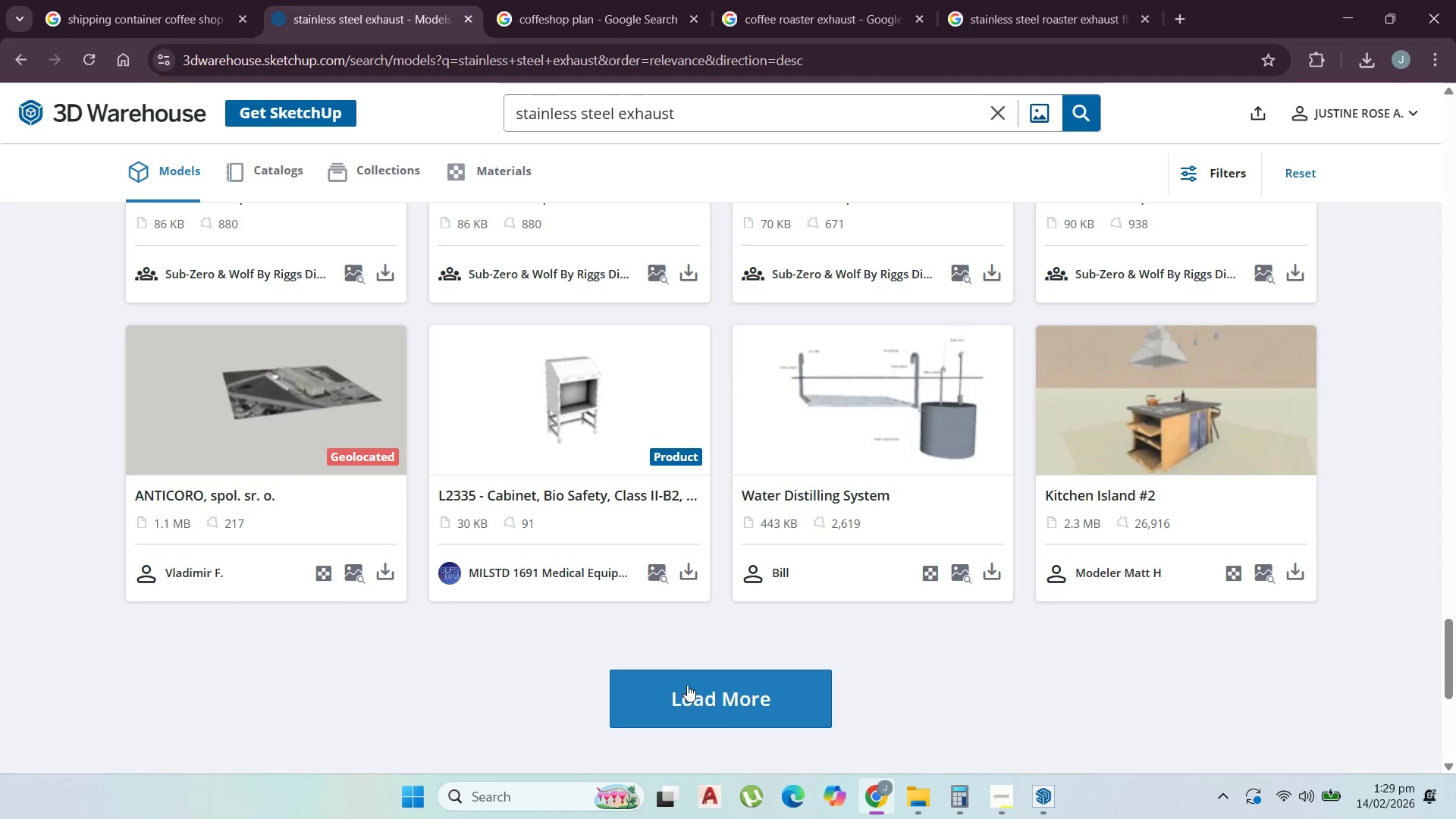 
left_click([697, 698])
 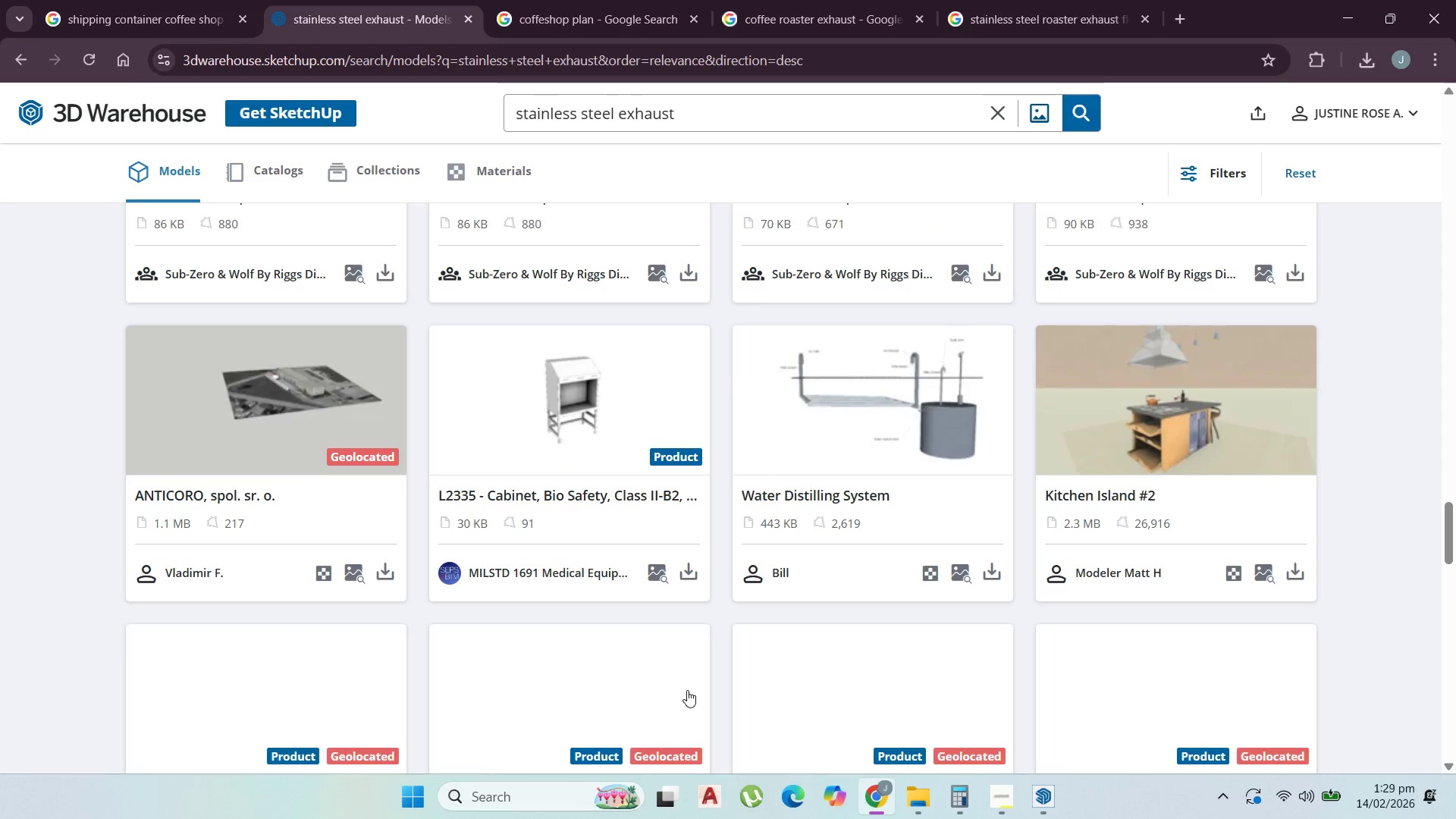 
scroll: coordinate [748, 480], scroll_direction: down, amount: 20.0
 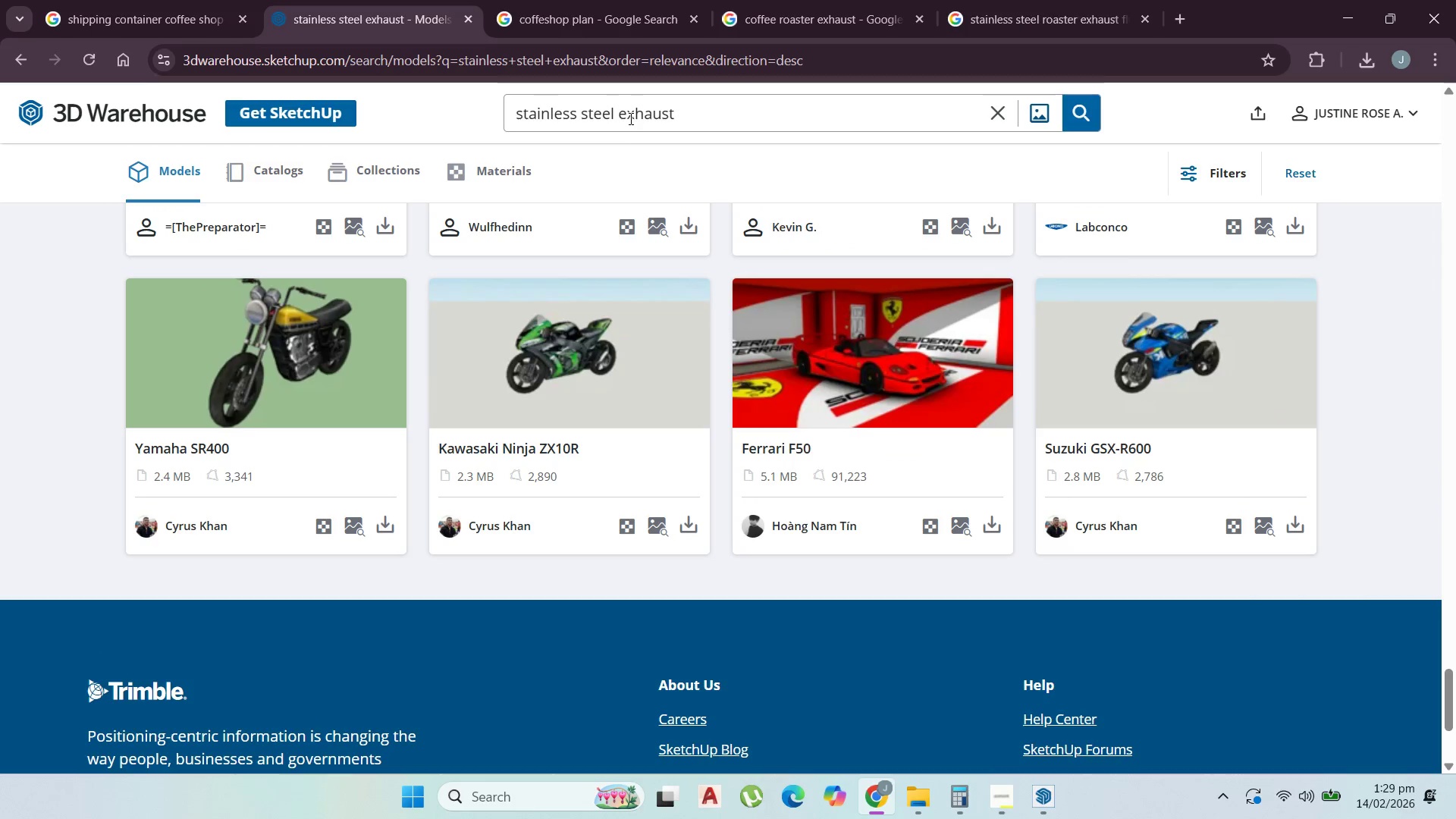 
left_click([641, 115])
 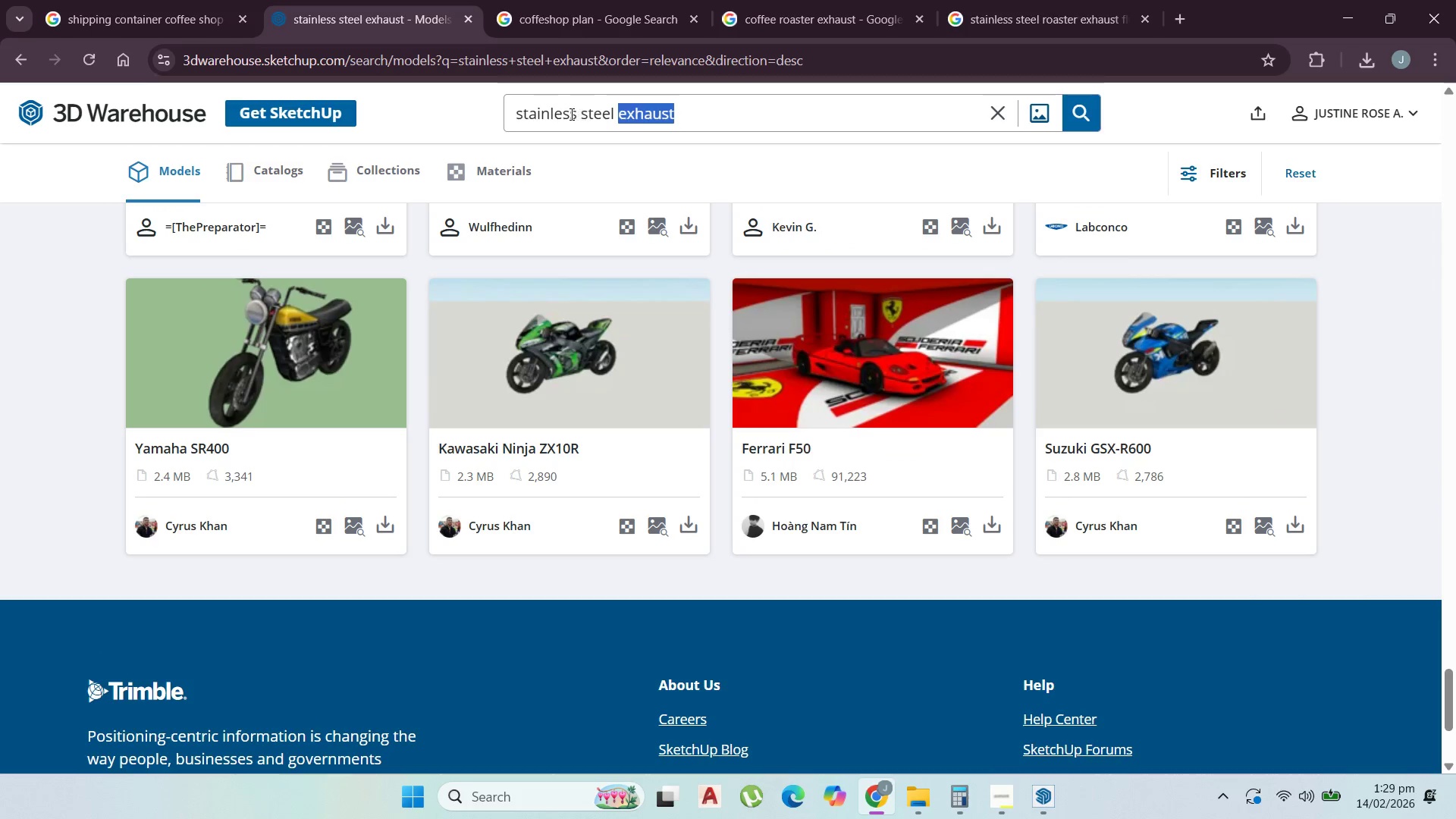 
double_click([566, 114])
 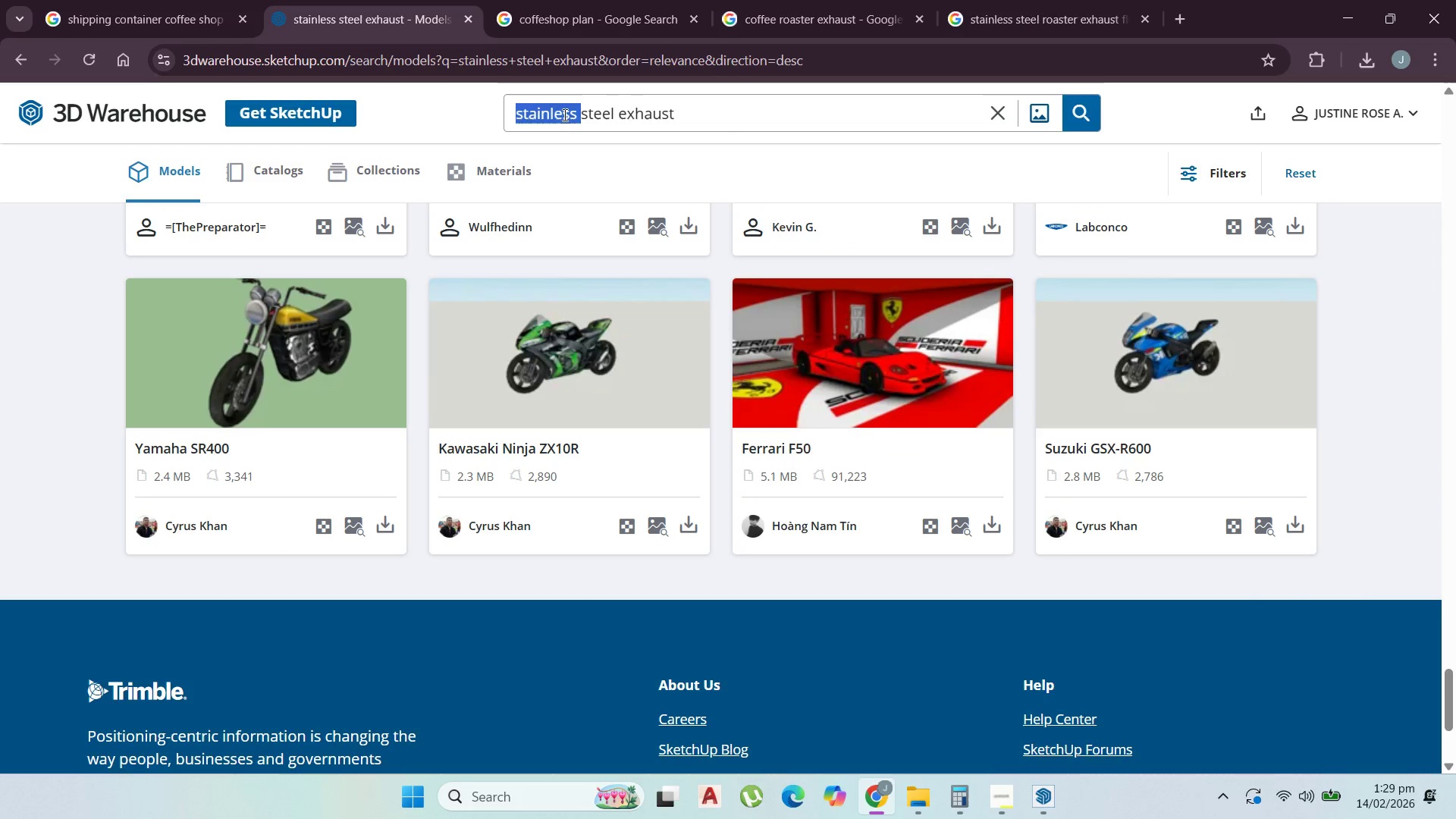 
key(Backspace)
 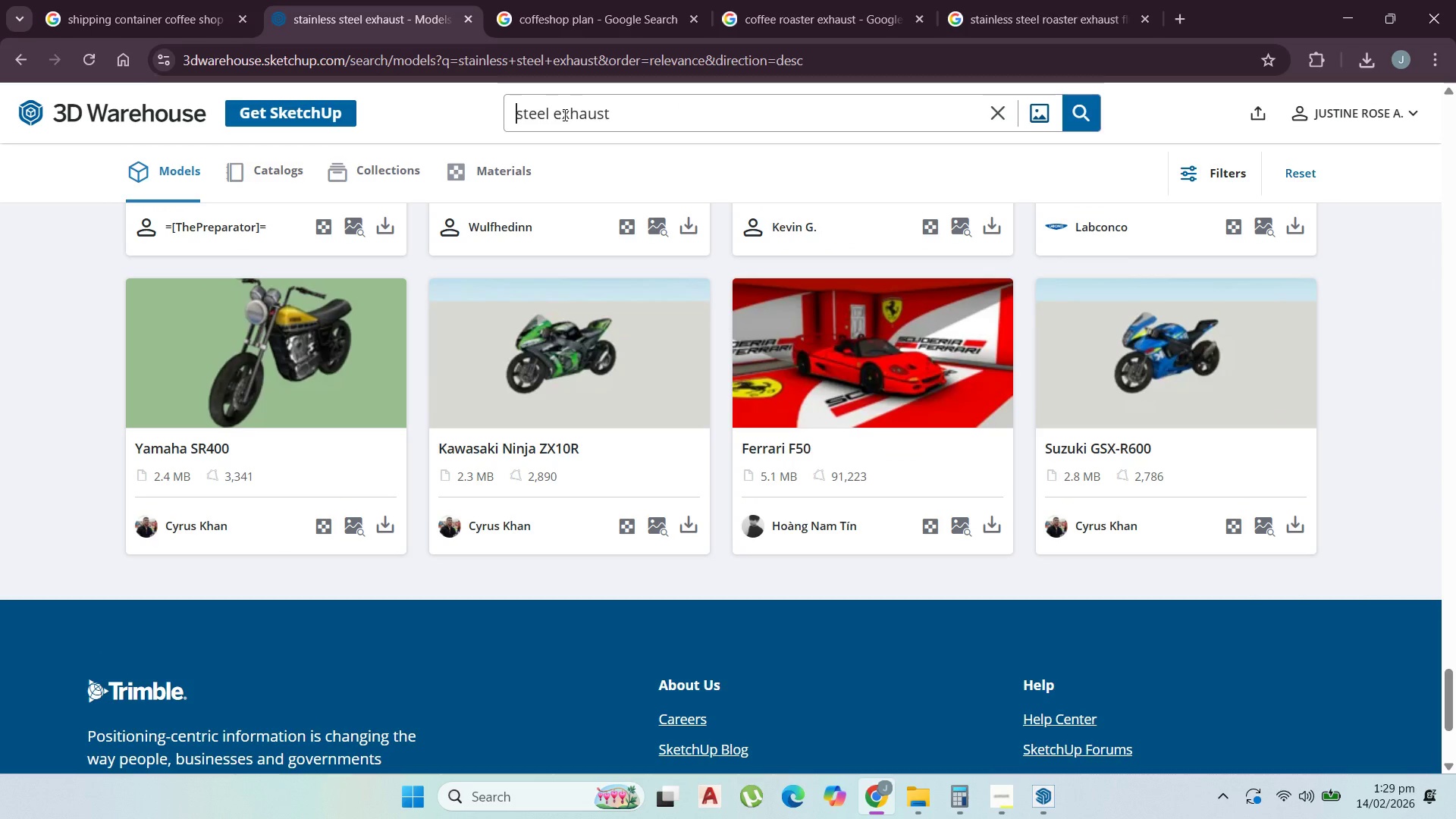 
key(Enter)
 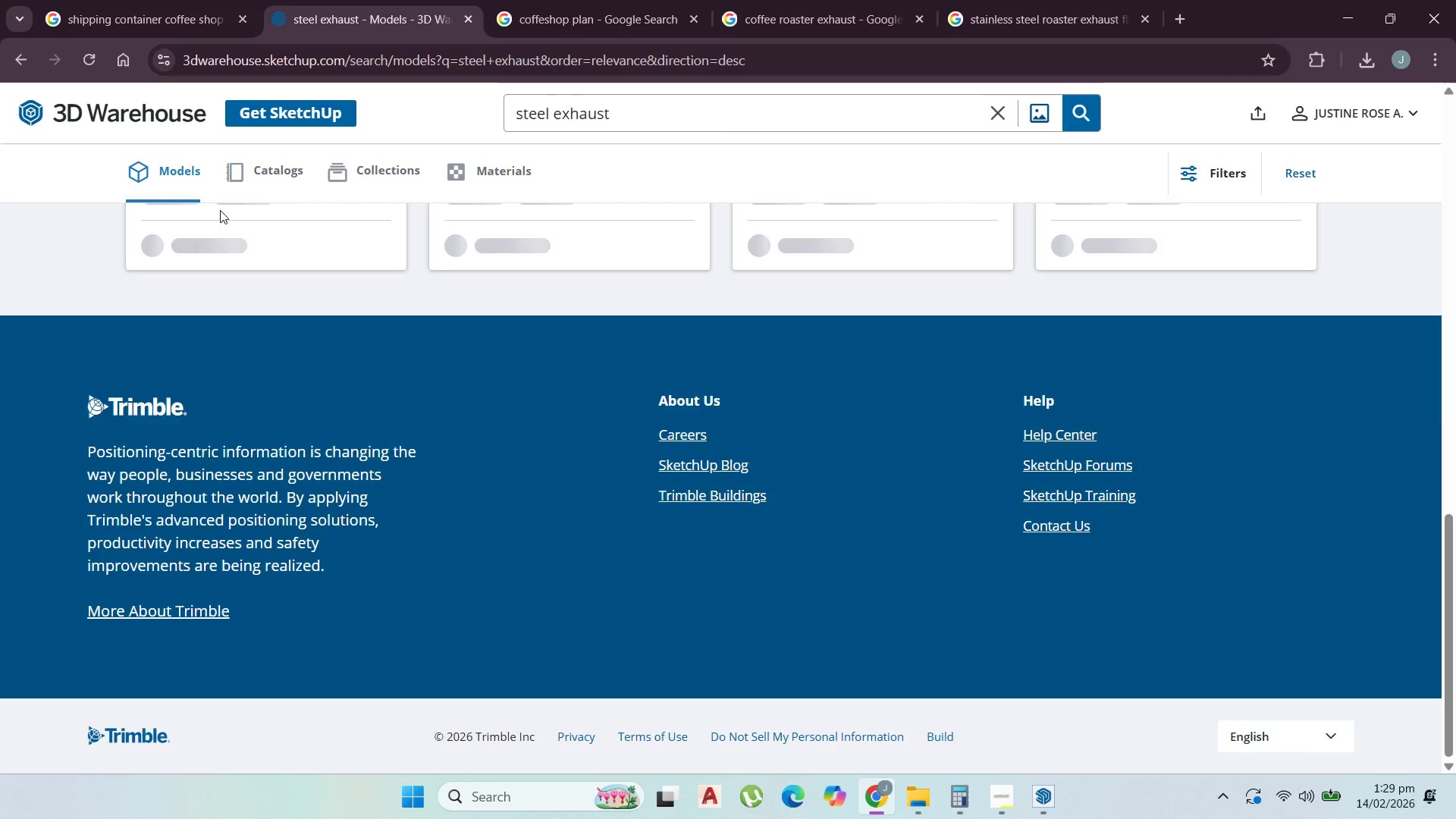 
scroll: coordinate [298, 321], scroll_direction: up, amount: 20.0
 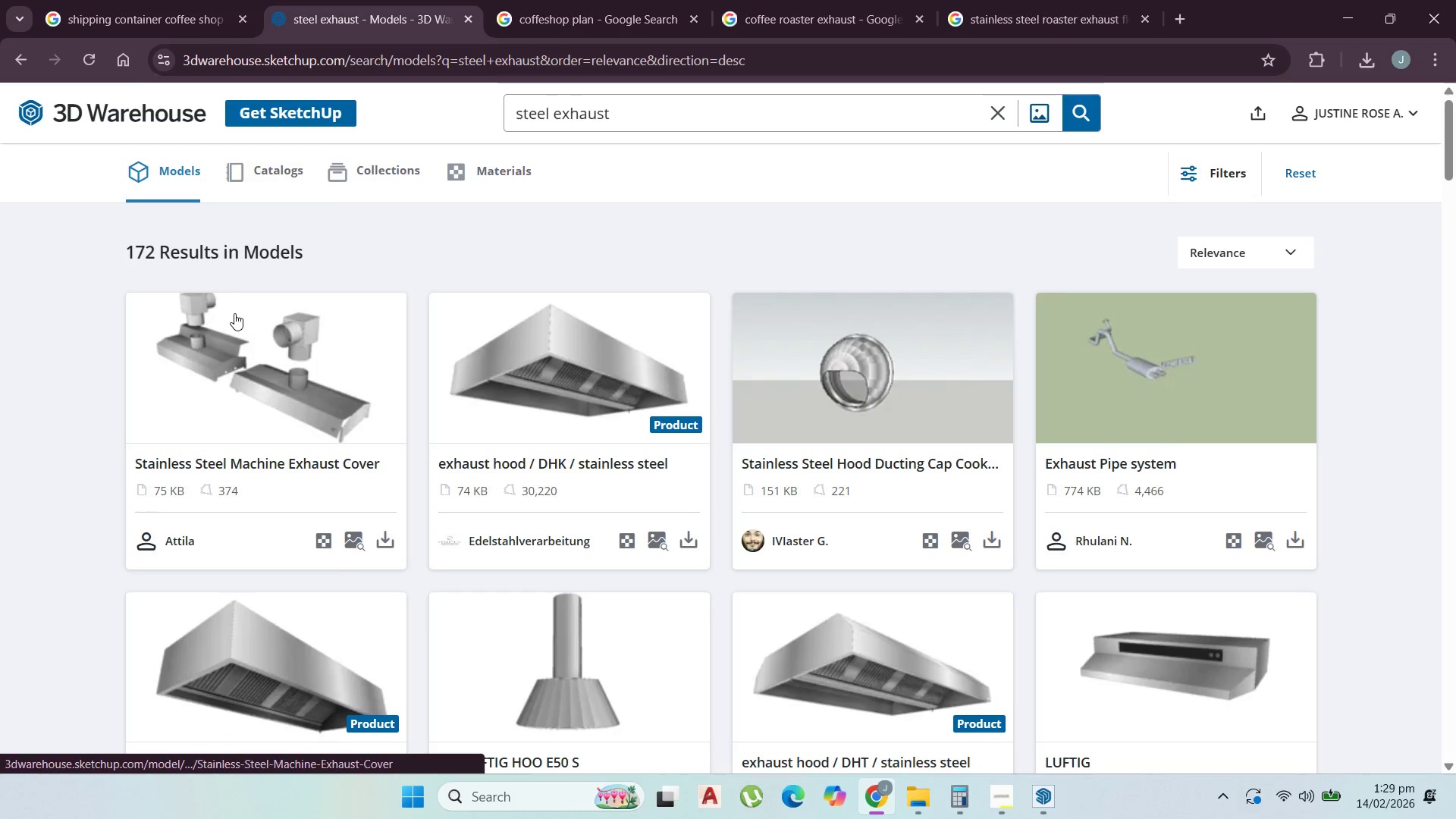 
scroll: coordinate [223, 317], scroll_direction: down, amount: 20.0
 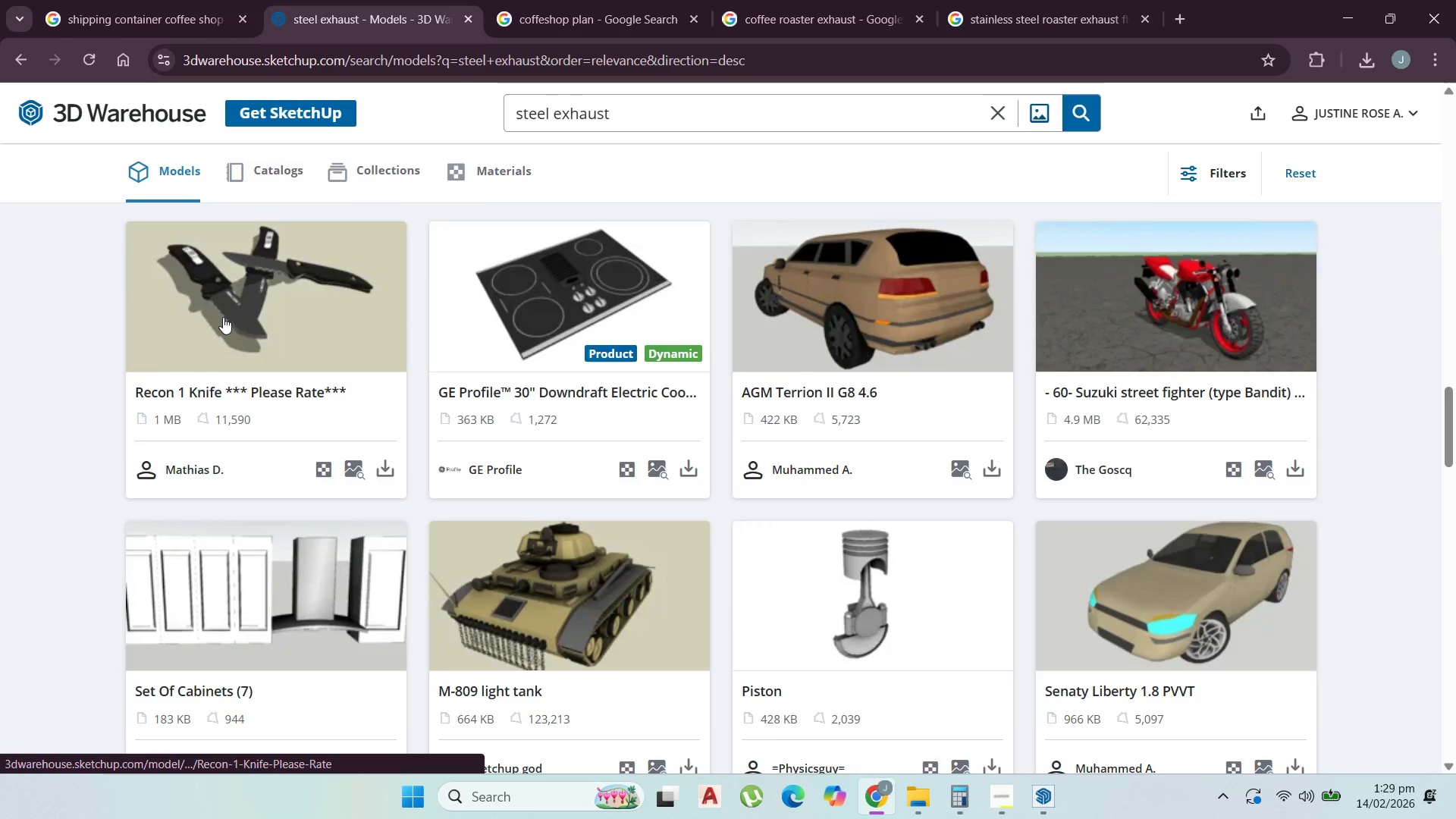 
scroll: coordinate [223, 312], scroll_direction: down, amount: 21.0
 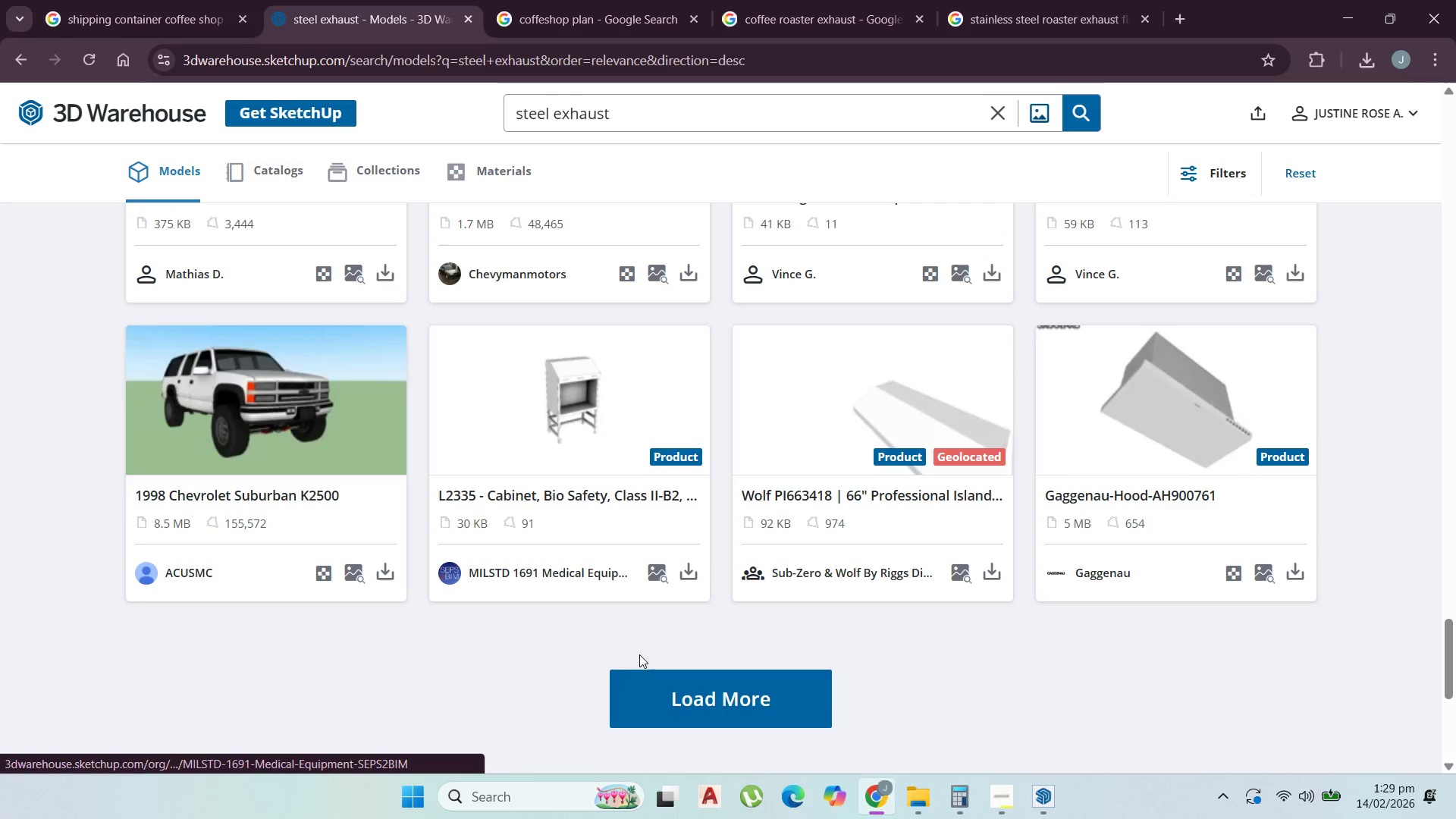 
left_click([691, 696])
 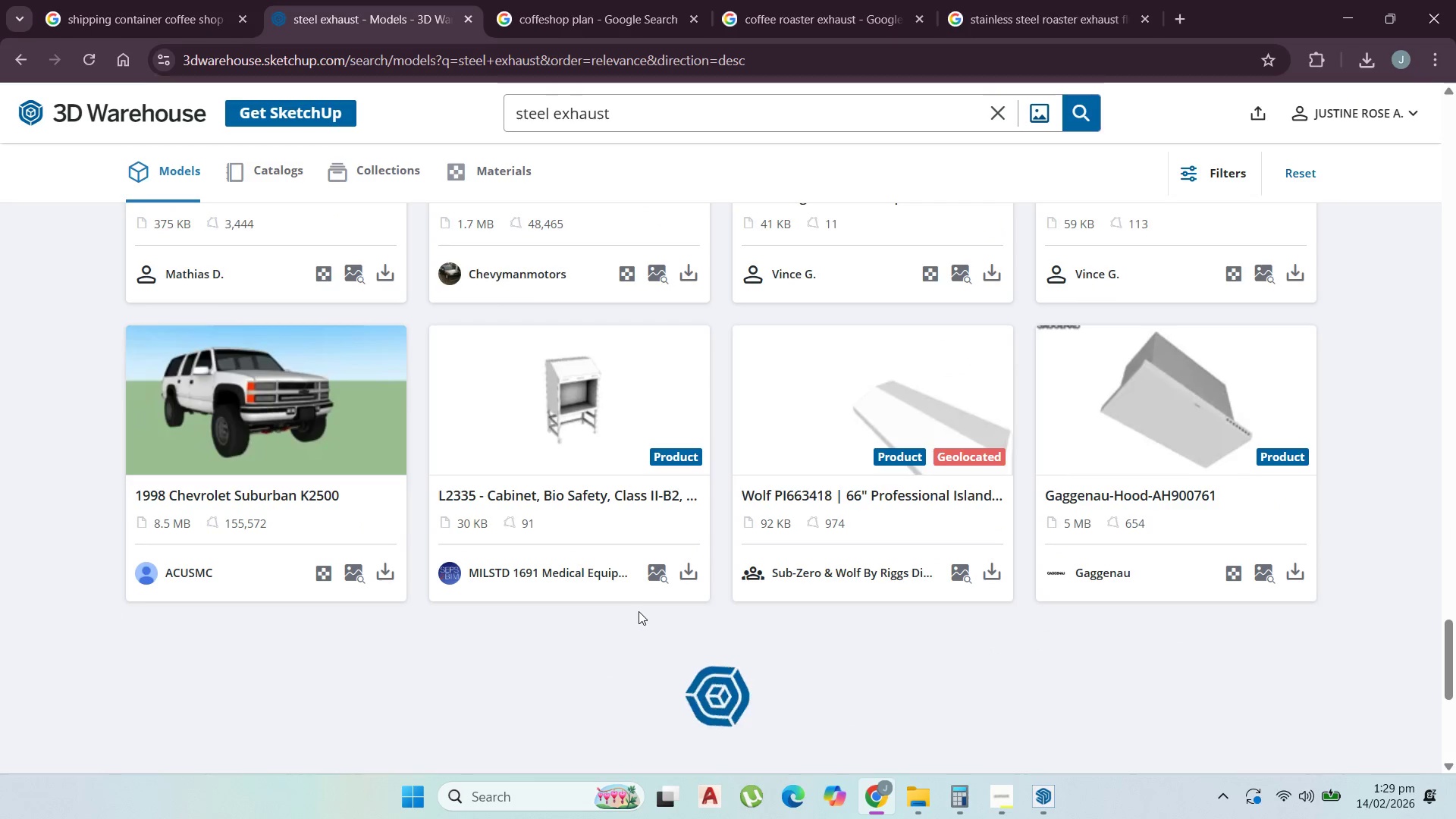 
scroll: coordinate [692, 594], scroll_direction: down, amount: 50.0
 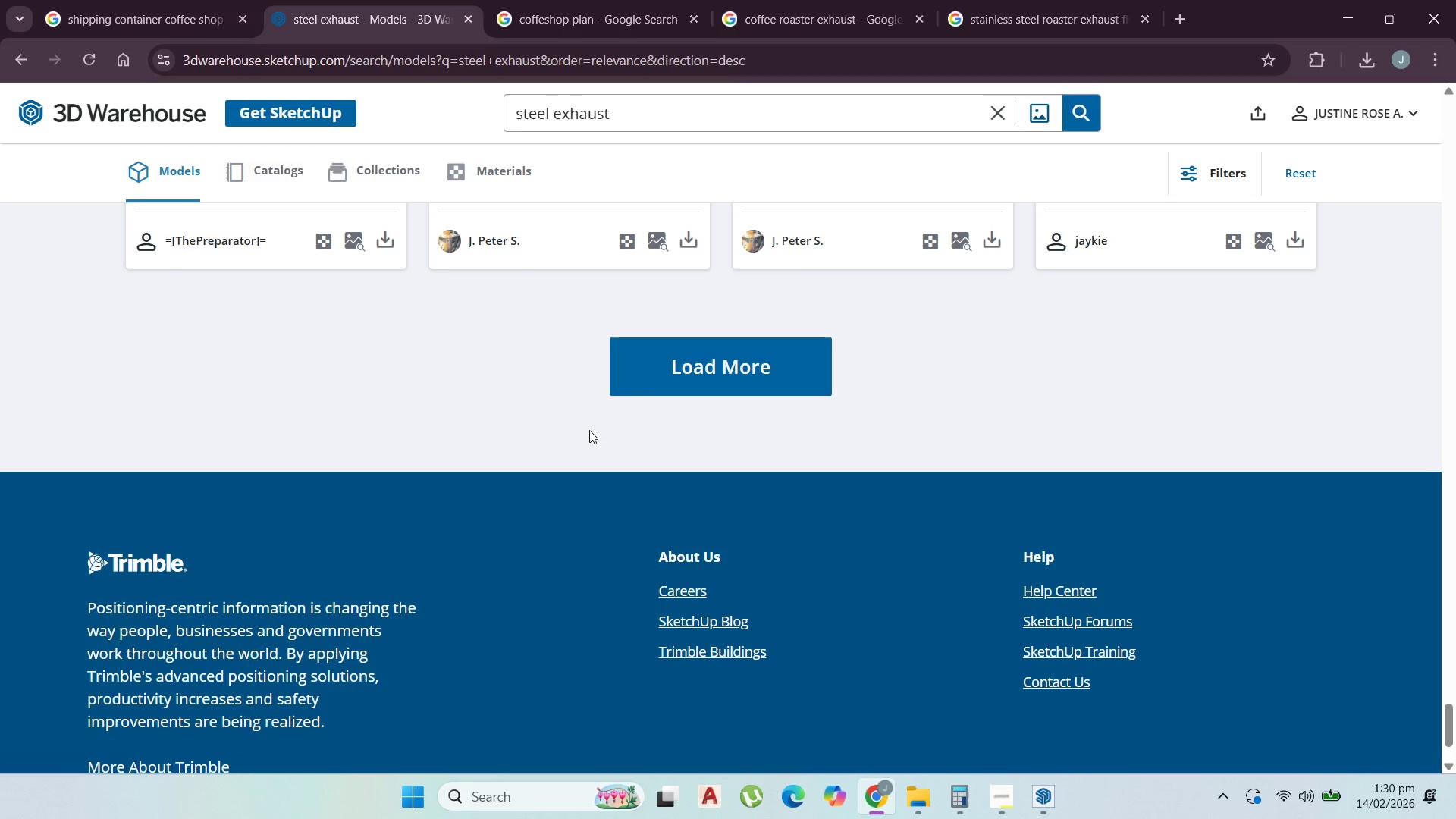 
left_click([665, 372])
 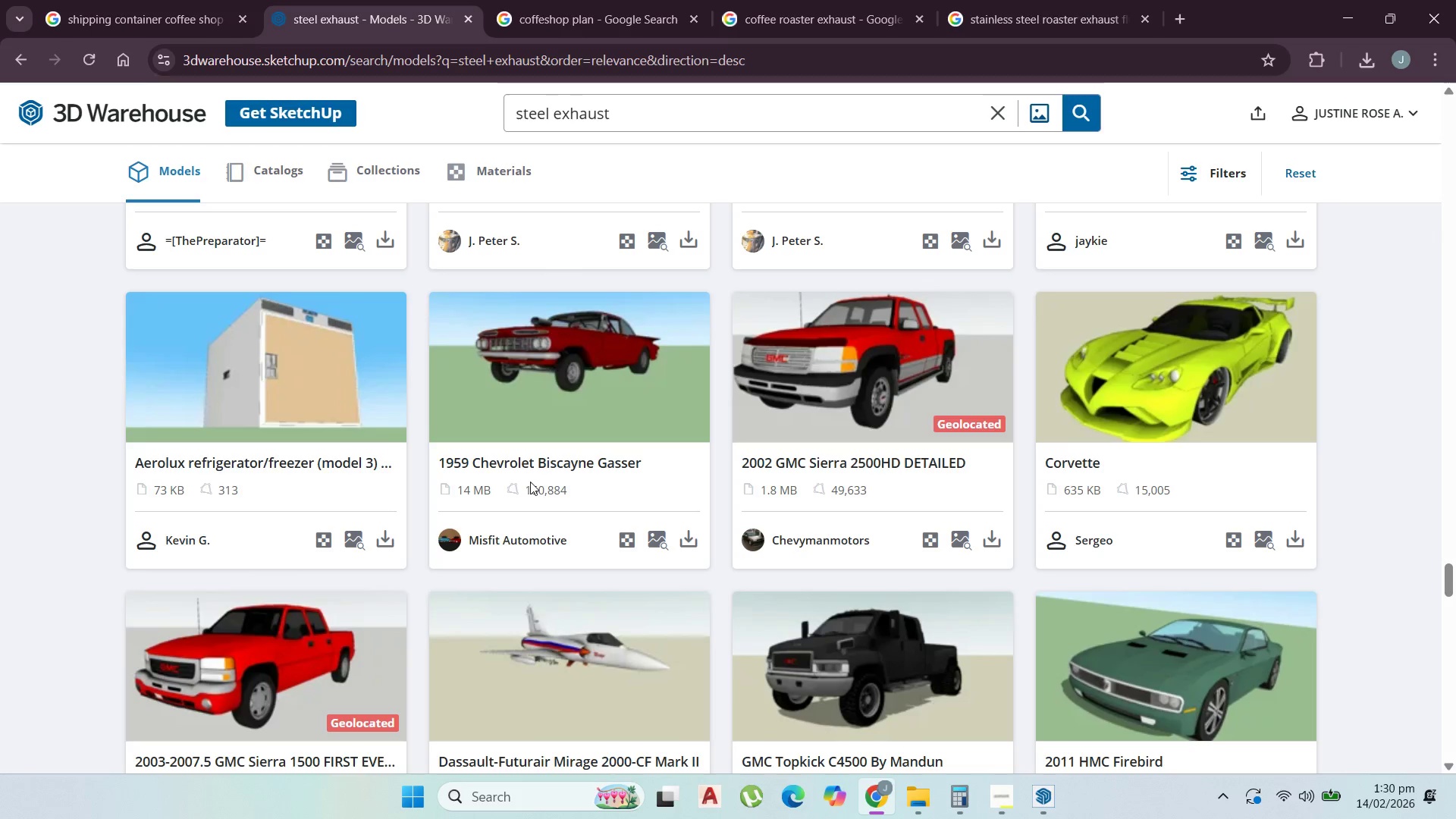 
scroll: coordinate [645, 559], scroll_direction: down, amount: 33.0
 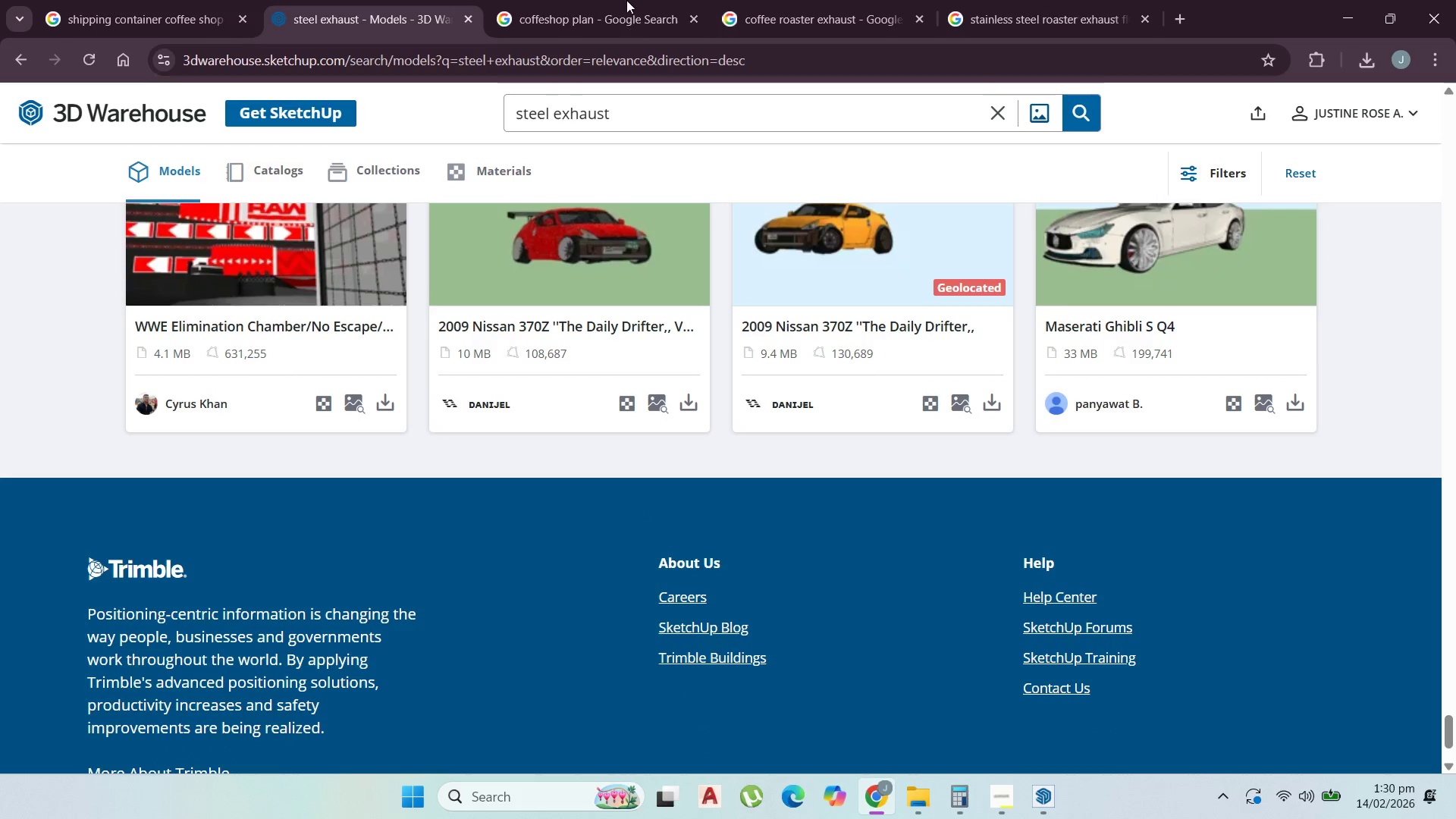 
left_click([622, 0])
 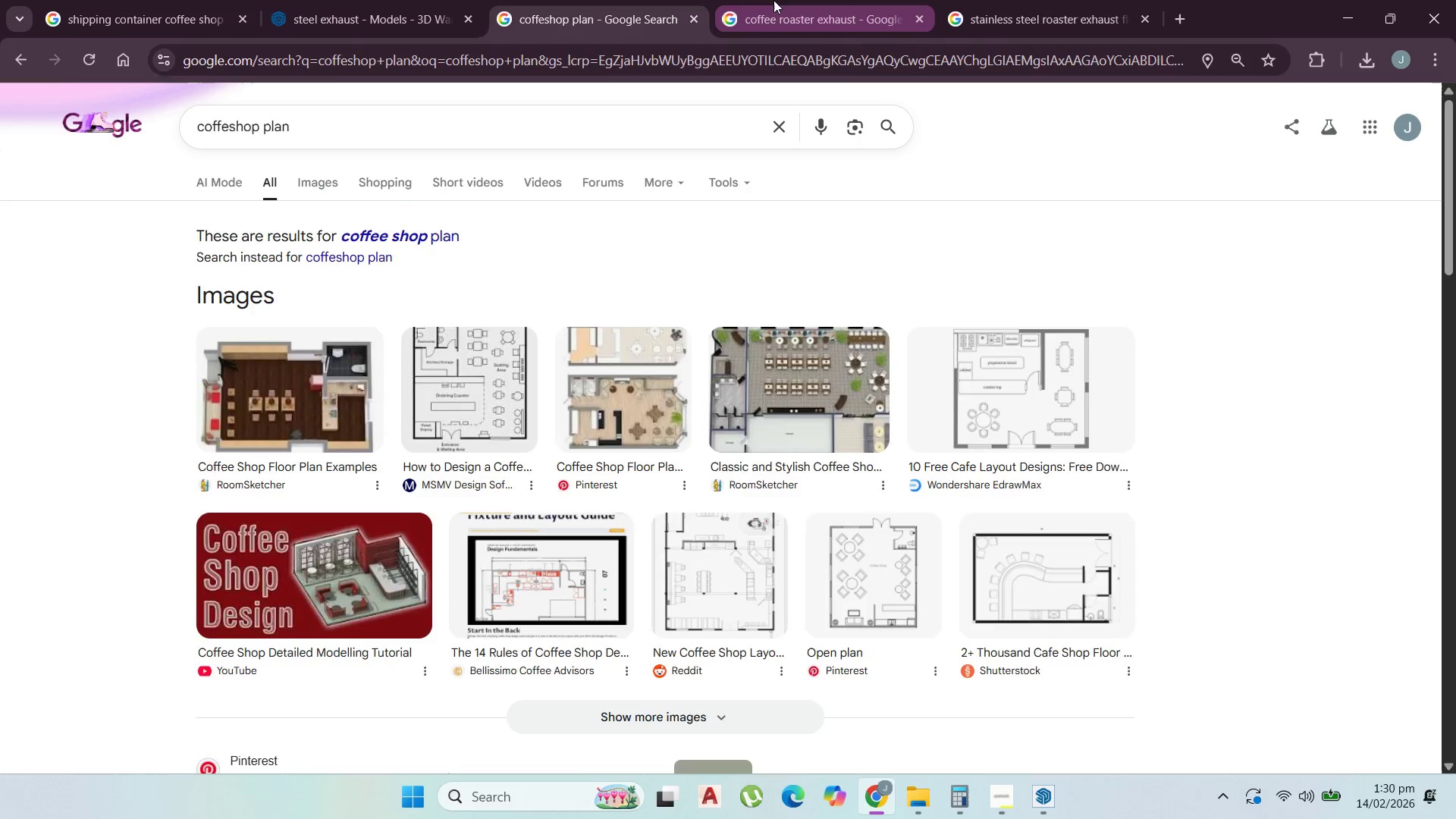 
left_click([774, 0])
 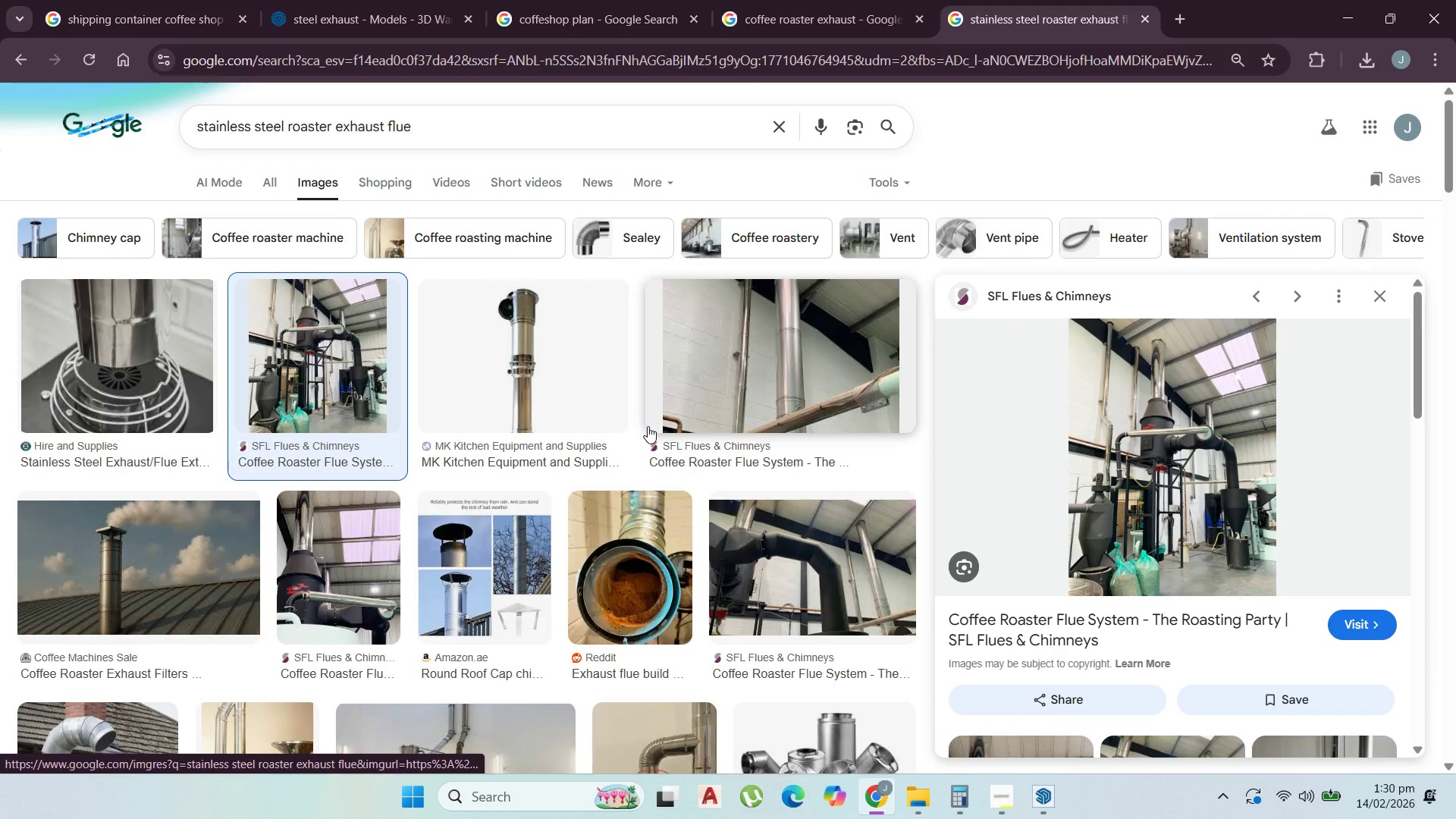 
wait(17.25)
 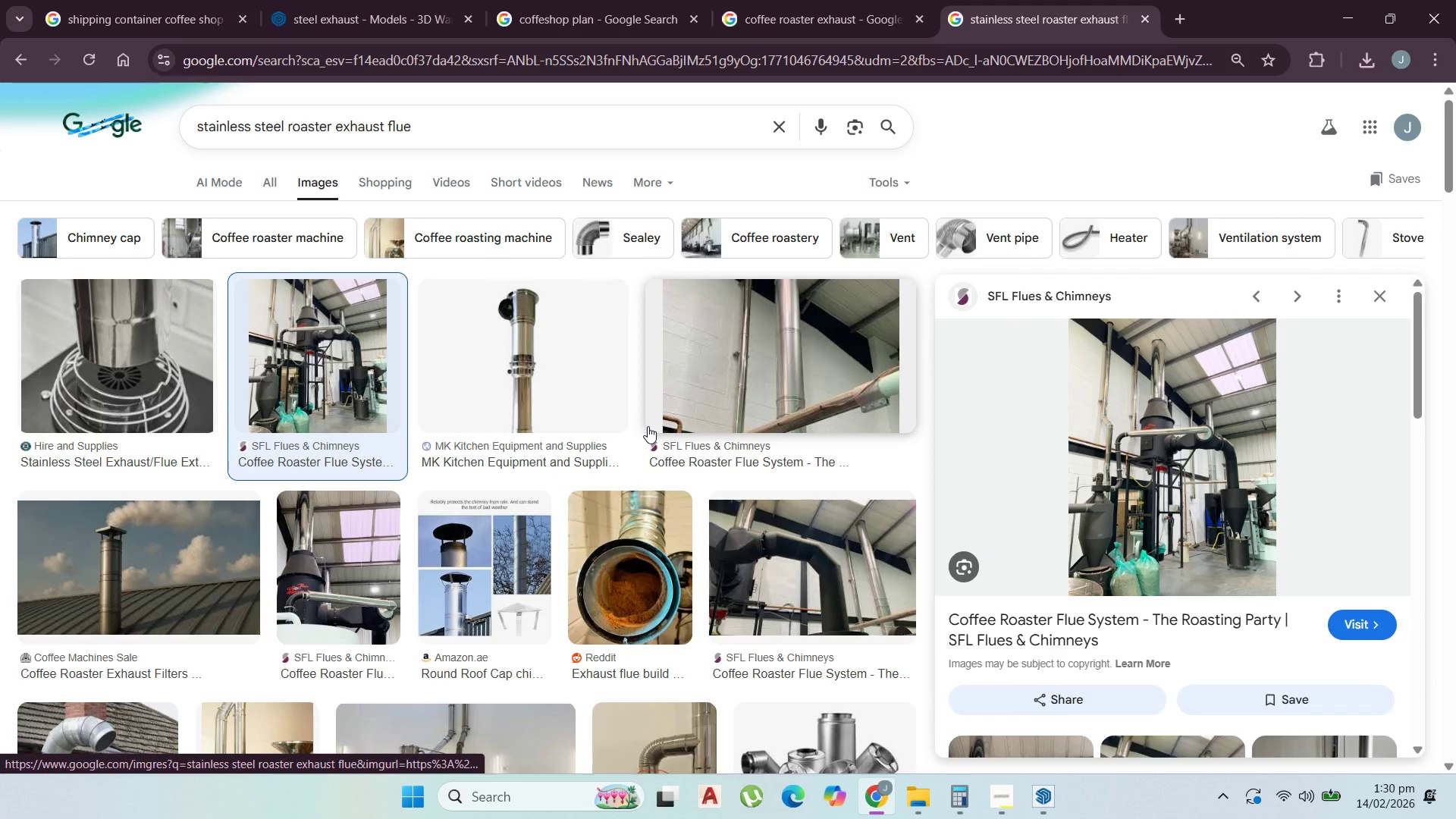 
scroll: coordinate [407, 576], scroll_direction: down, amount: 4.0
 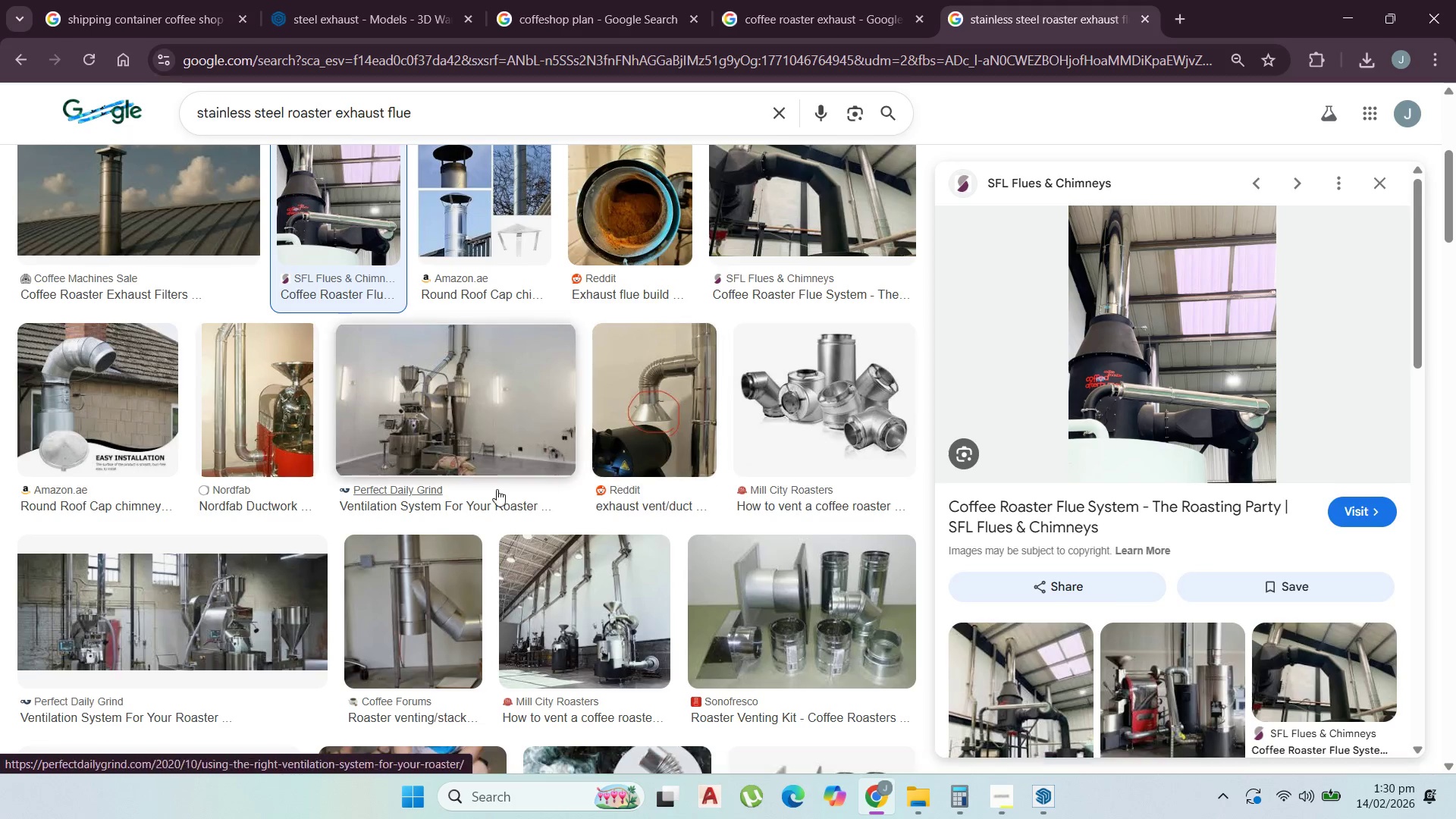 
left_click([444, 460])
 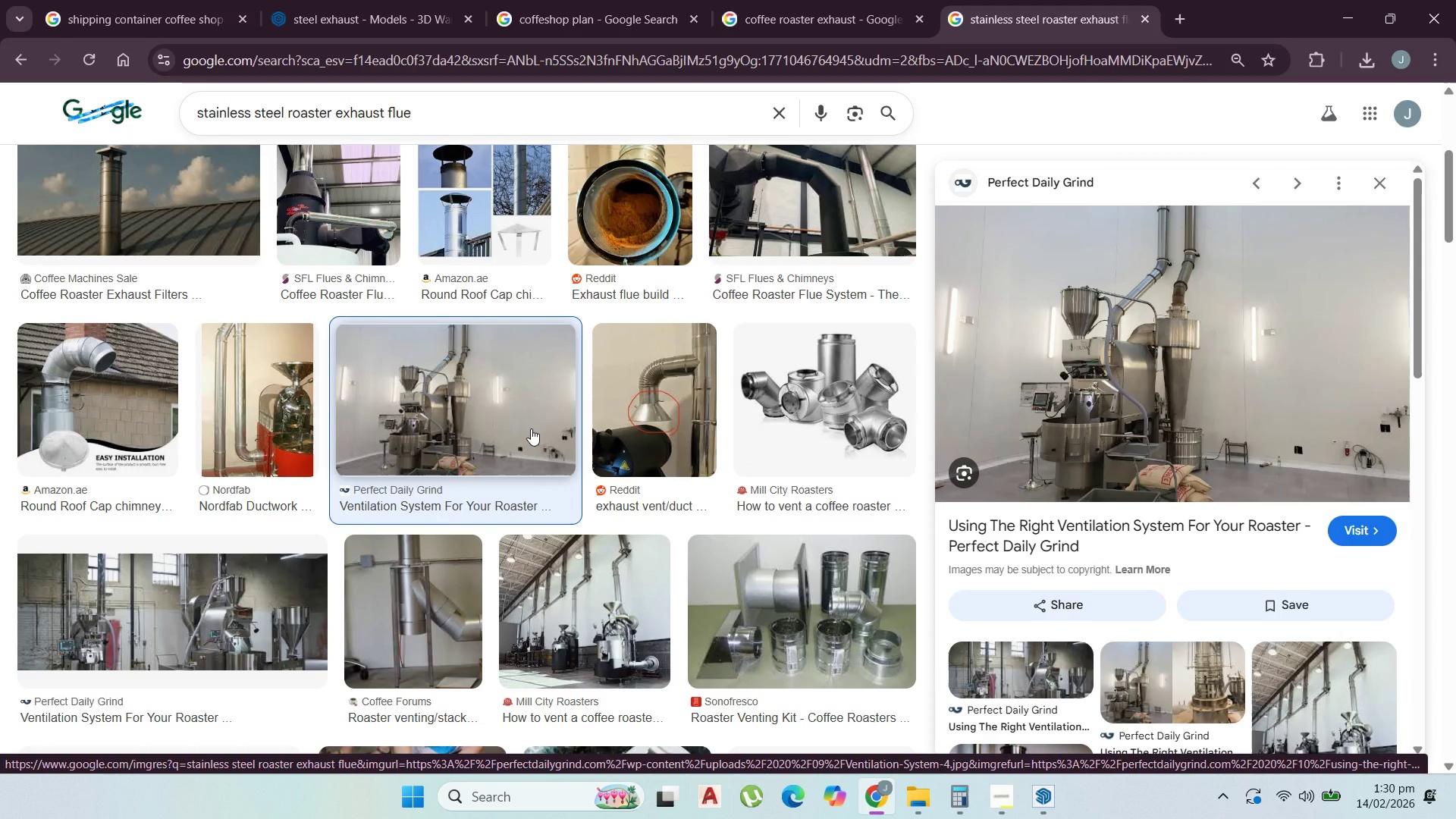 
wait(6.81)
 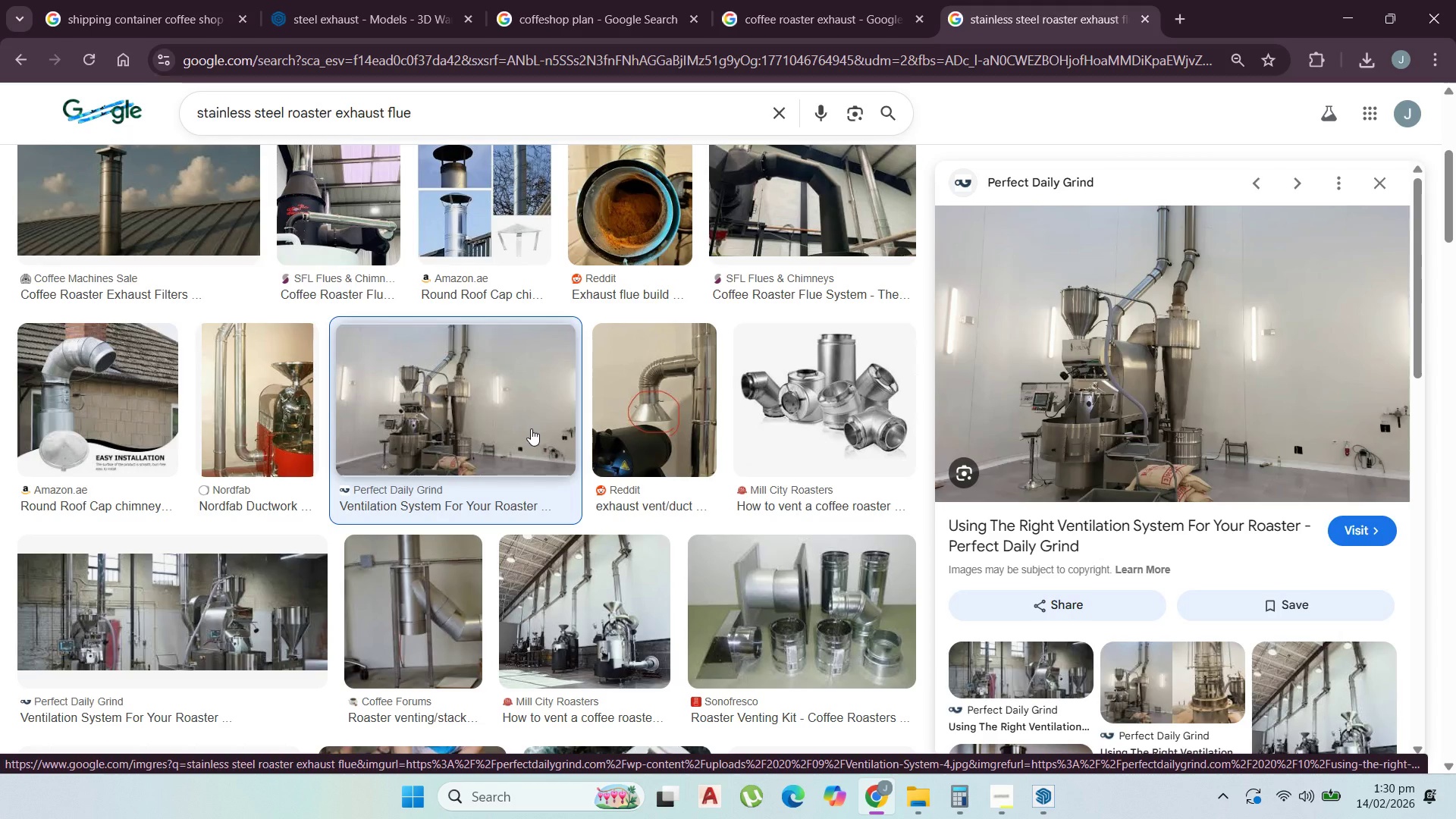 
scroll: coordinate [535, 428], scroll_direction: down, amount: 8.0
 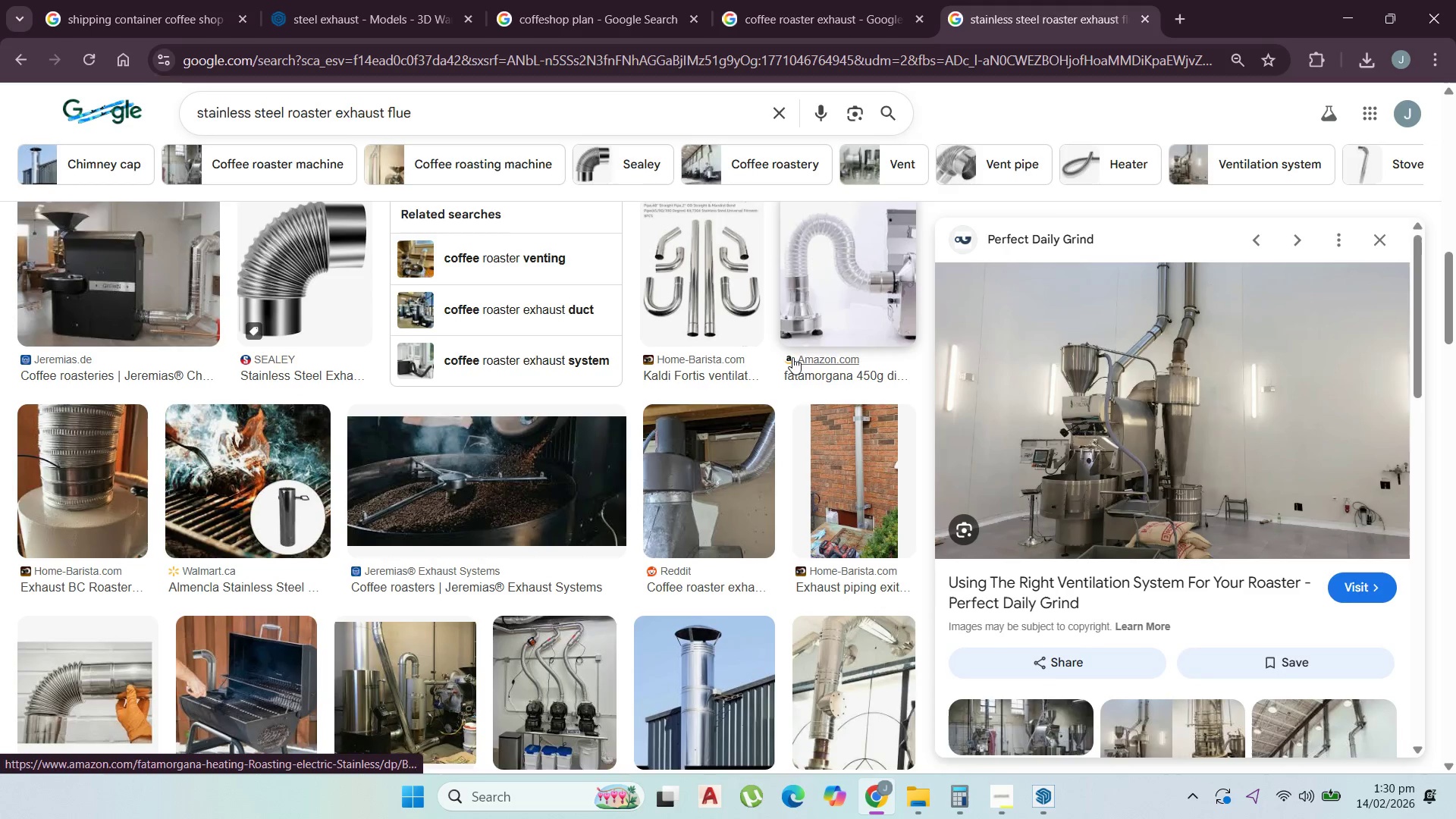 
left_click([834, 329])
 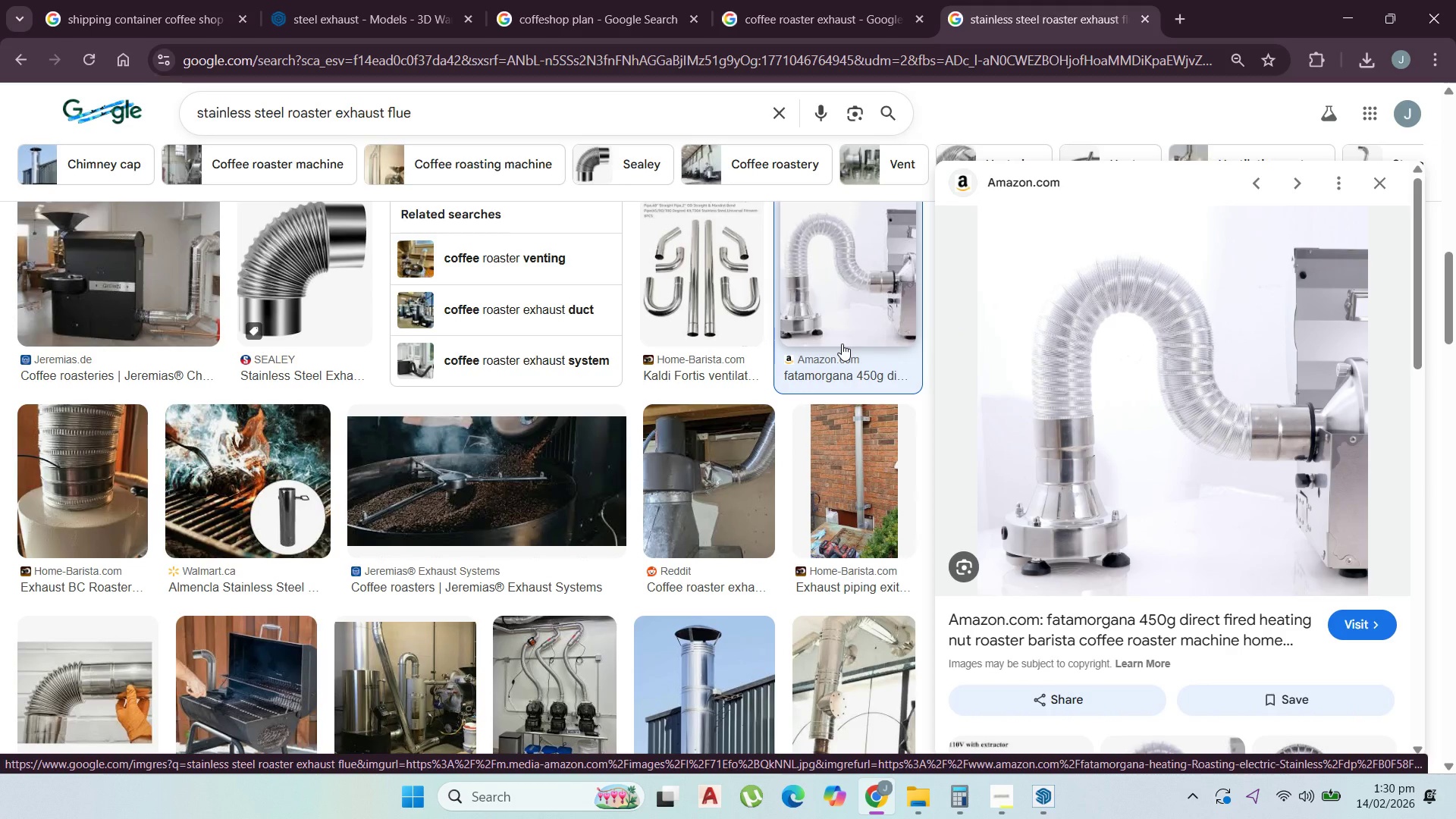 
scroll: coordinate [843, 347], scroll_direction: down, amount: 4.0
 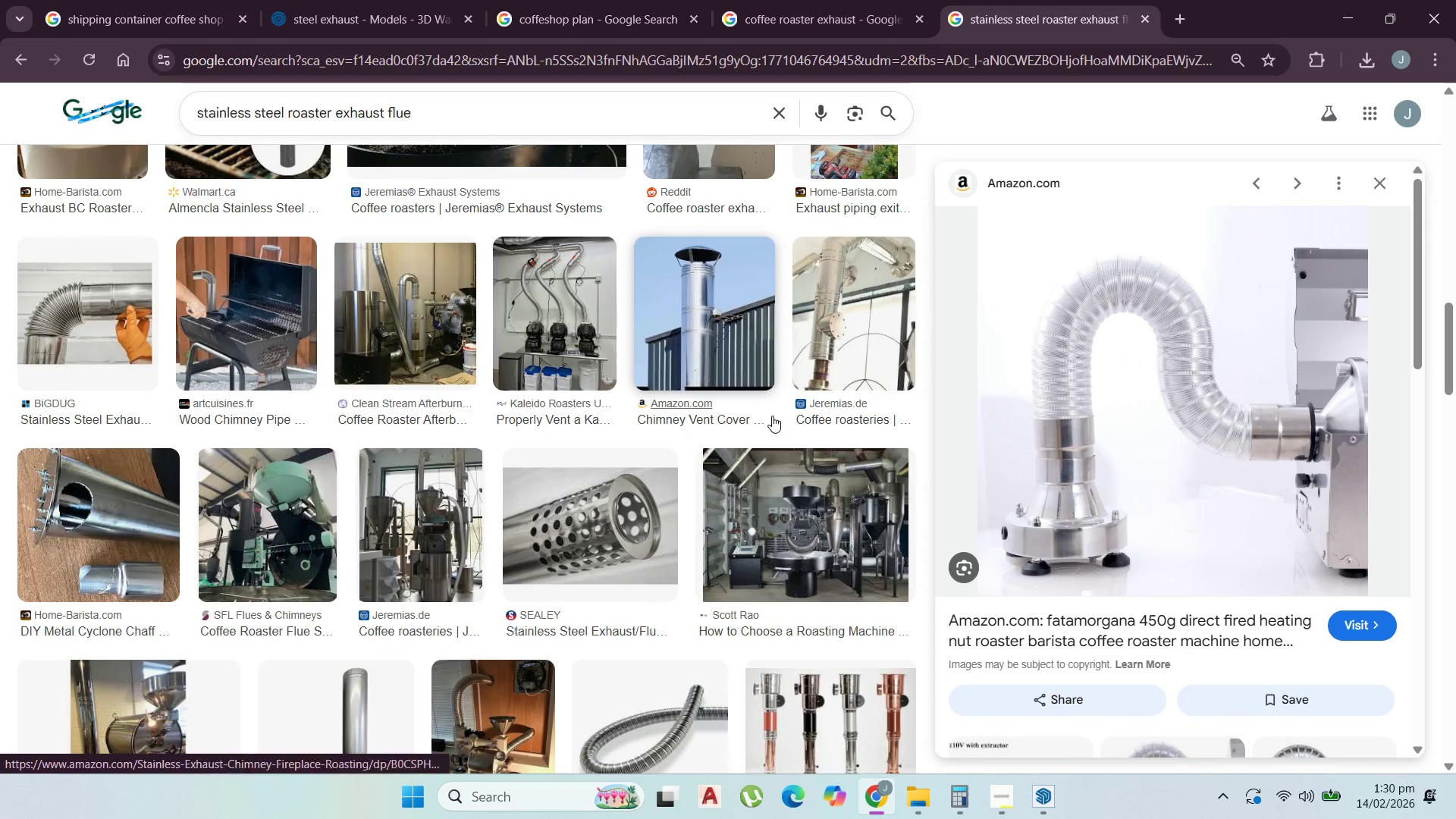 
left_click([783, 422])
 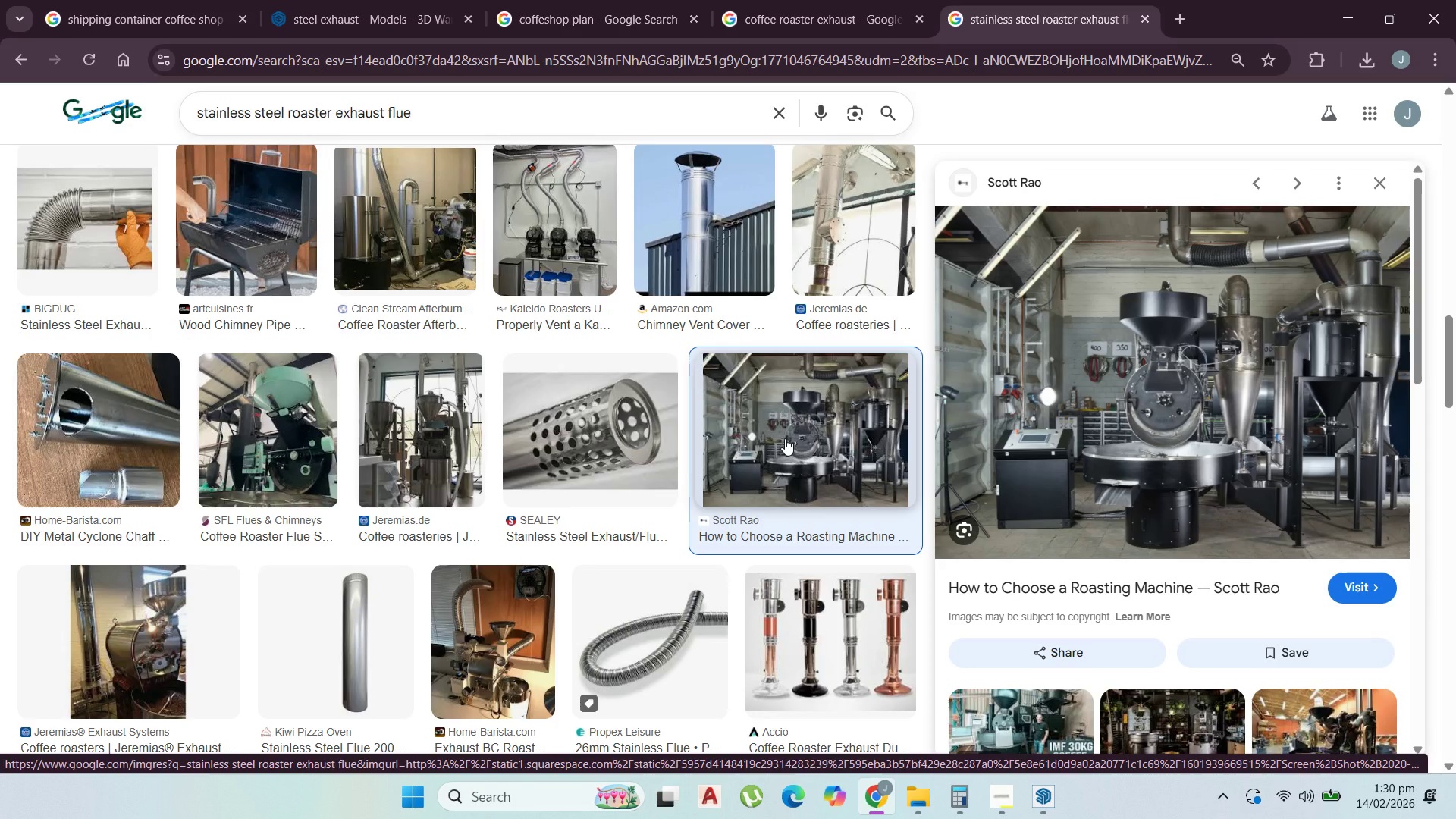 
scroll: coordinate [115, 434], scroll_direction: down, amount: 11.0
 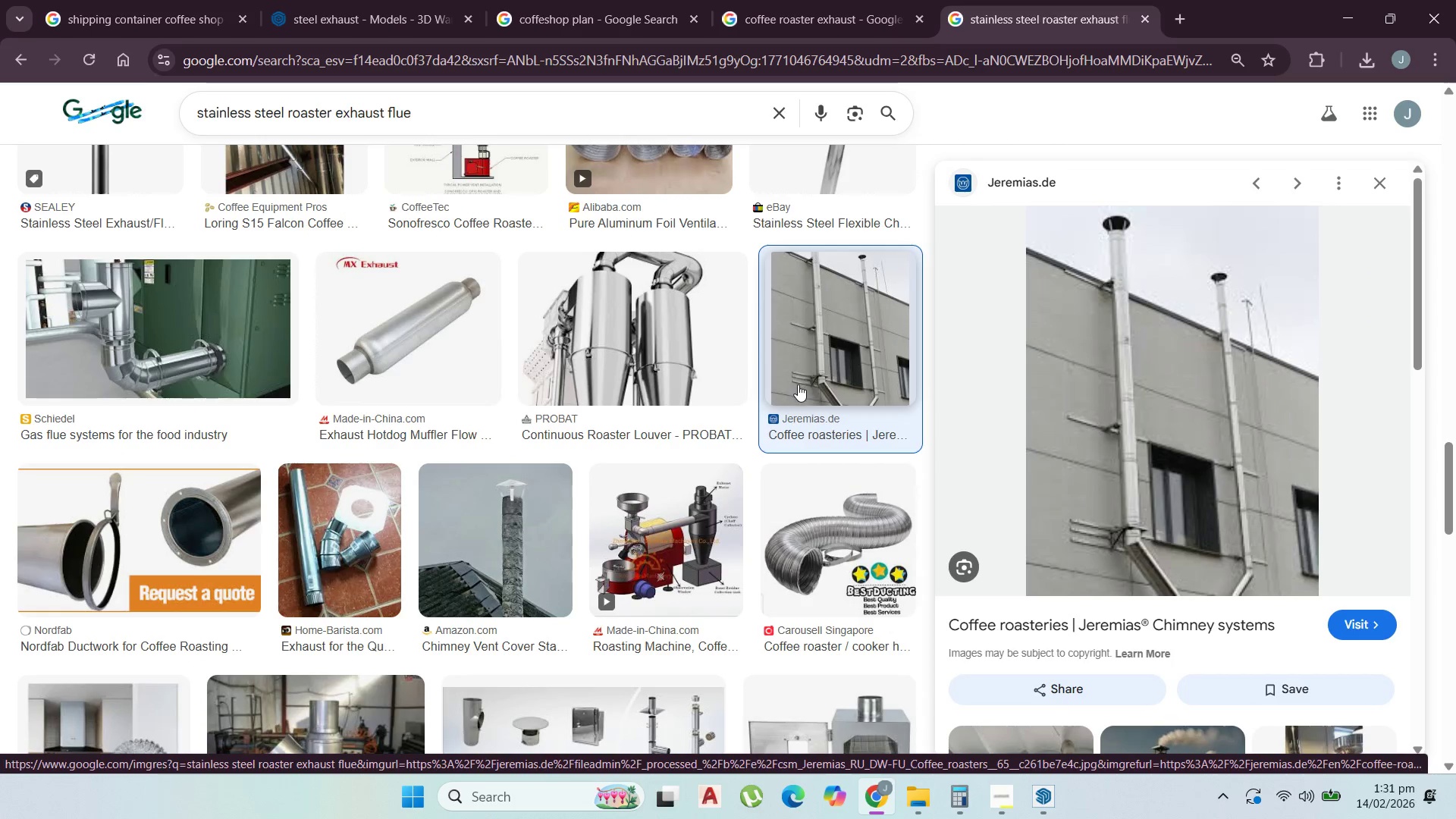 
wait(6.35)
 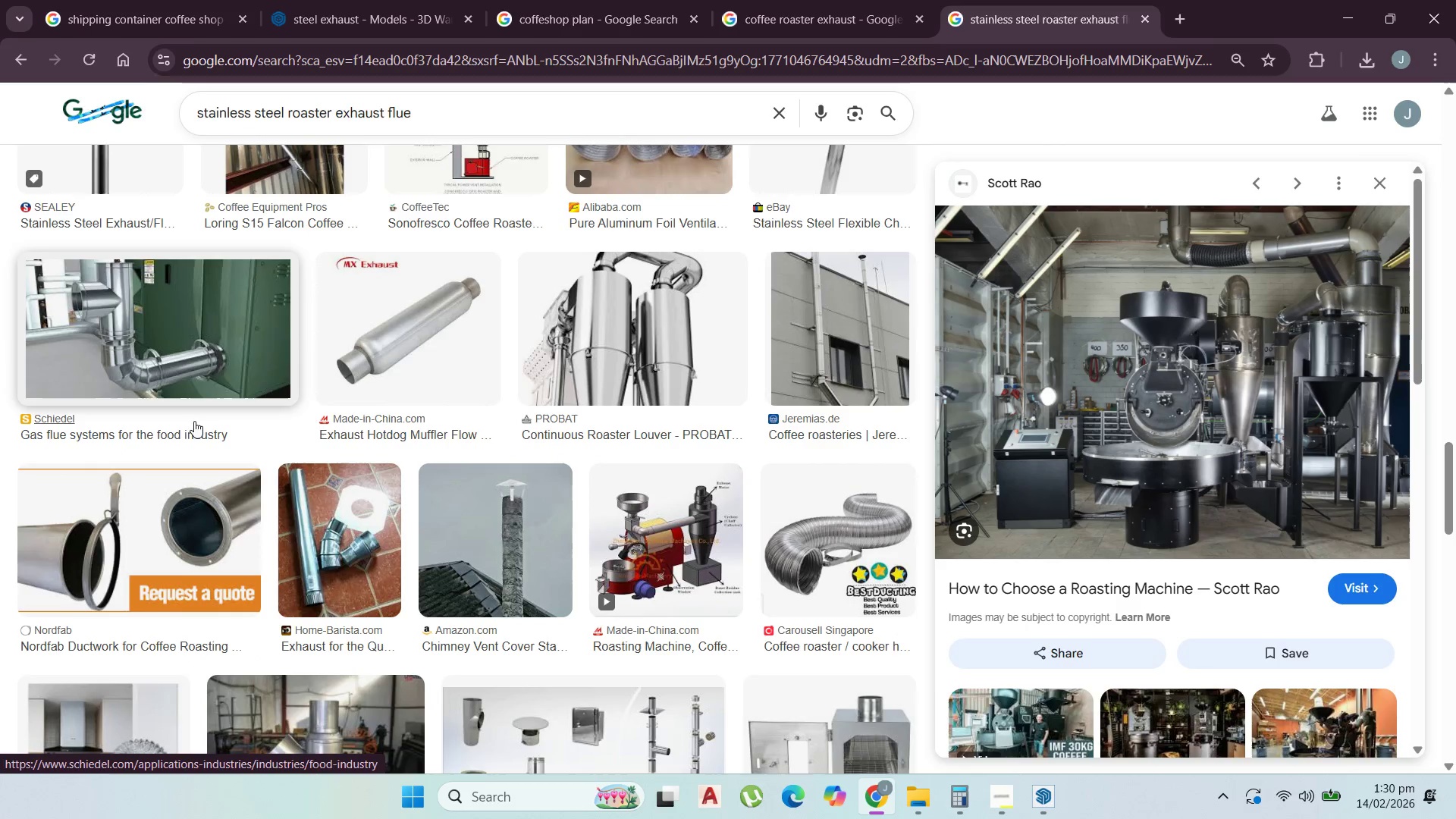 
left_click([1351, 23])
 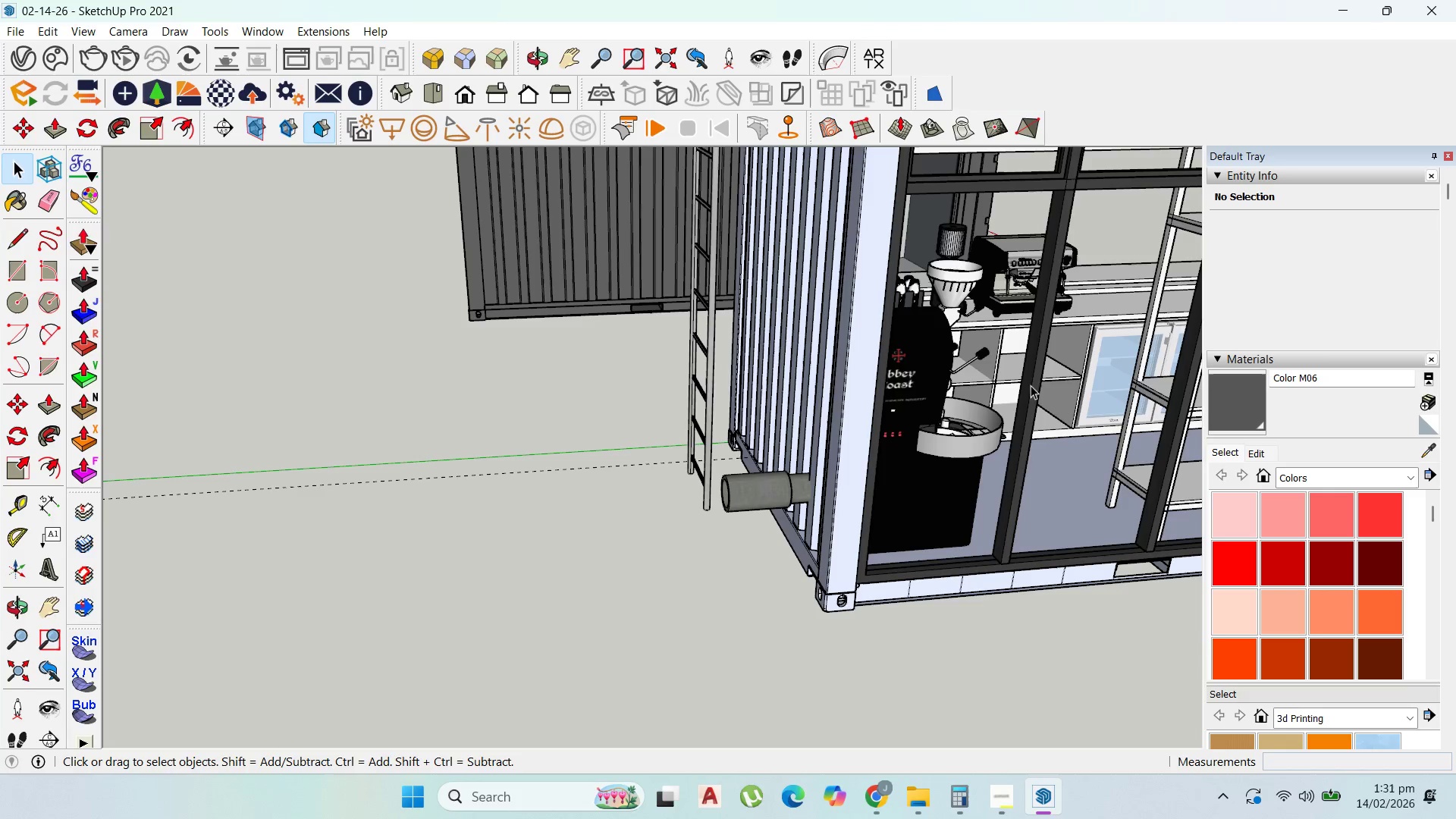 
scroll: coordinate [726, 422], scroll_direction: down, amount: 6.0
 